 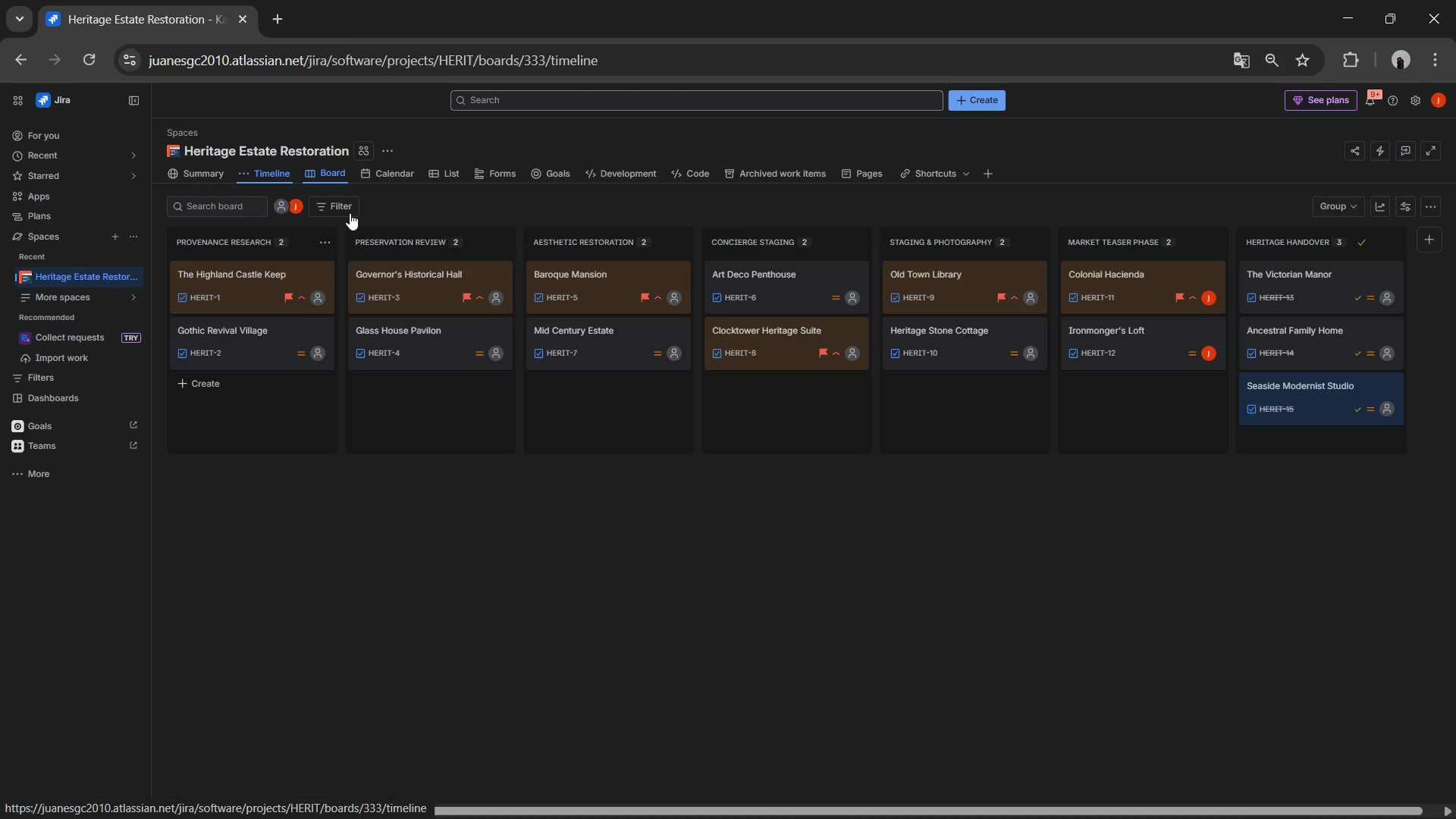 
left_click([1408, 210])
 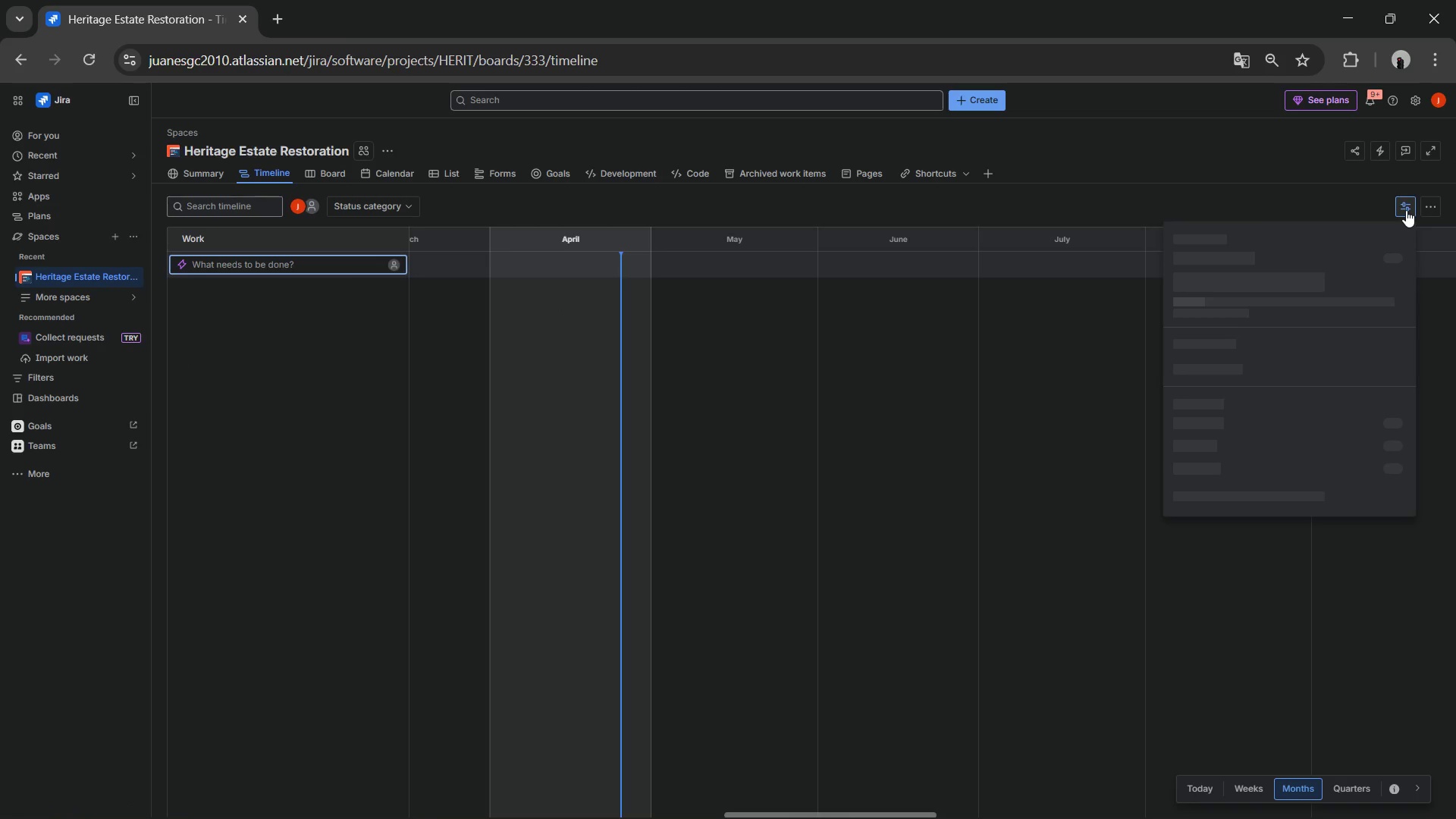 
mouse_move([1405, 209])
 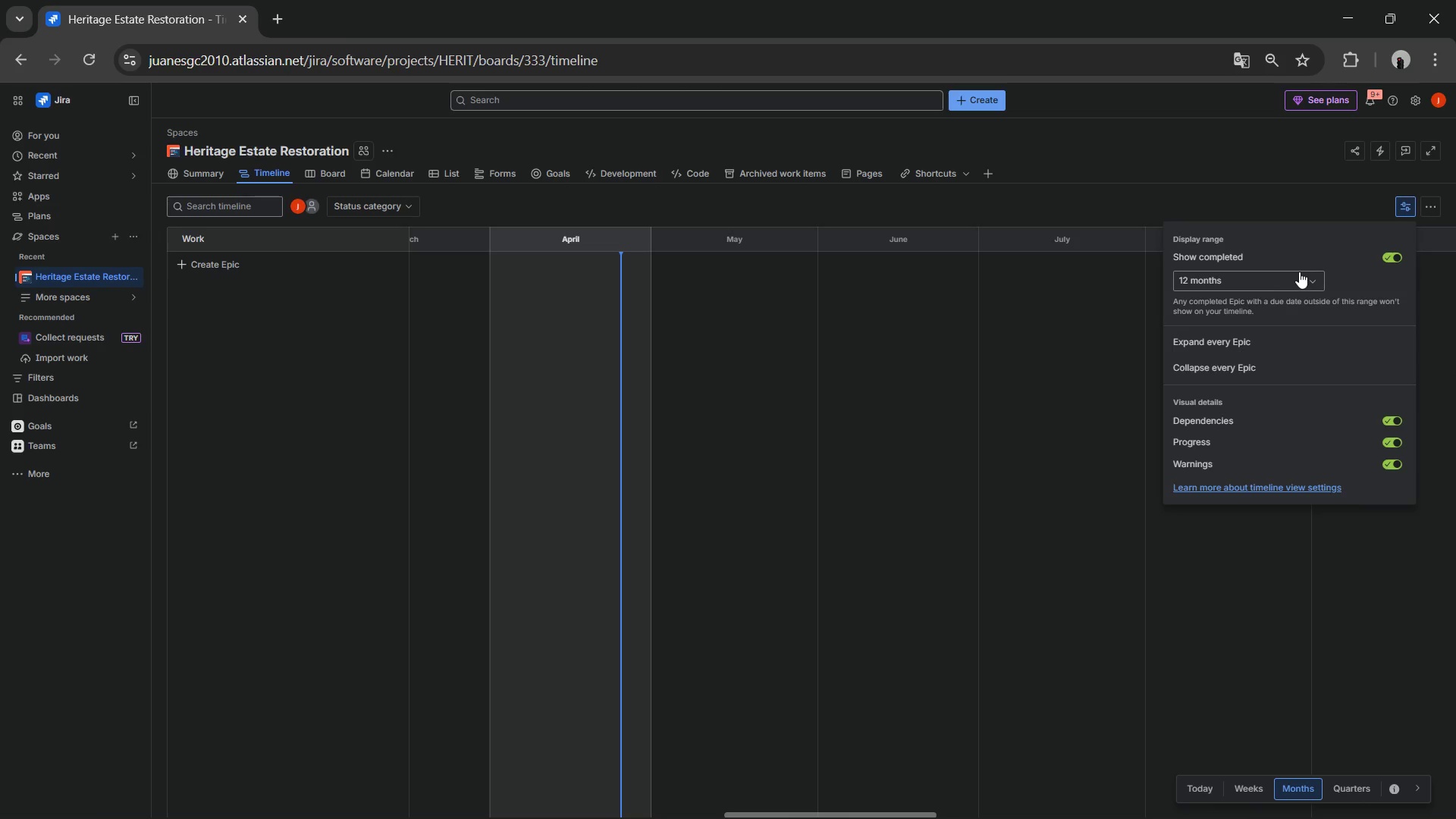 
left_click([1432, 207])
 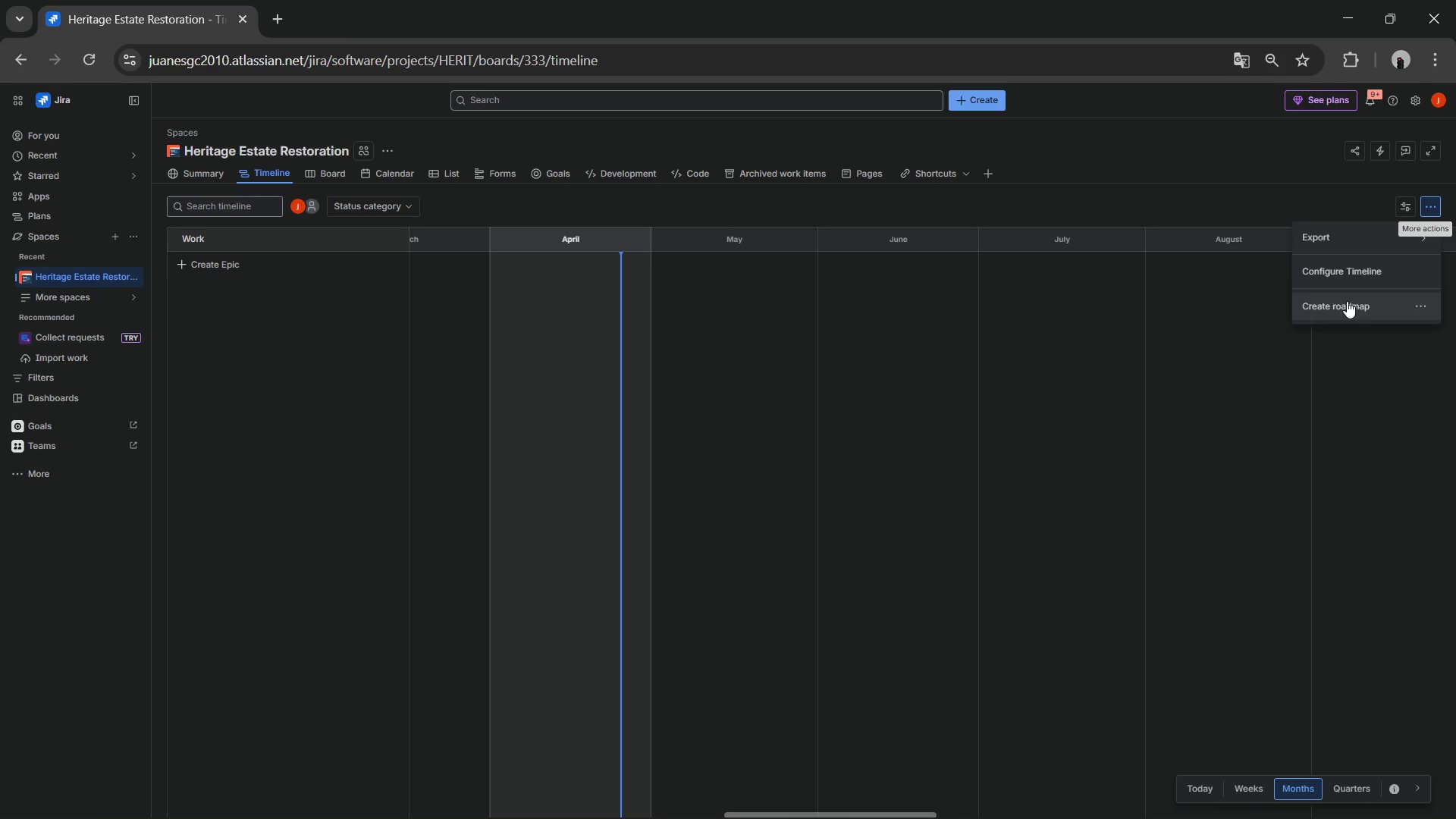 
left_click([1340, 271])
 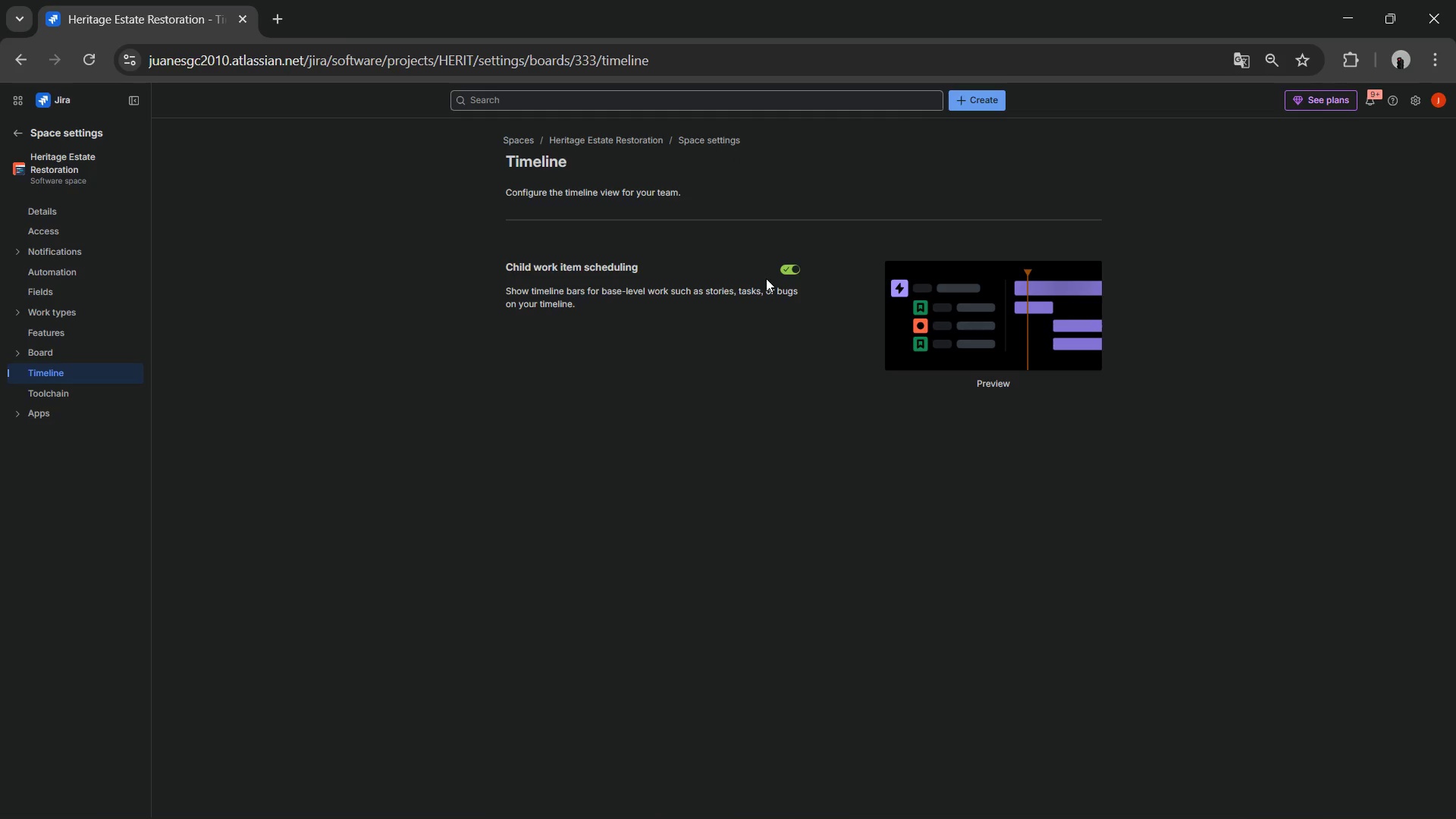 
left_click([994, 375])
 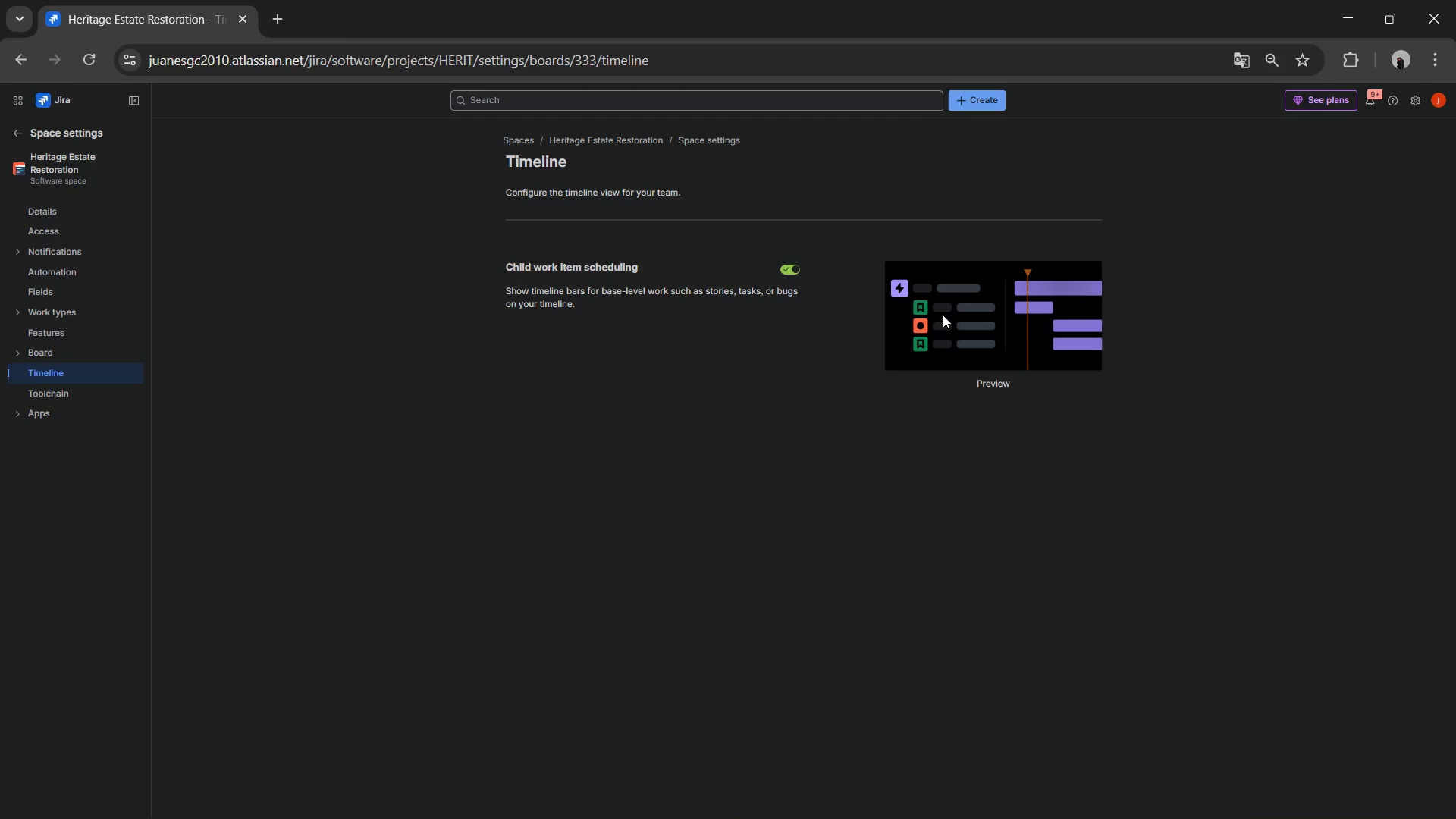 
left_click([949, 316])
 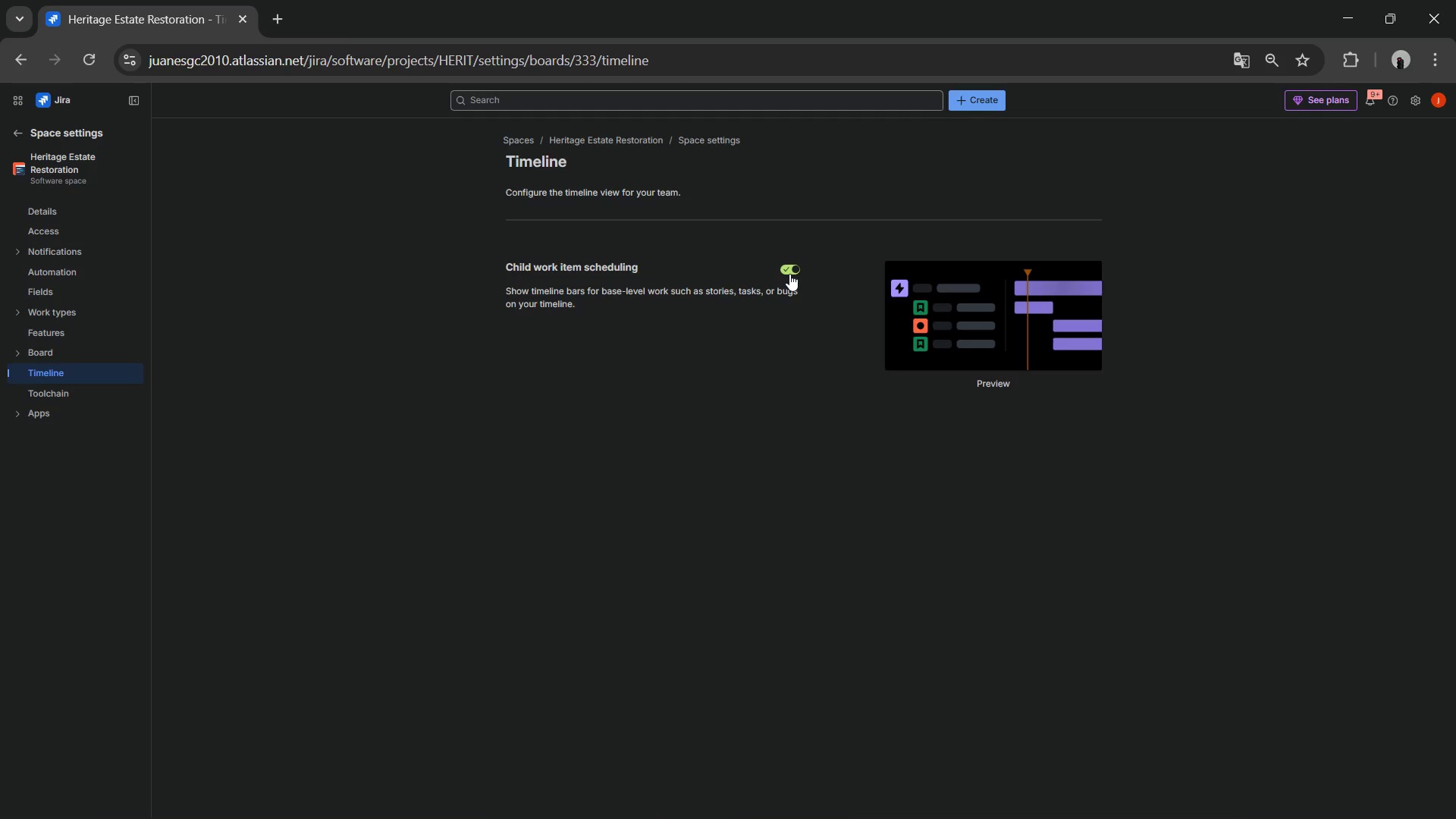 
left_click([789, 273])
 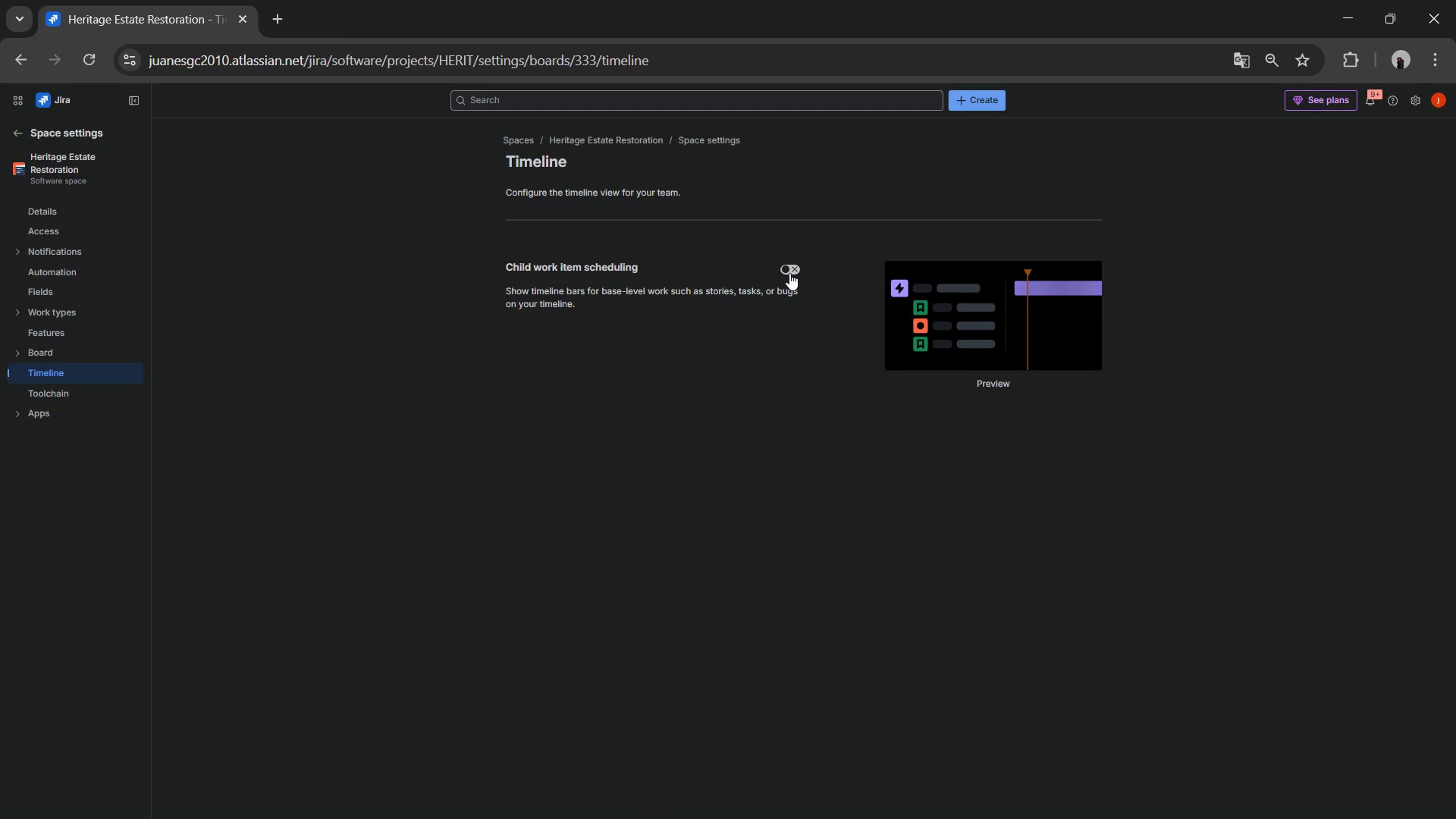 
left_click([789, 273])
 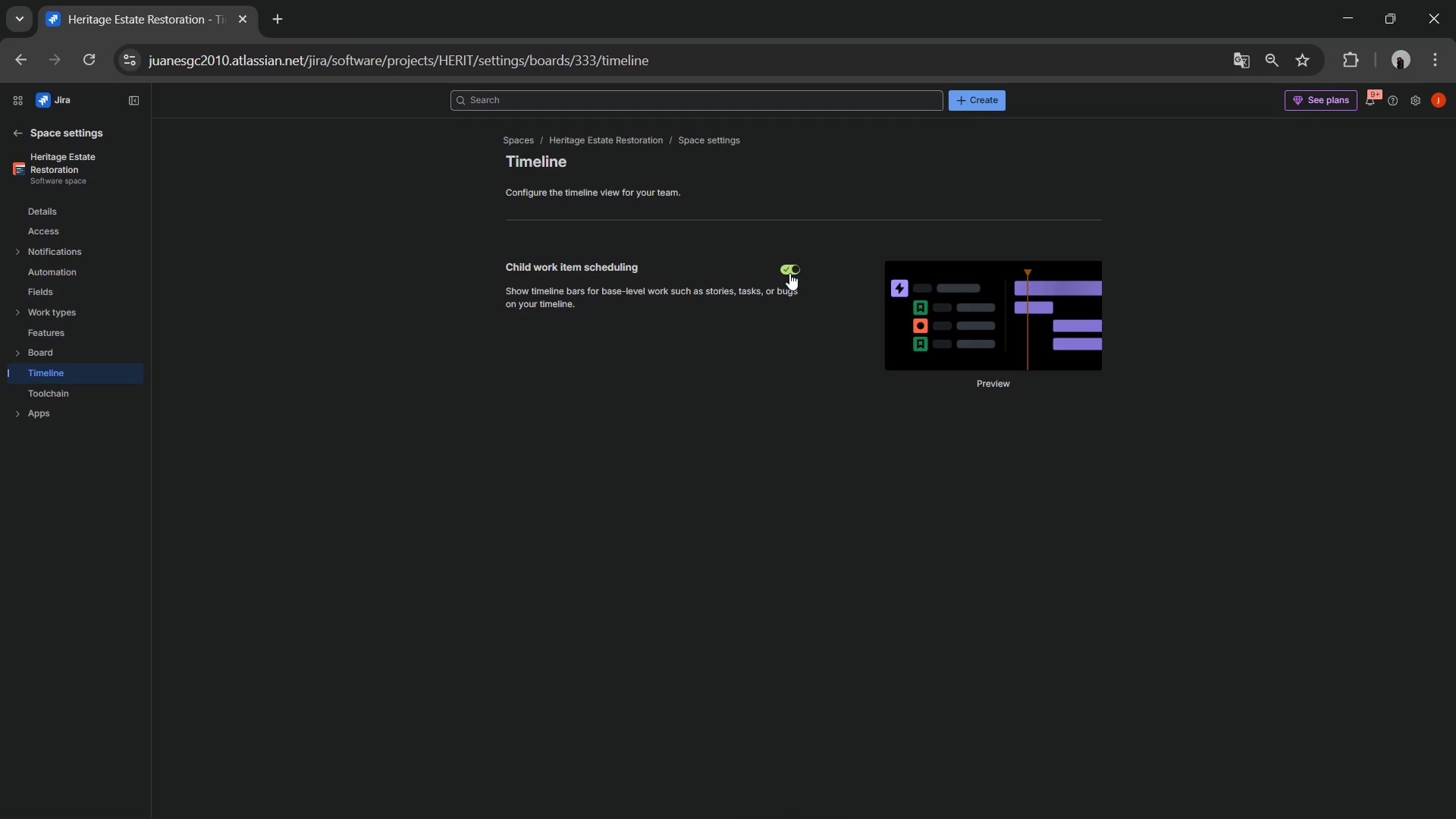 
left_click([789, 273])
 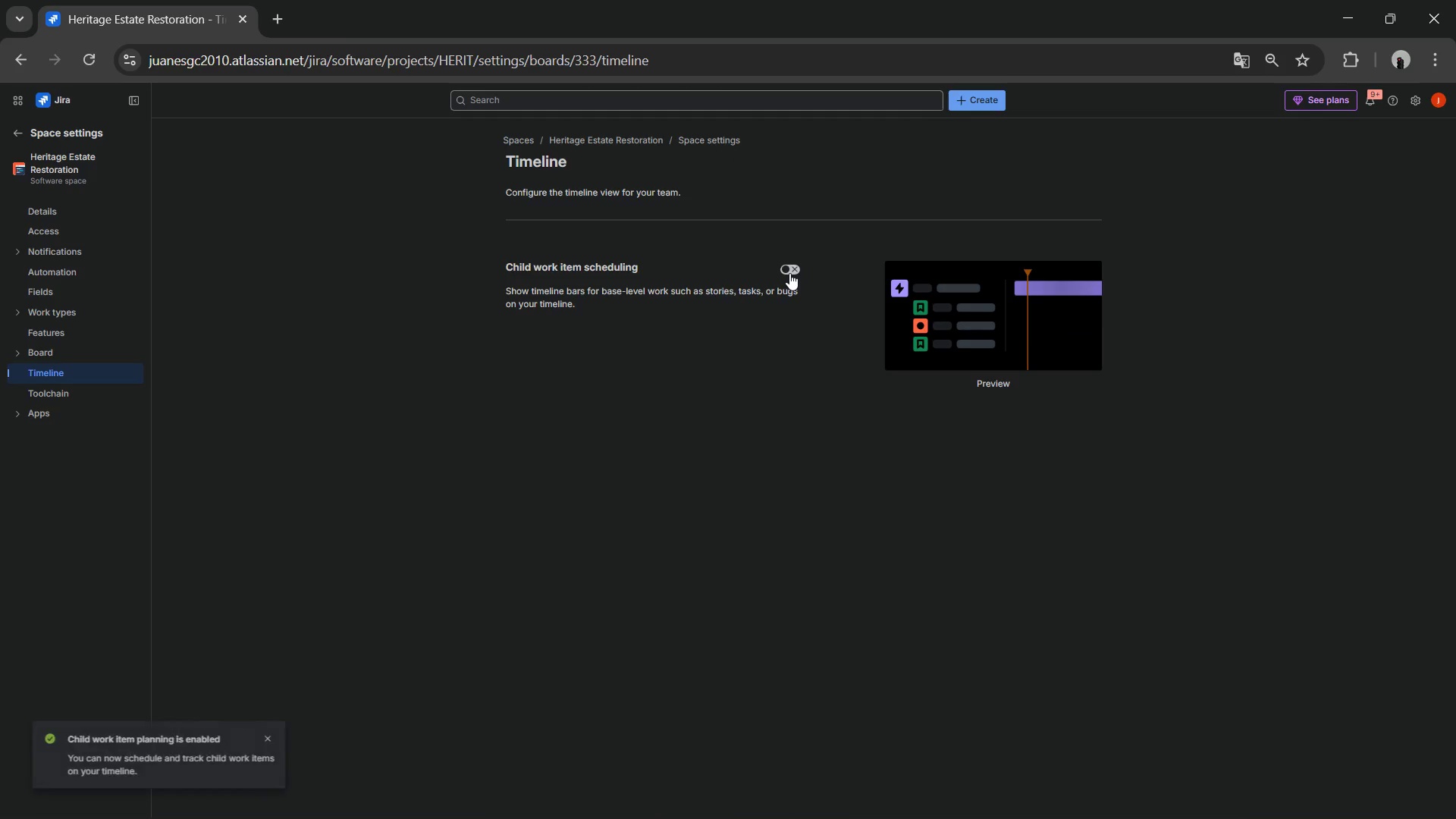 
left_click([789, 273])
 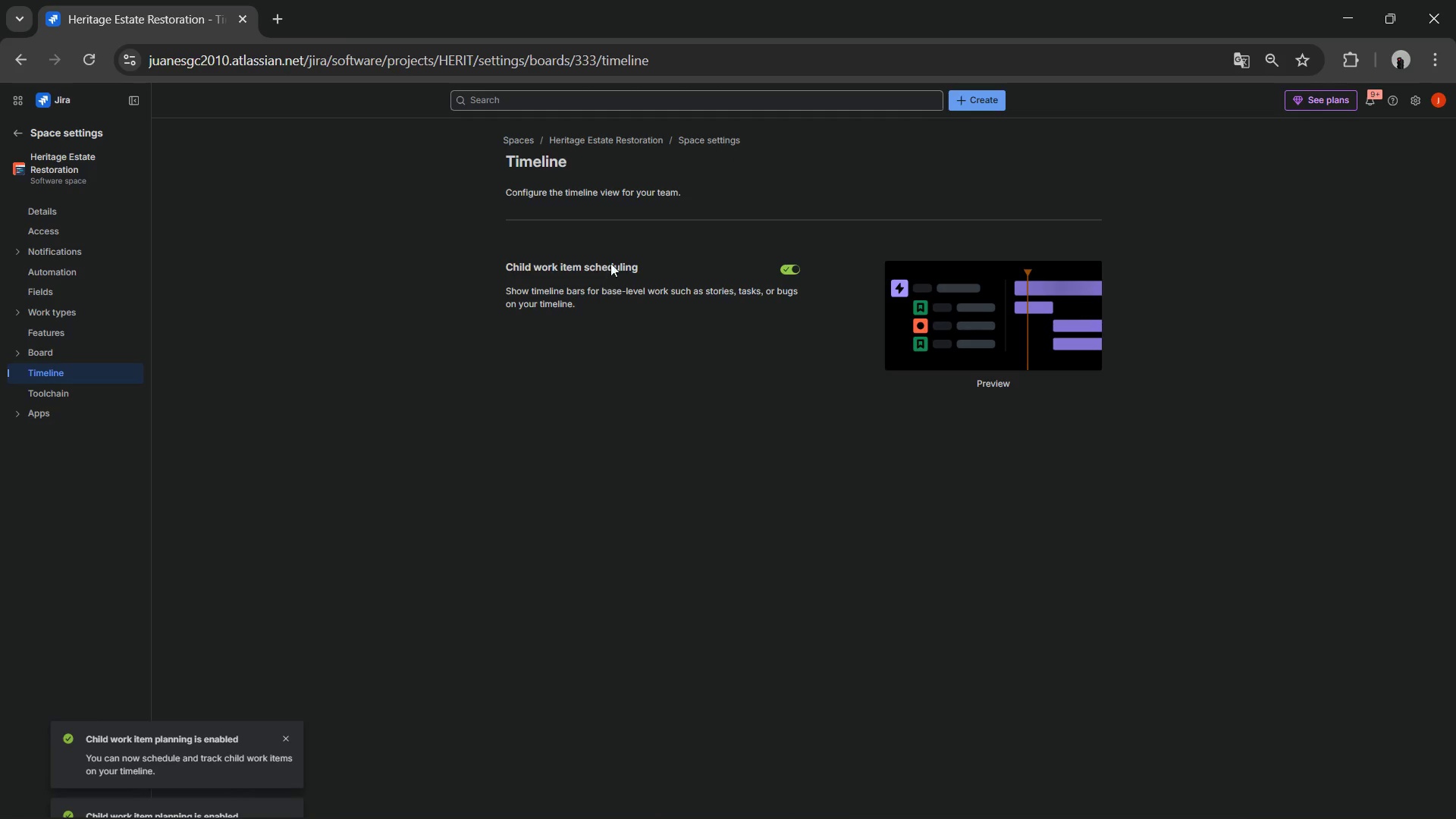 
left_click([629, 198])
 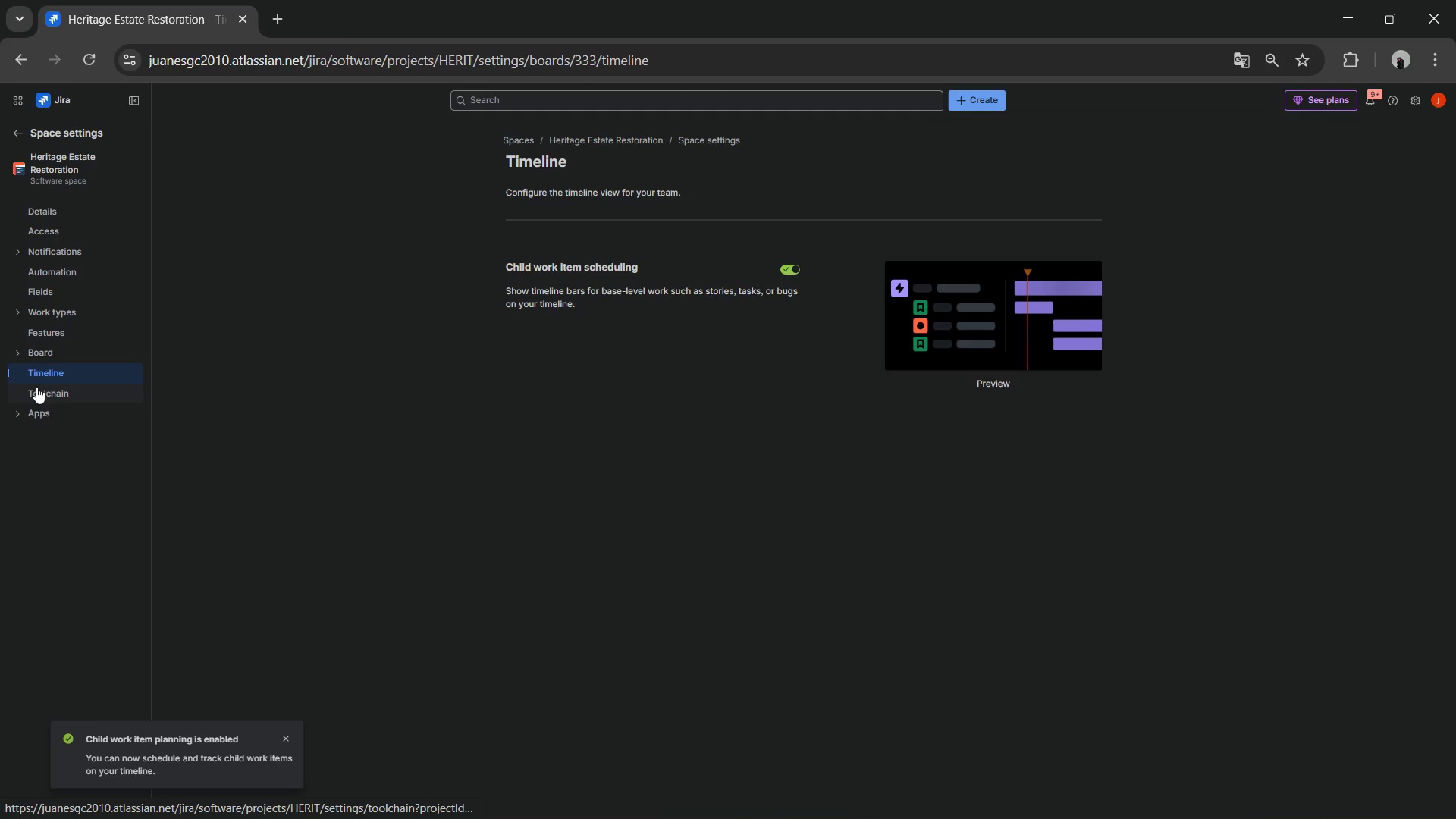 
left_click([38, 387])
 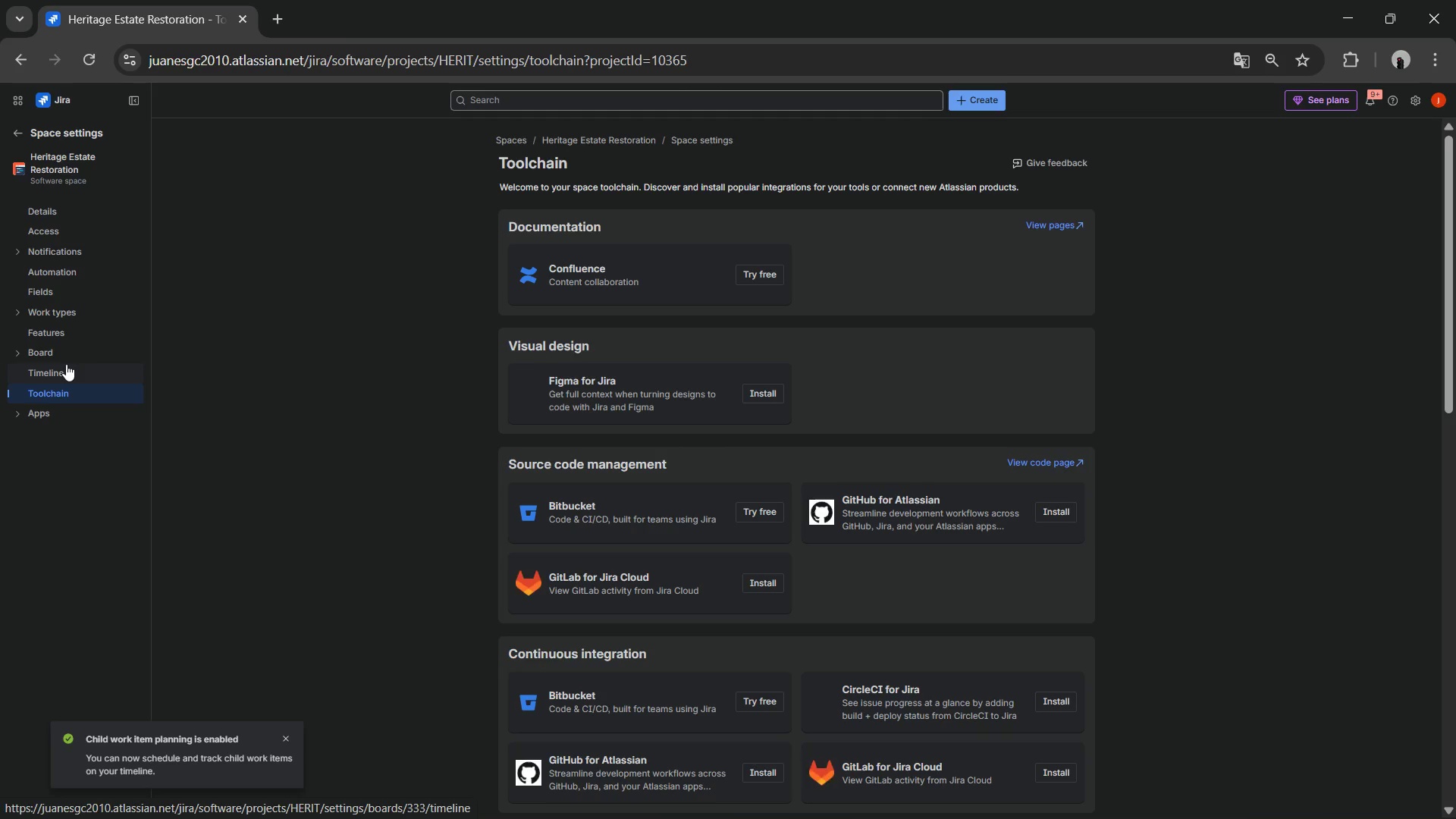 
left_click([67, 369])
 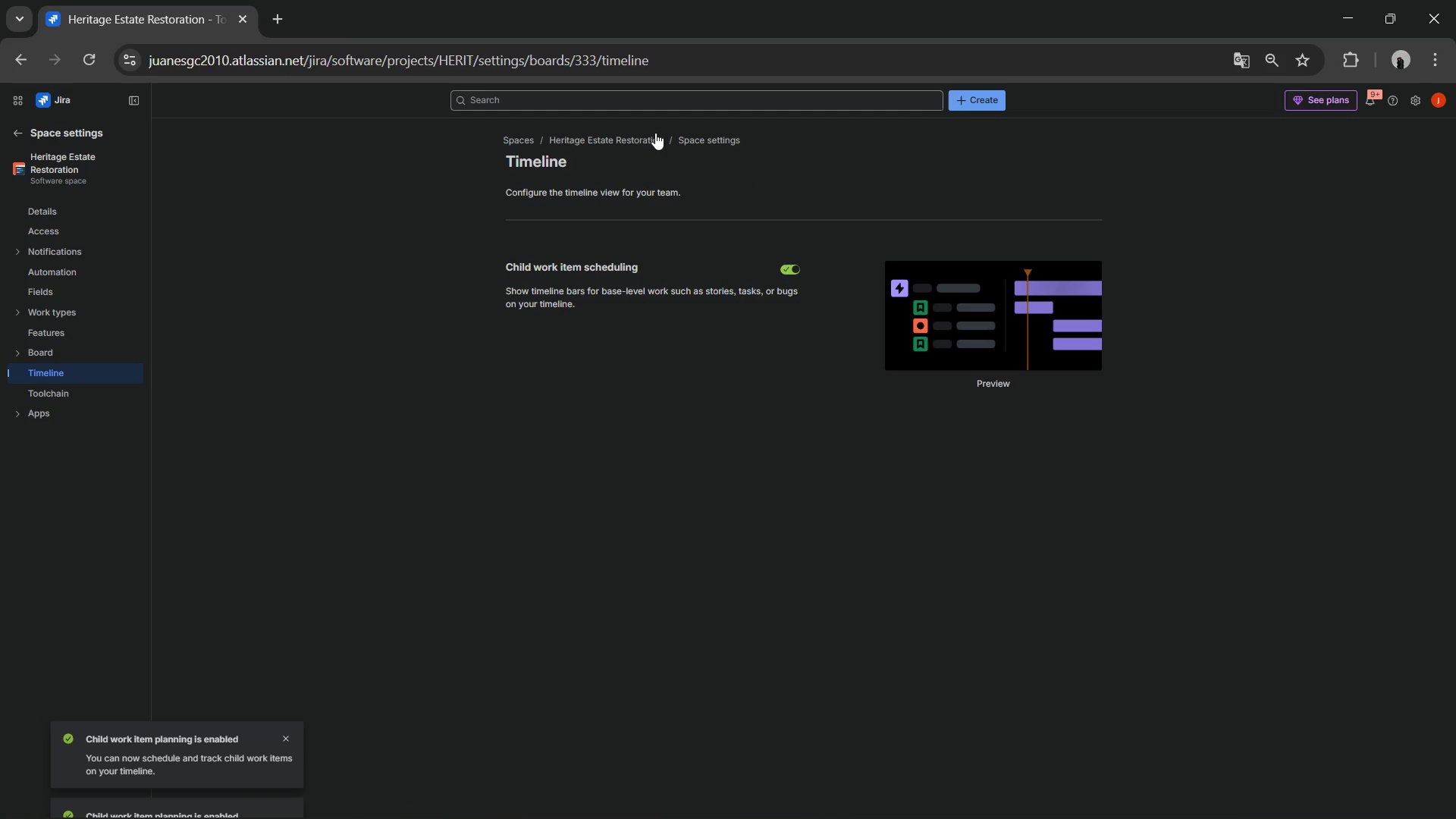 
right_click([911, 288])
 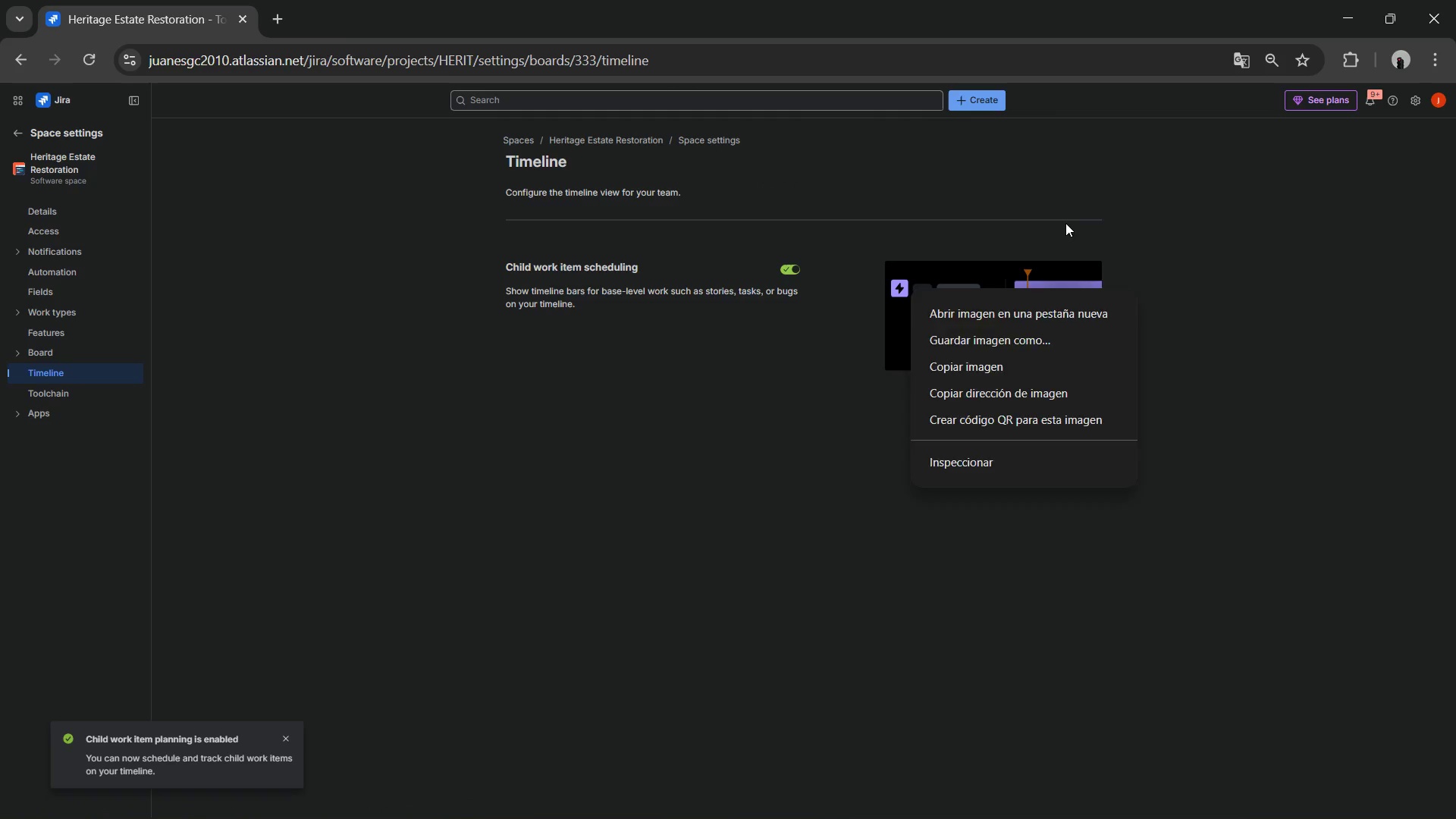 
left_click([1061, 223])
 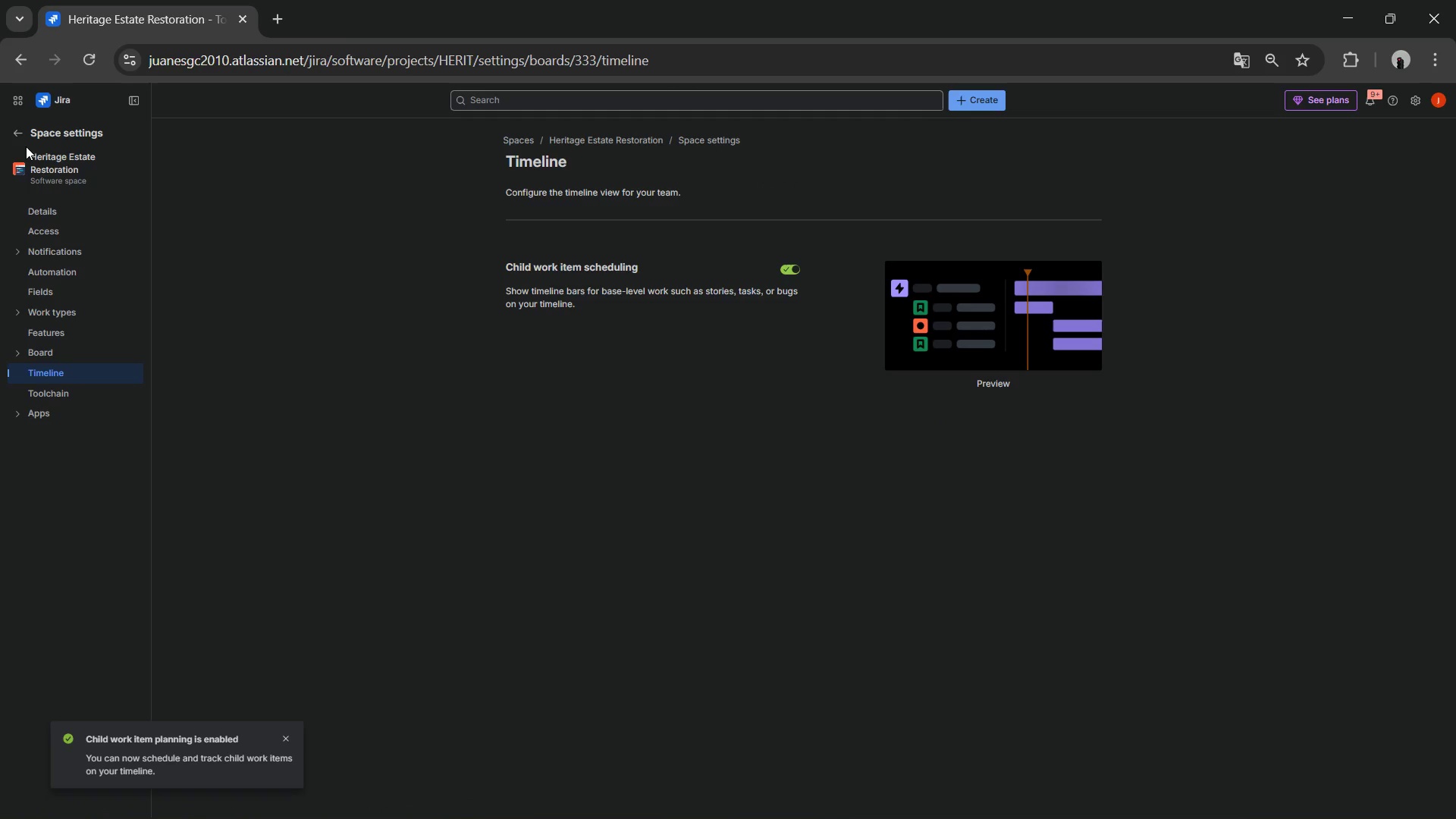 
left_click([16, 137])
 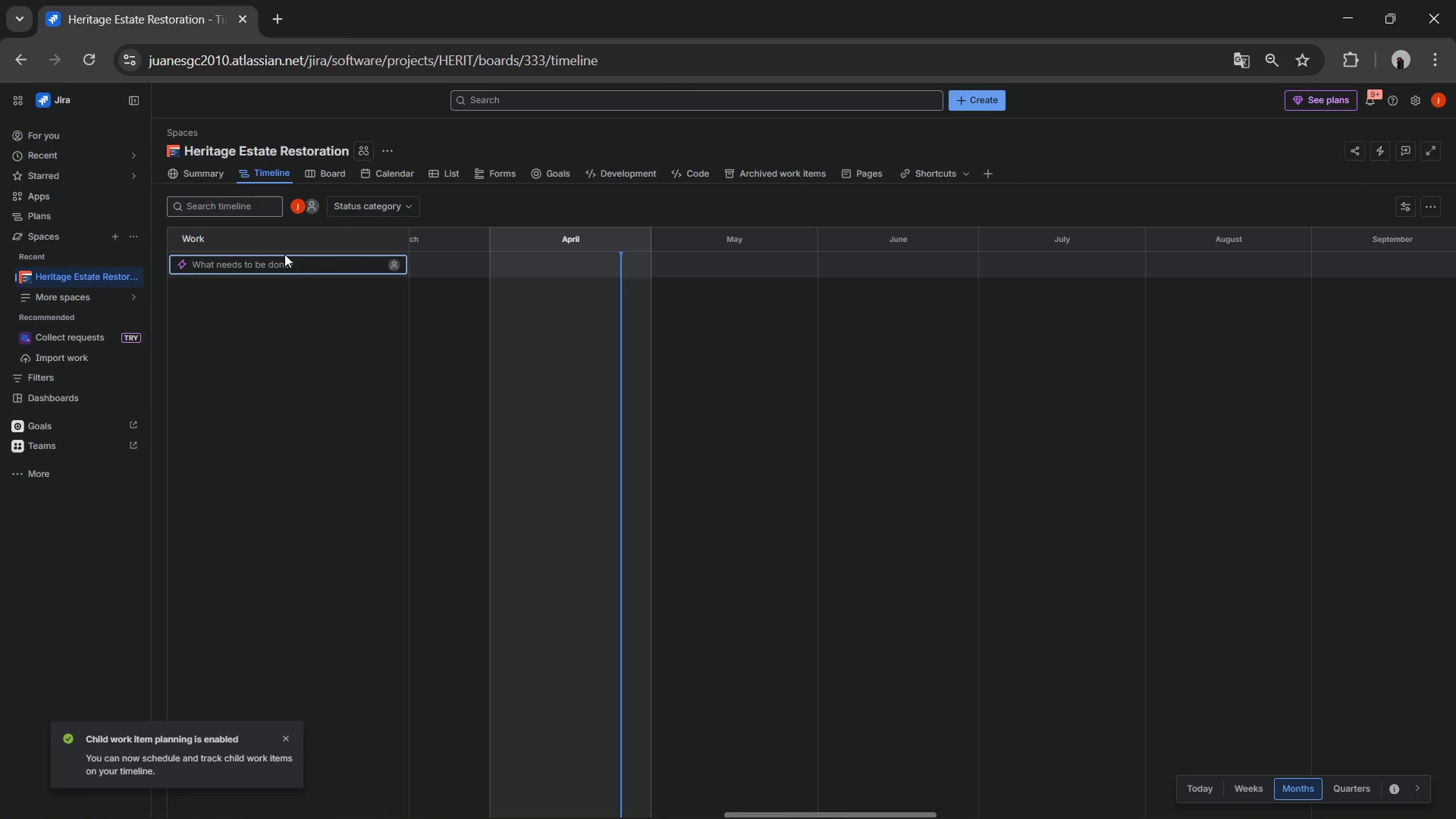 
right_click([328, 233])
 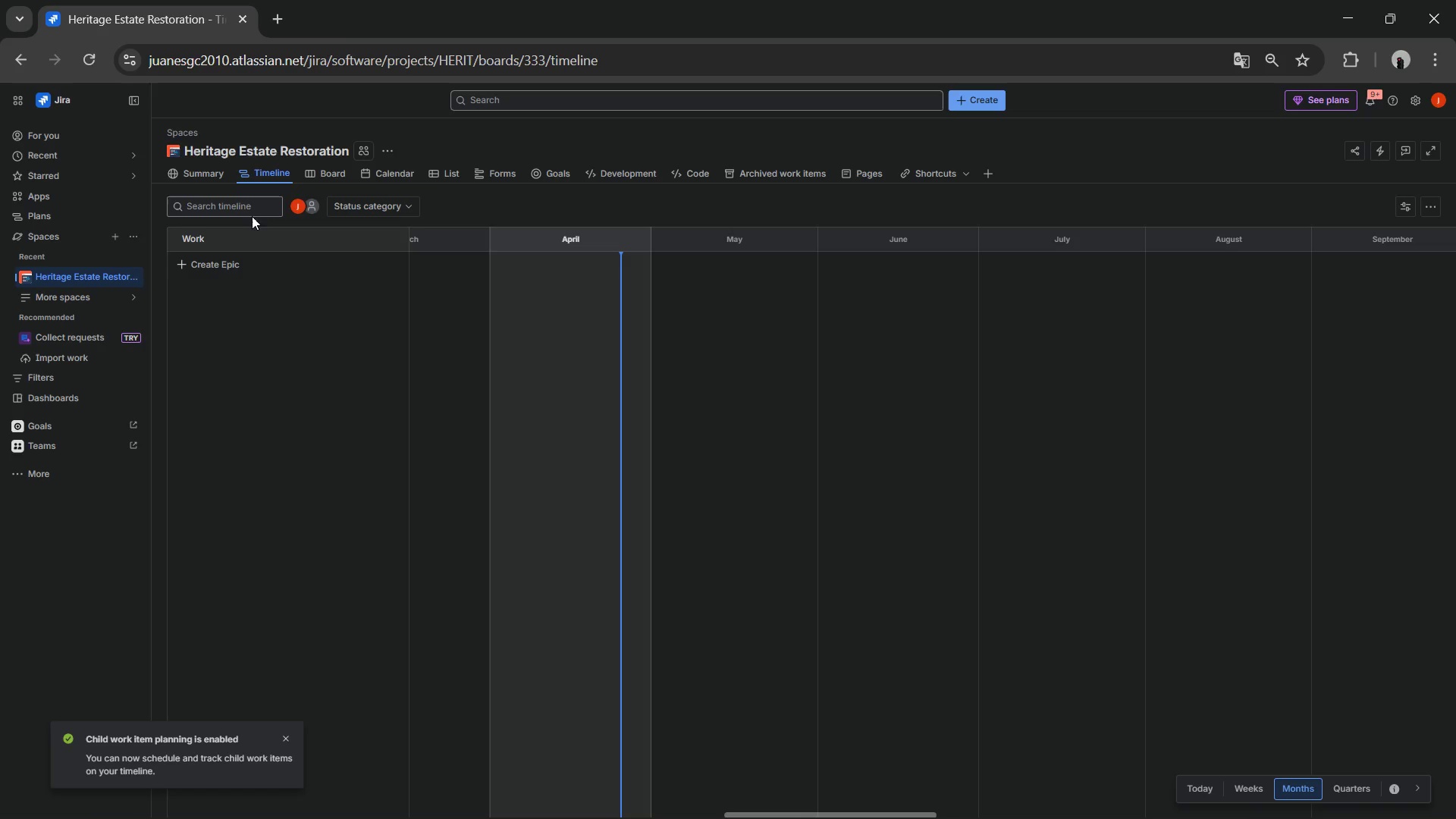 
right_click([277, 172])
 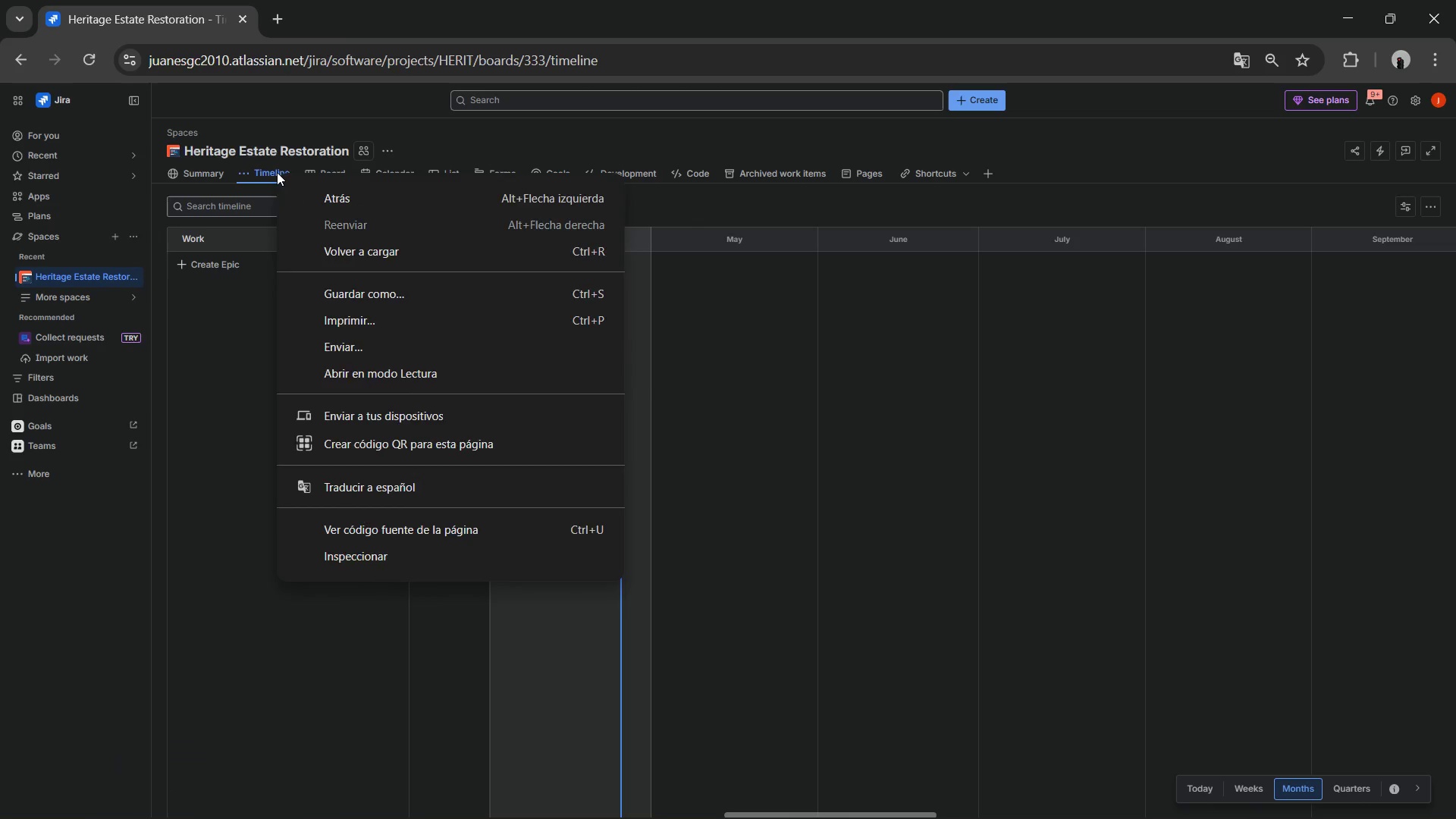 
left_click([277, 172])
 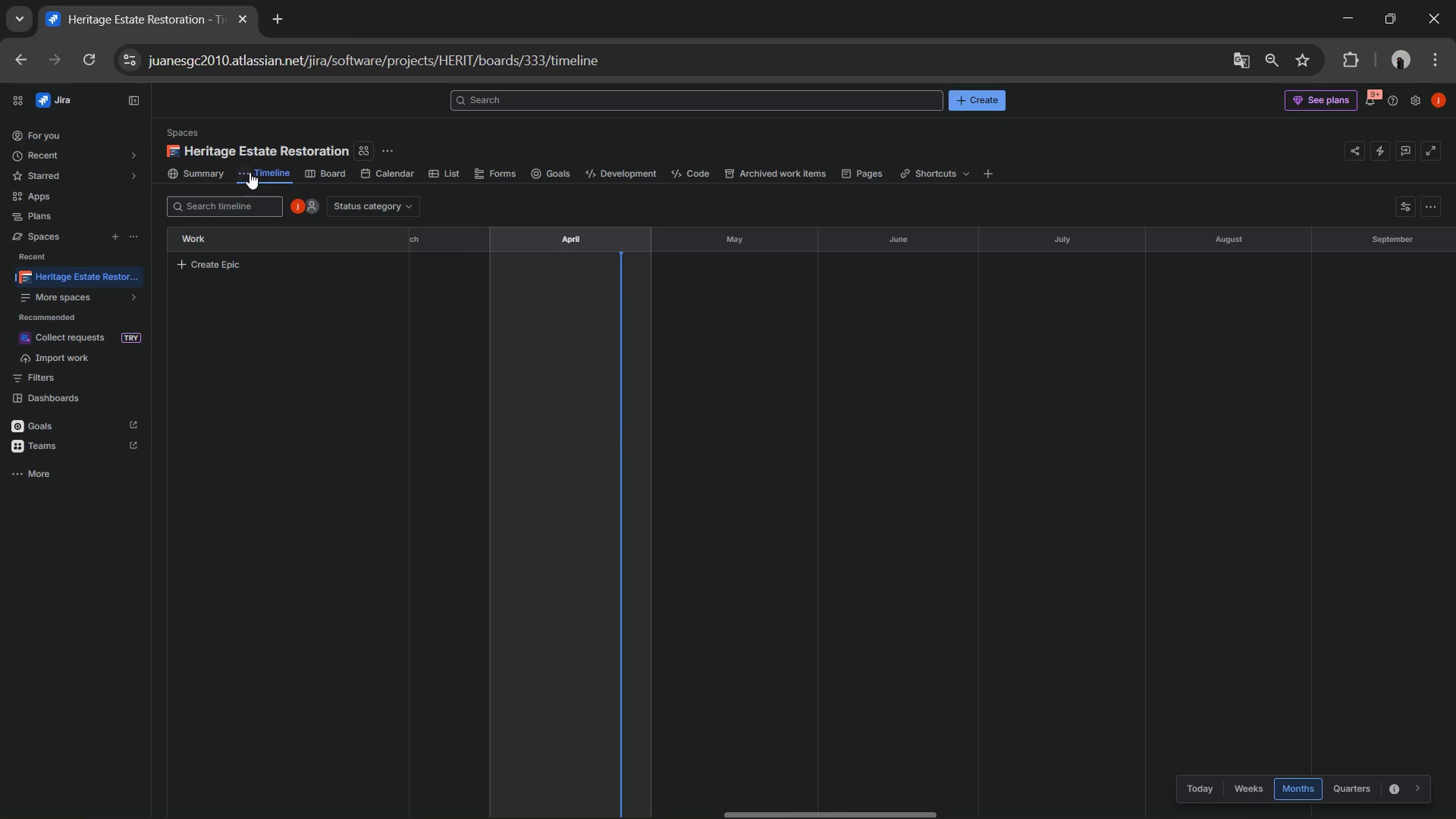 
left_click([246, 172])
 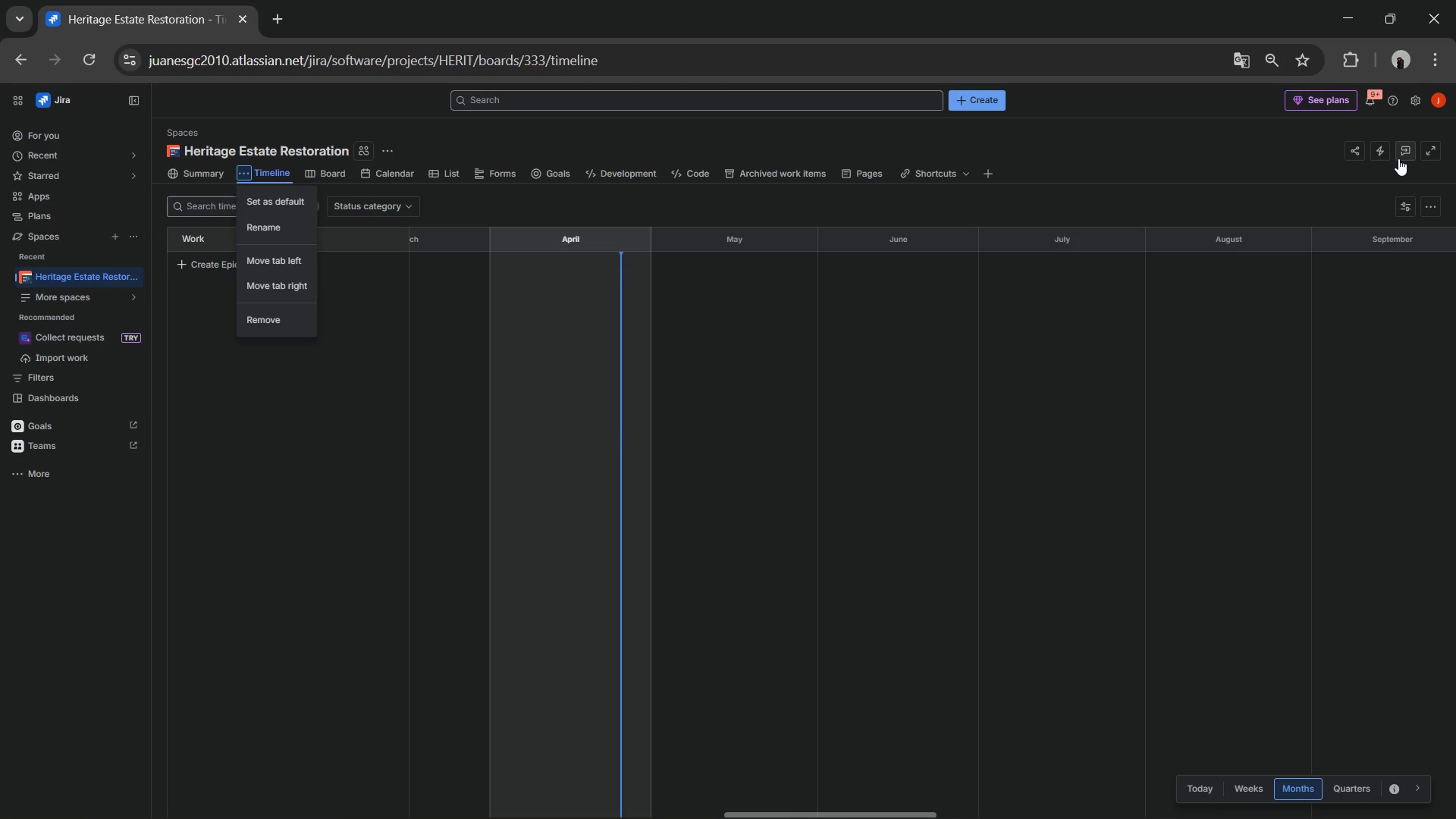 
wait(5.67)
 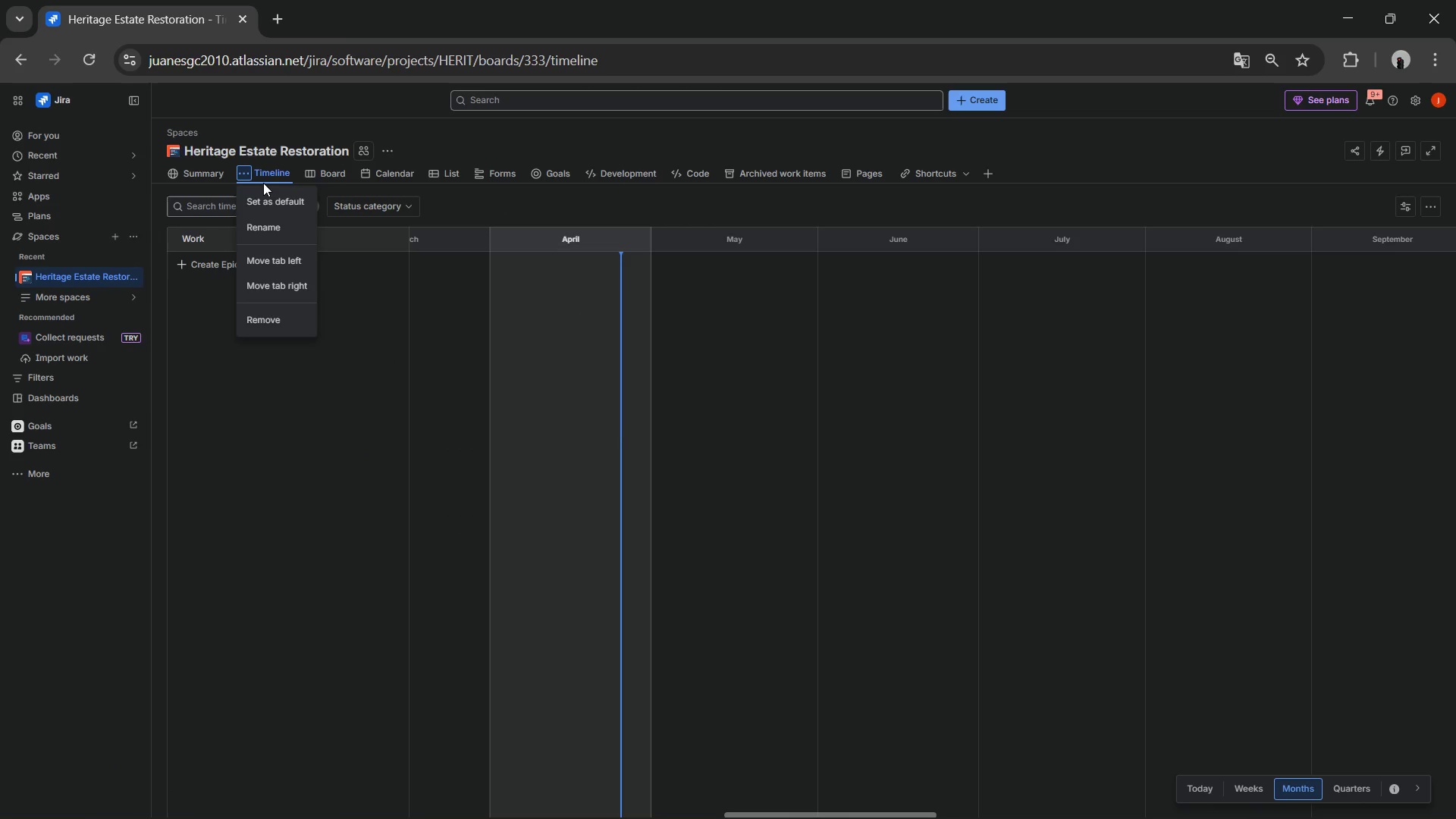 
left_click([1382, 158])
 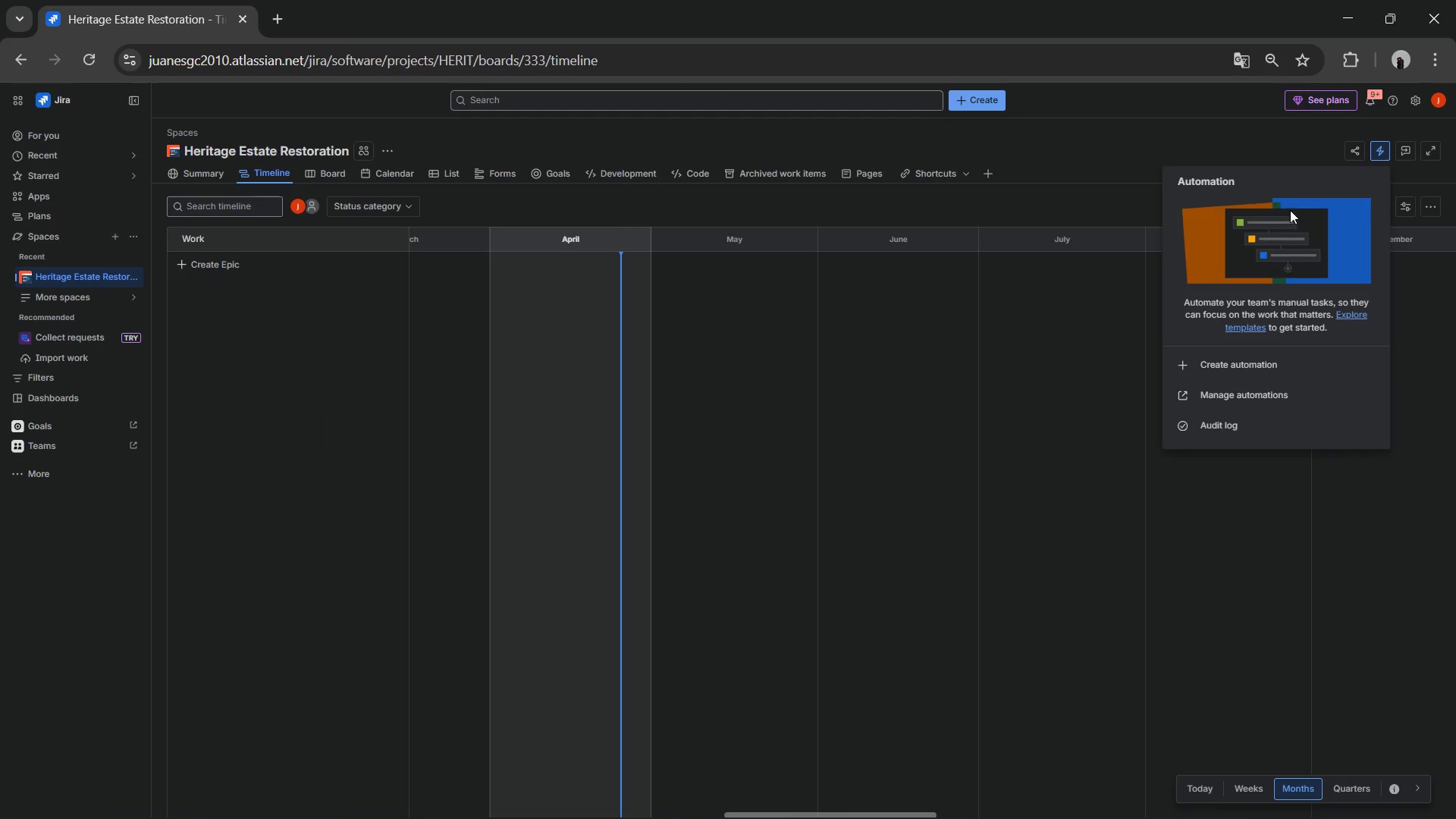 
left_click([1065, 211])
 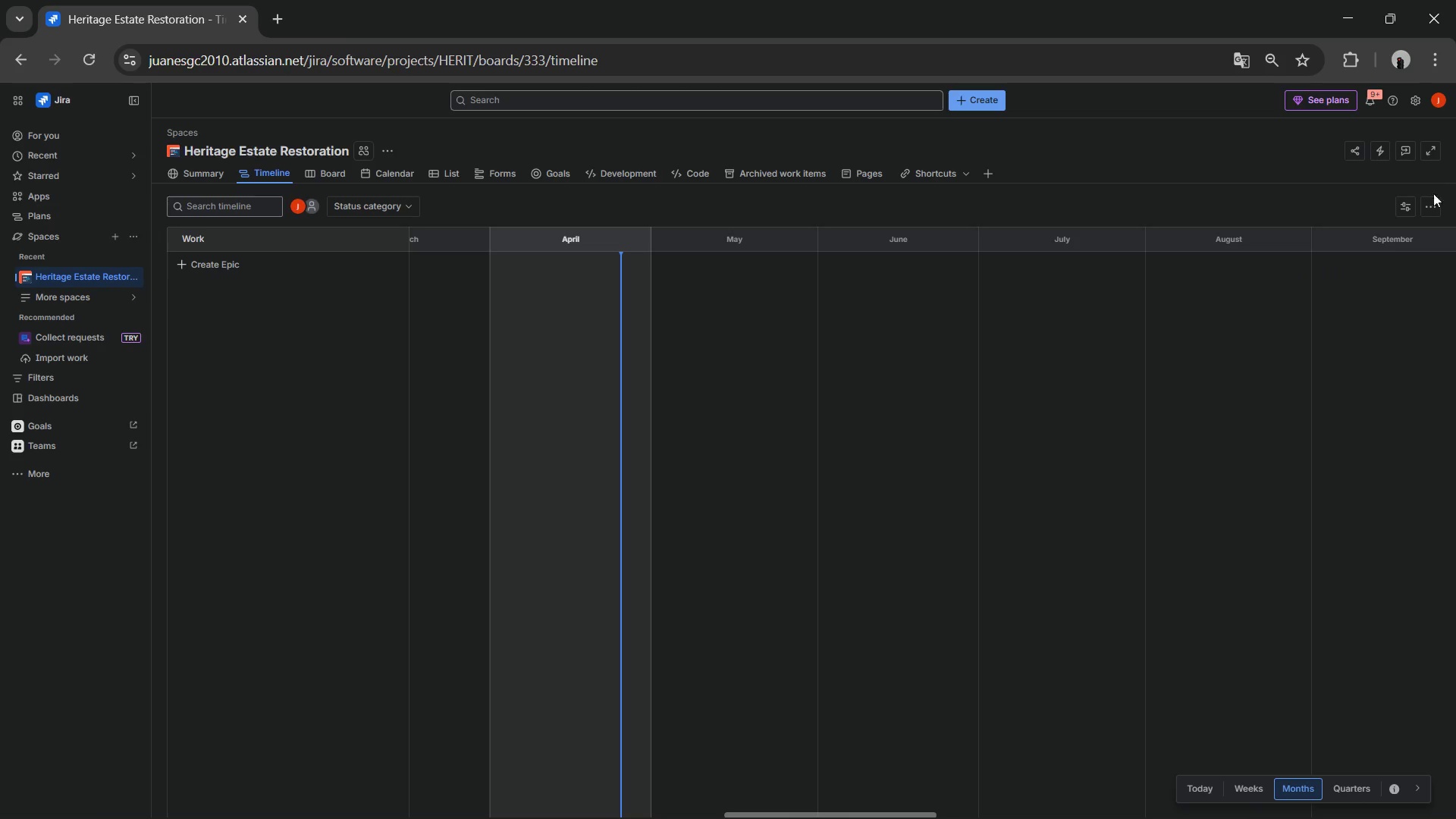 
left_click([1438, 199])
 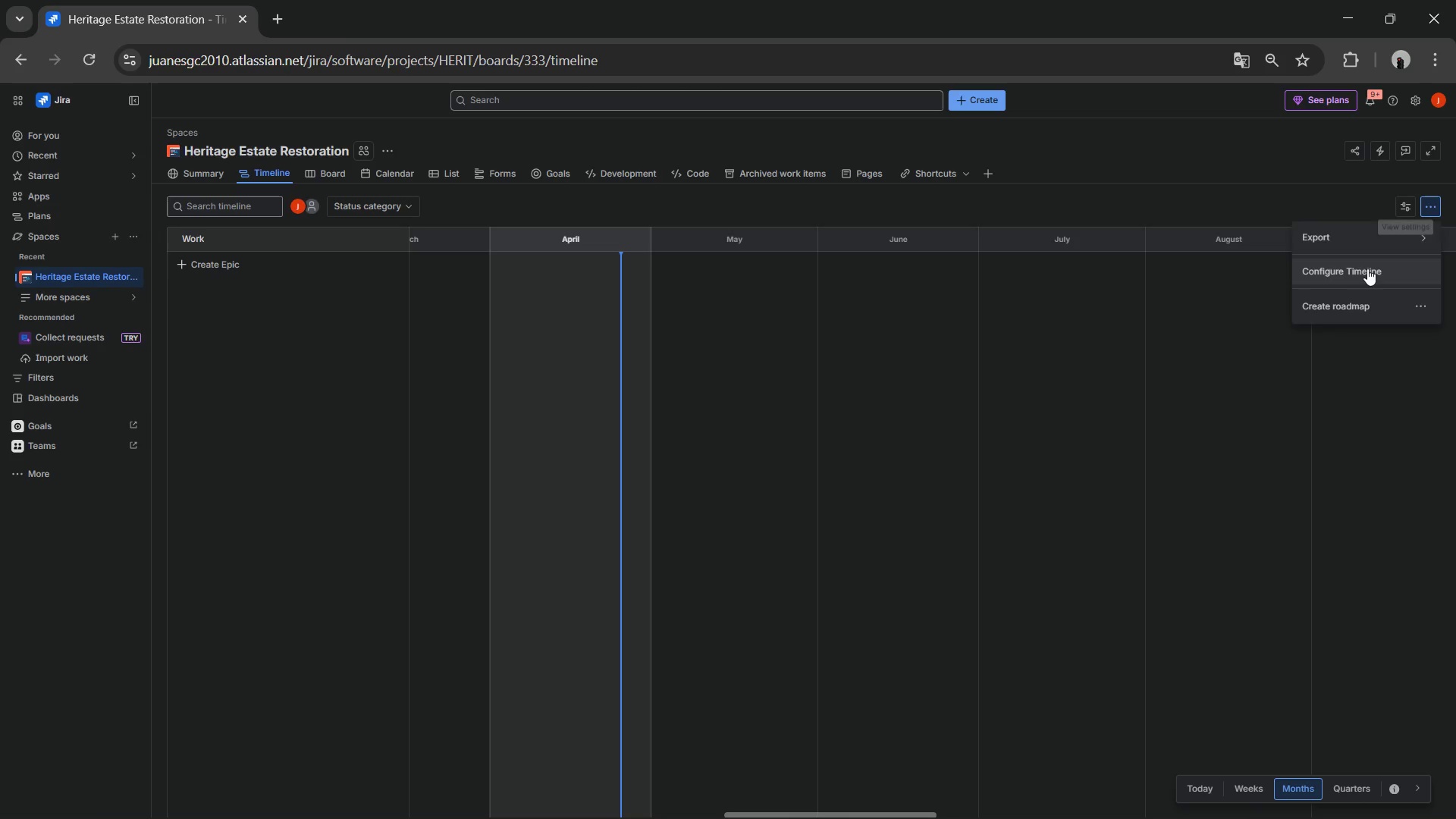 
left_click([1367, 268])
 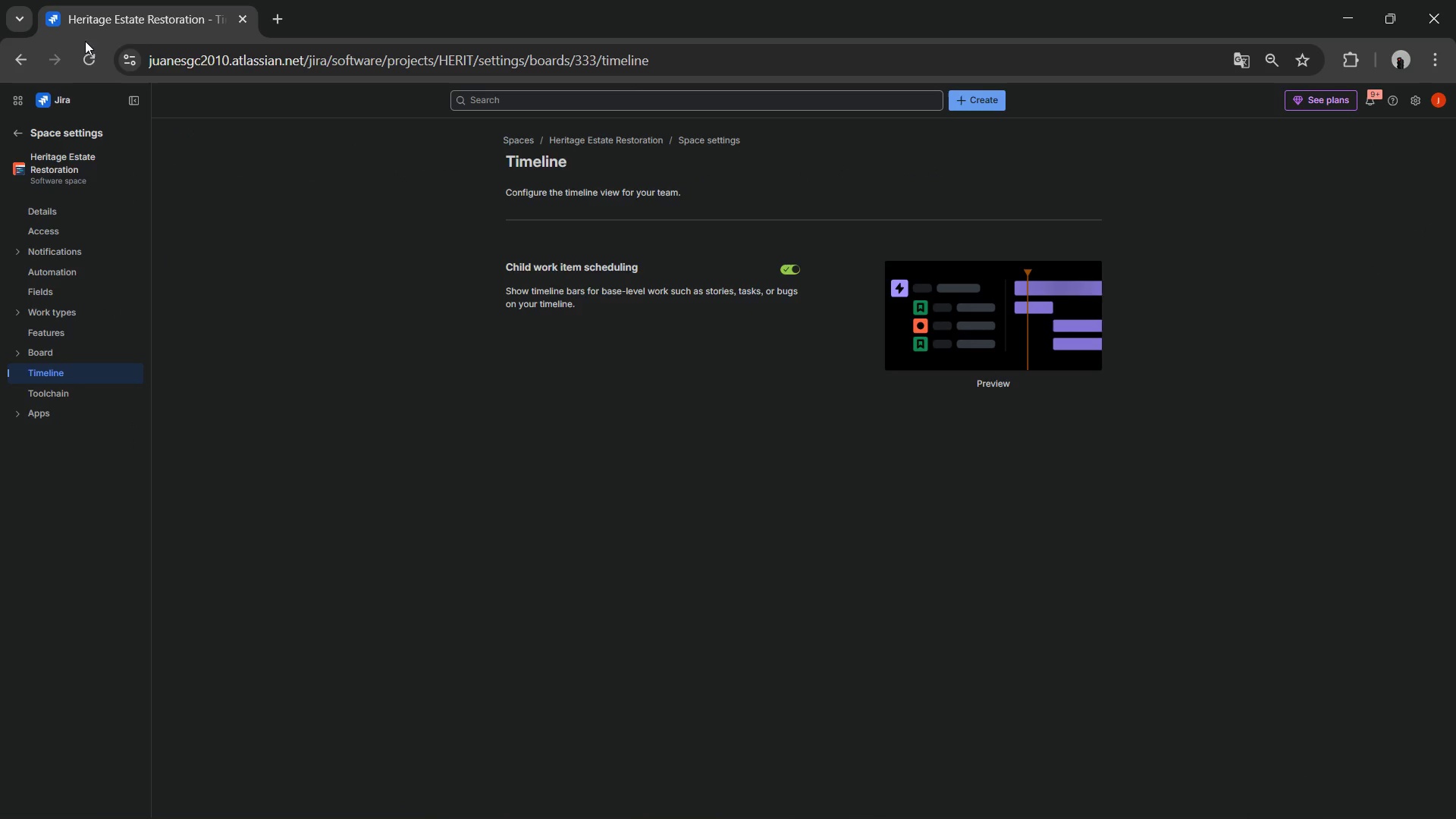 
left_click([7, 56])
 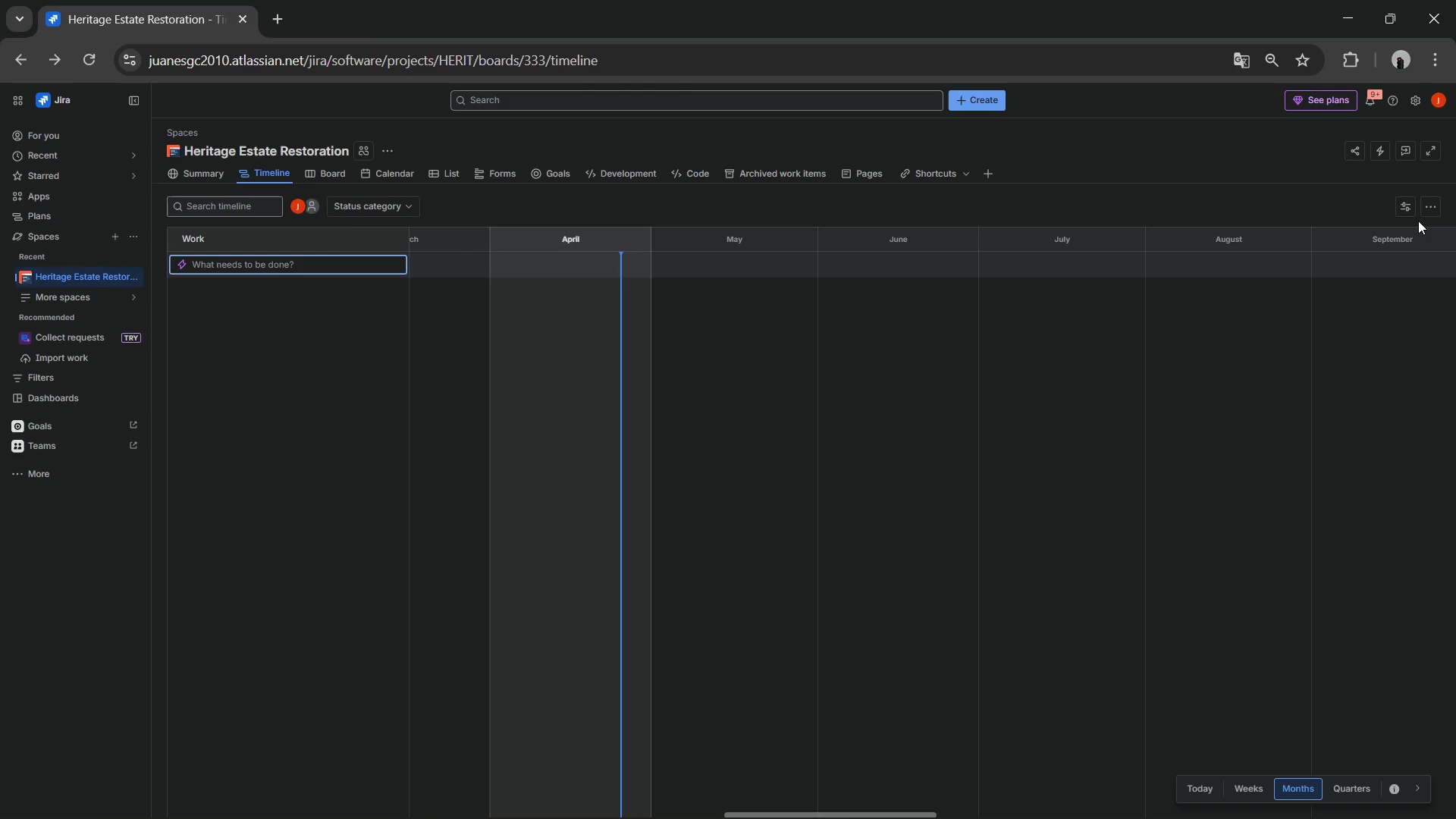 
left_click([1403, 210])
 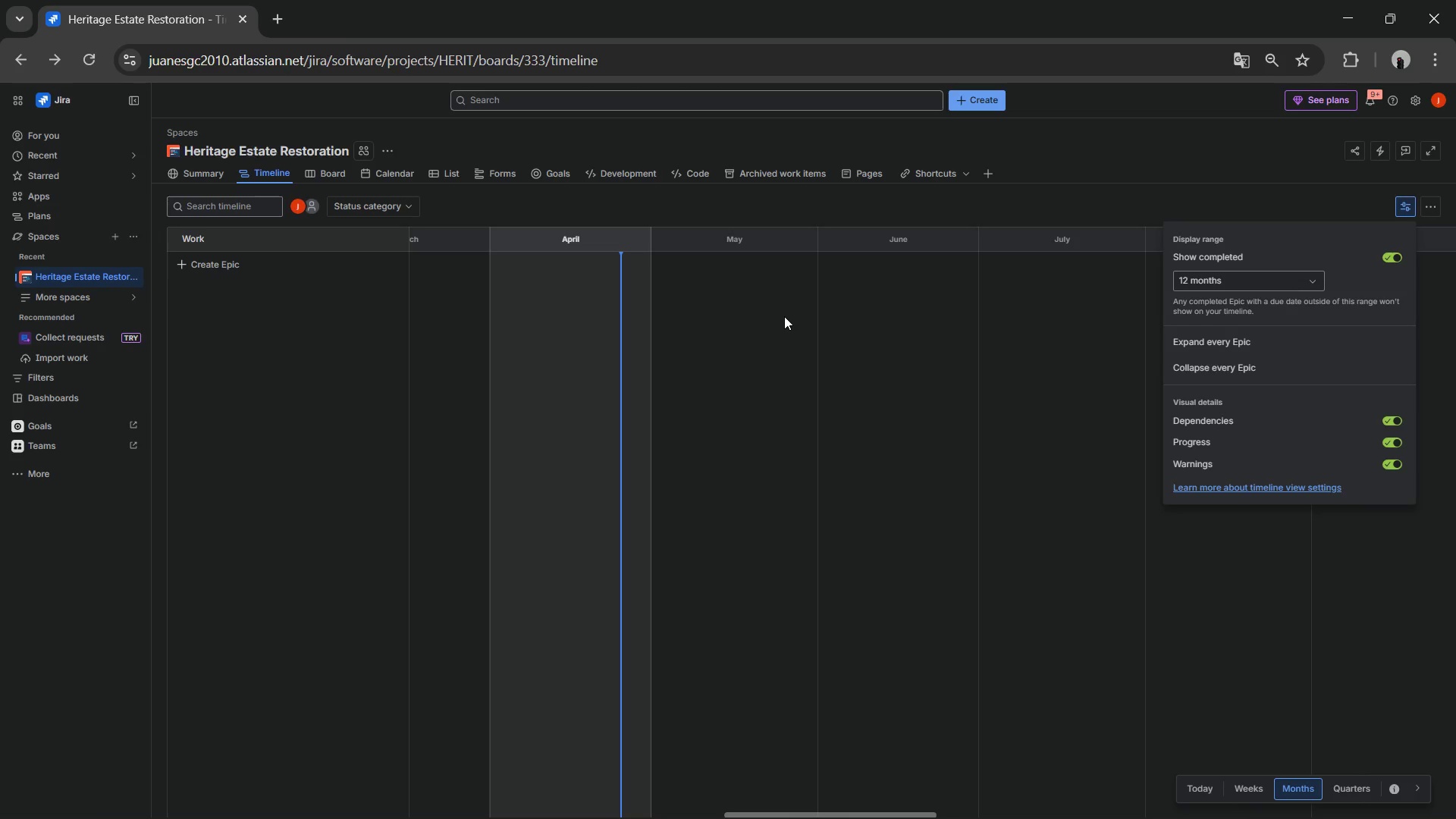 
left_click([667, 350])
 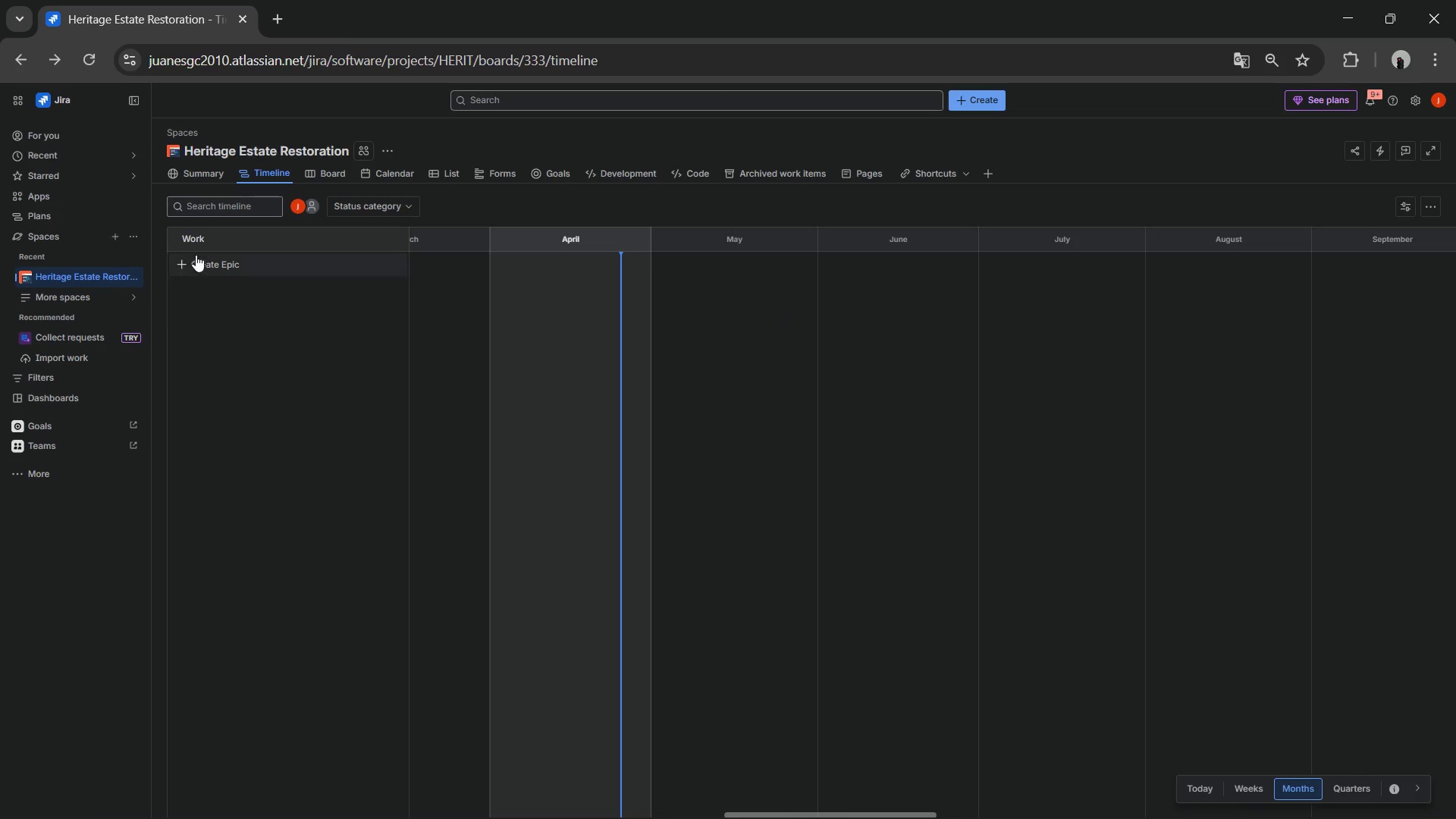 
left_click([196, 255])
 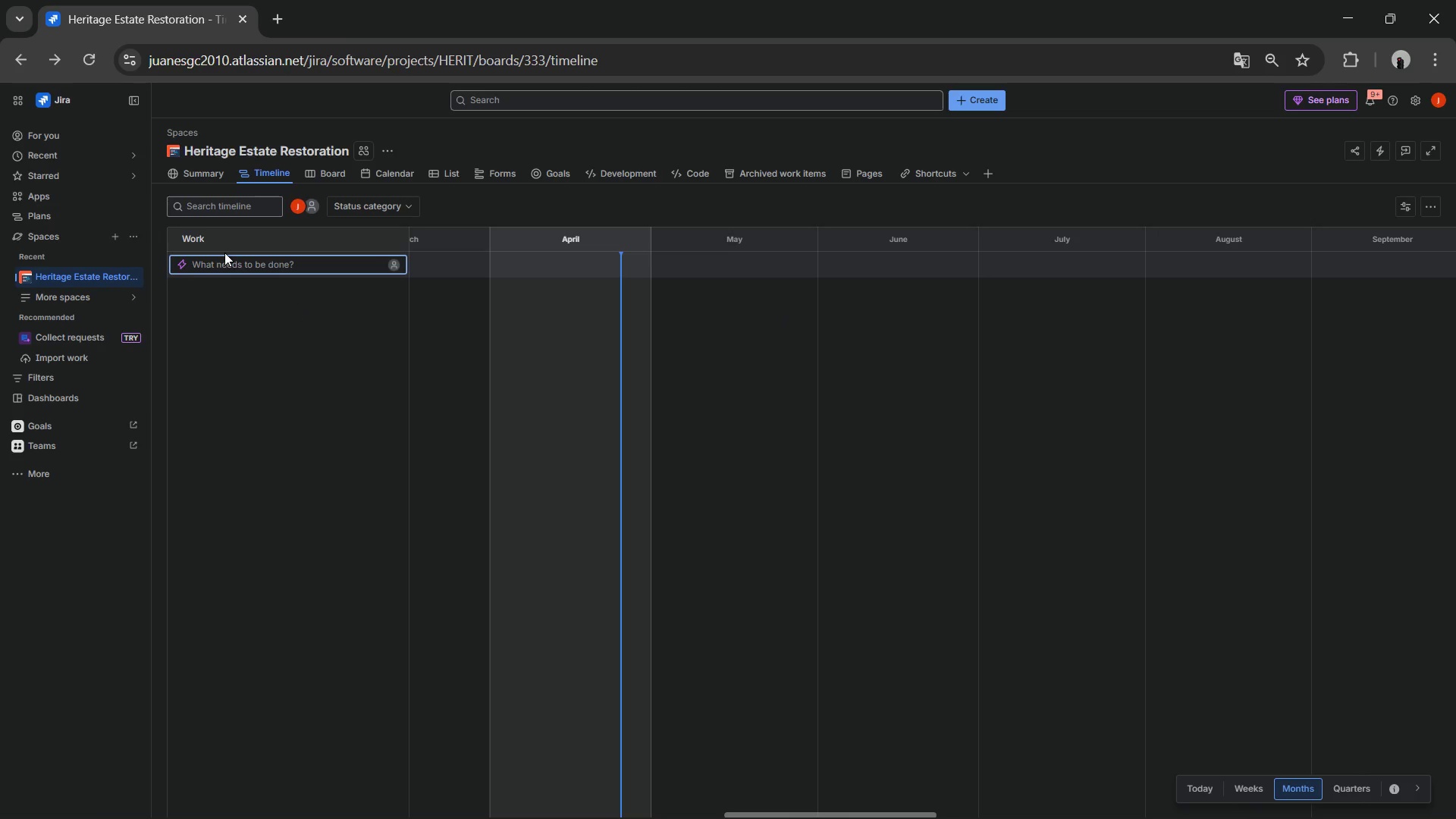 
type(Heritage)
 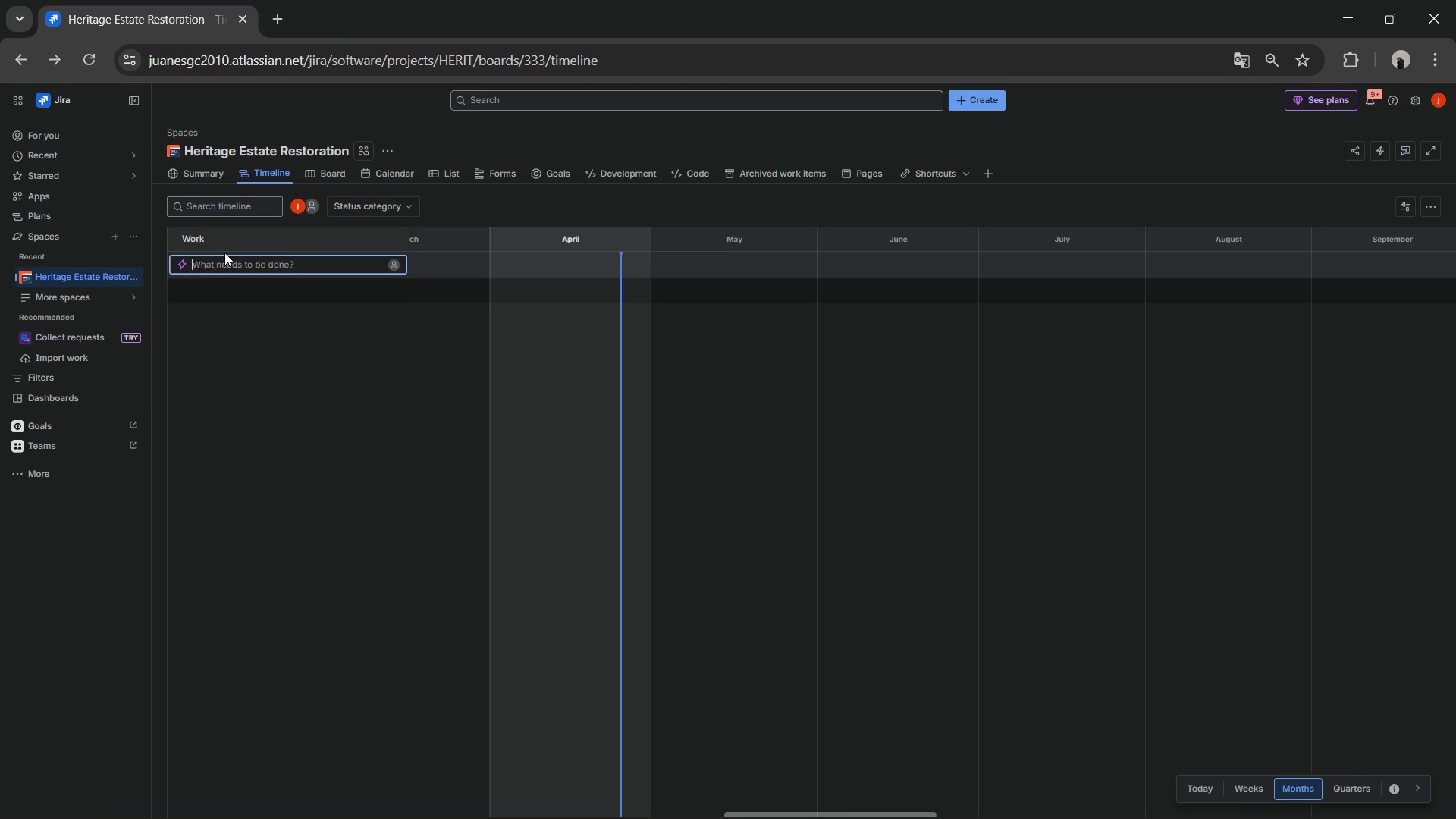 
key(Enter)
 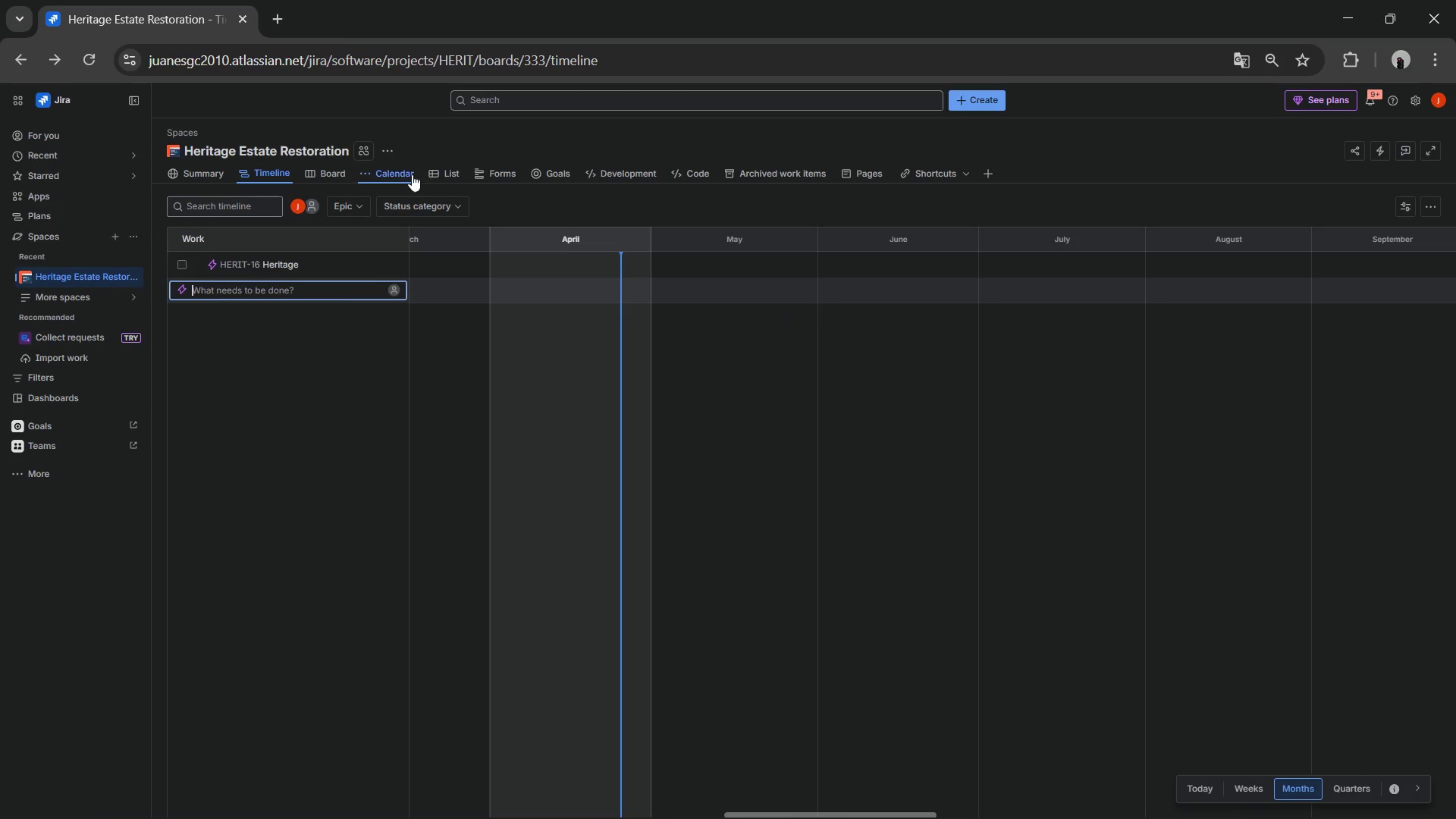 
left_click([457, 174])
 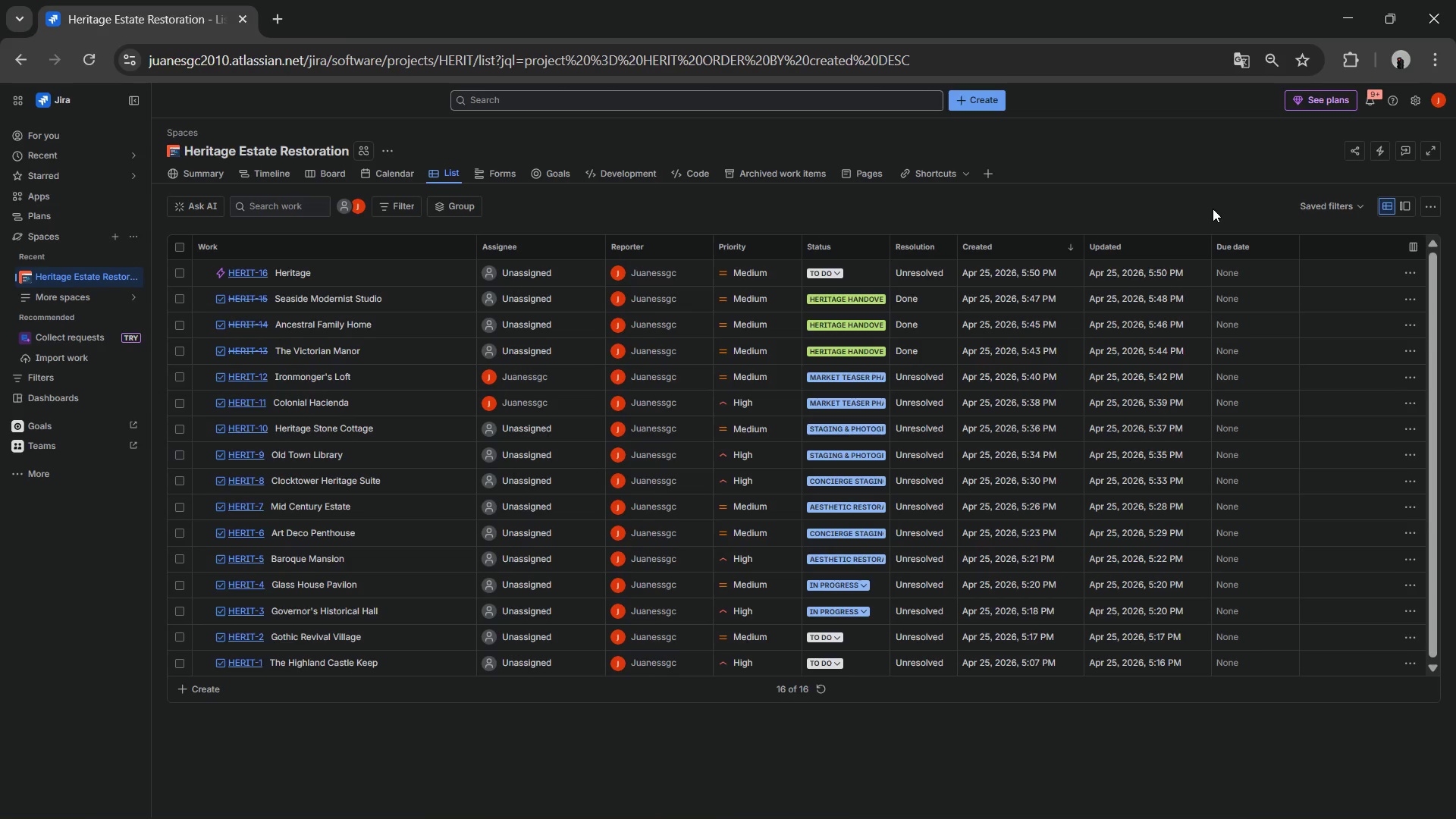 
wait(12.64)
 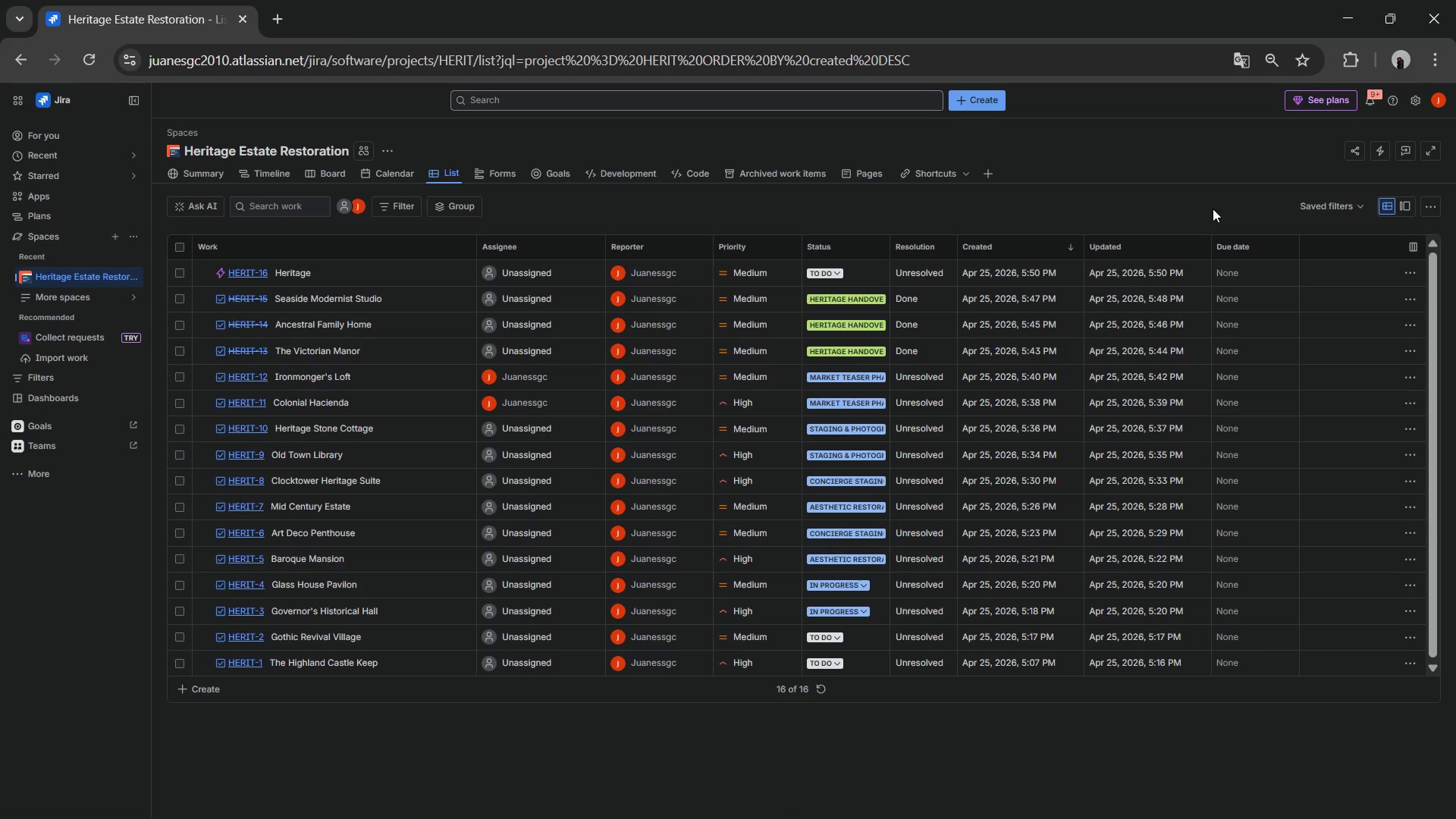 
left_click([1433, 209])
 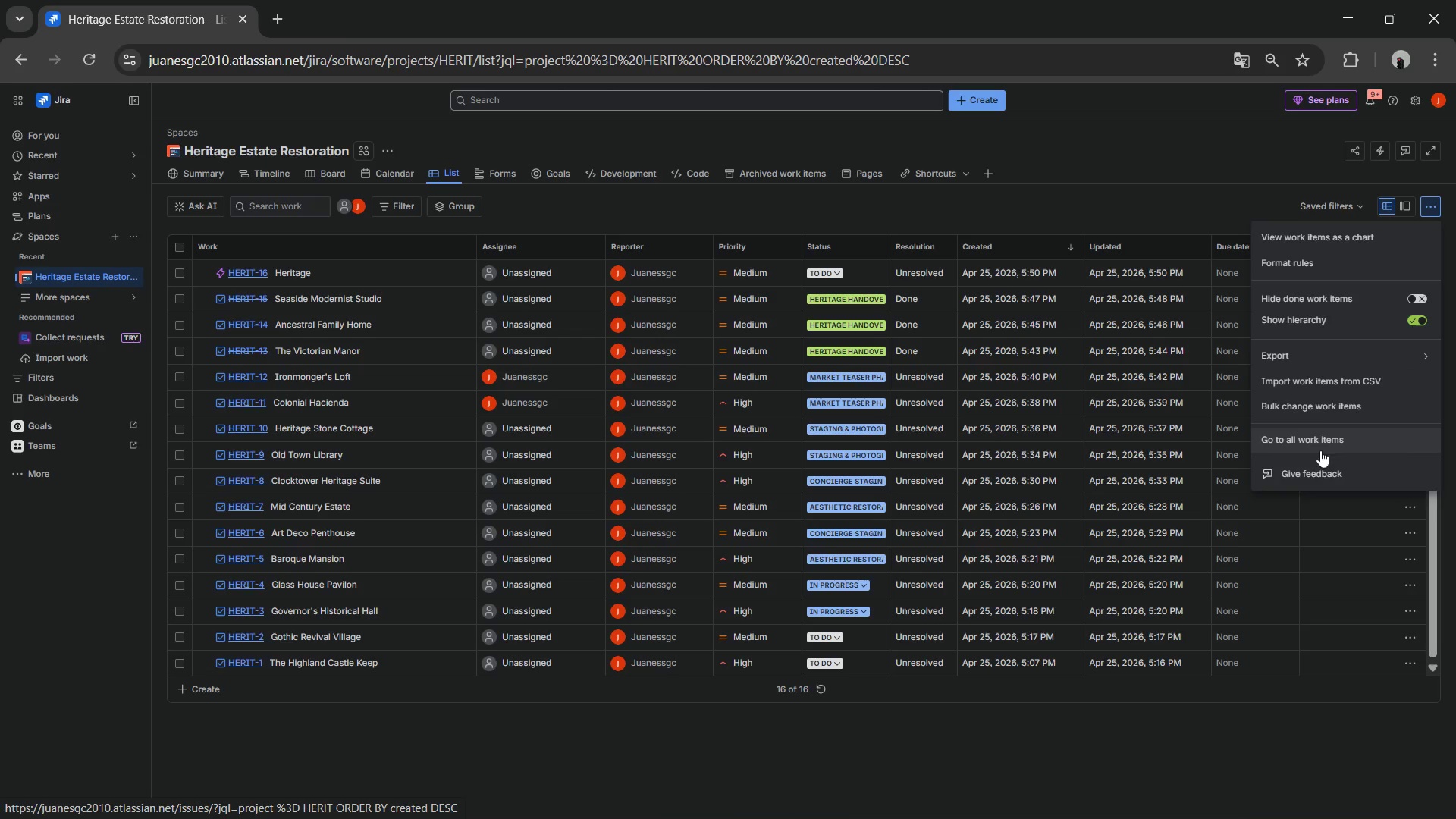 
wait(17.94)
 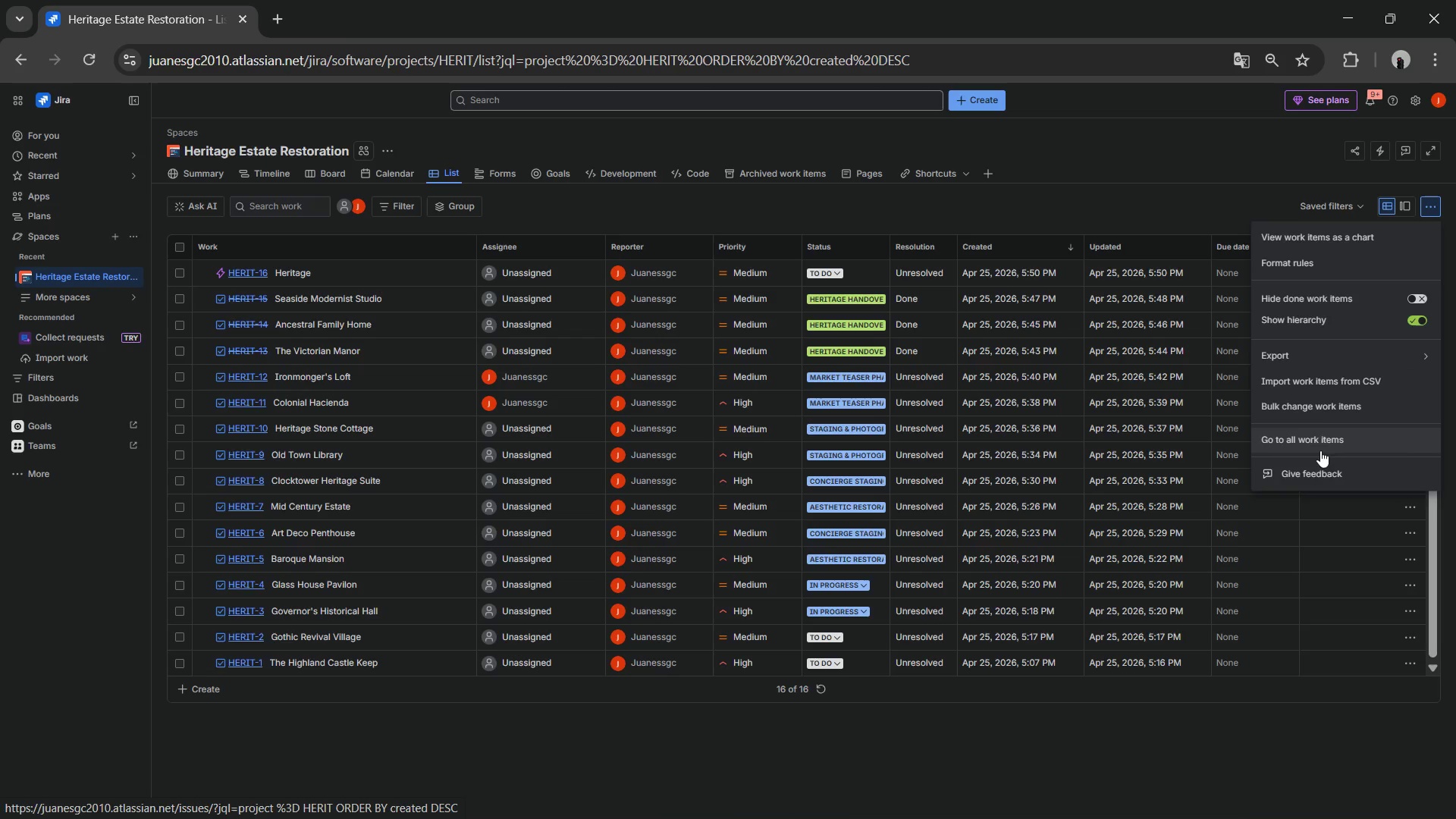 
left_click([1392, 206])
 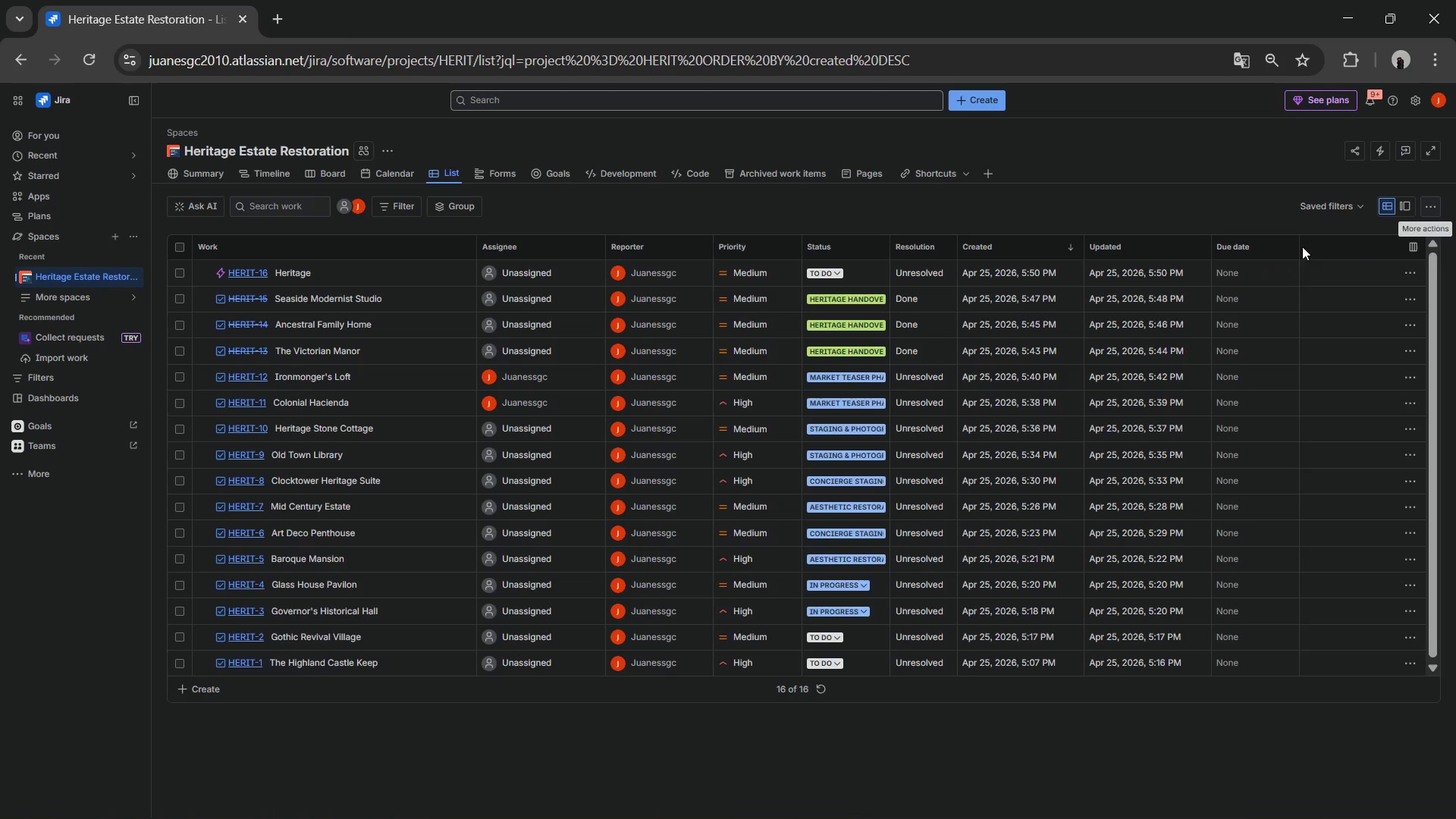 
left_click([1415, 248])
 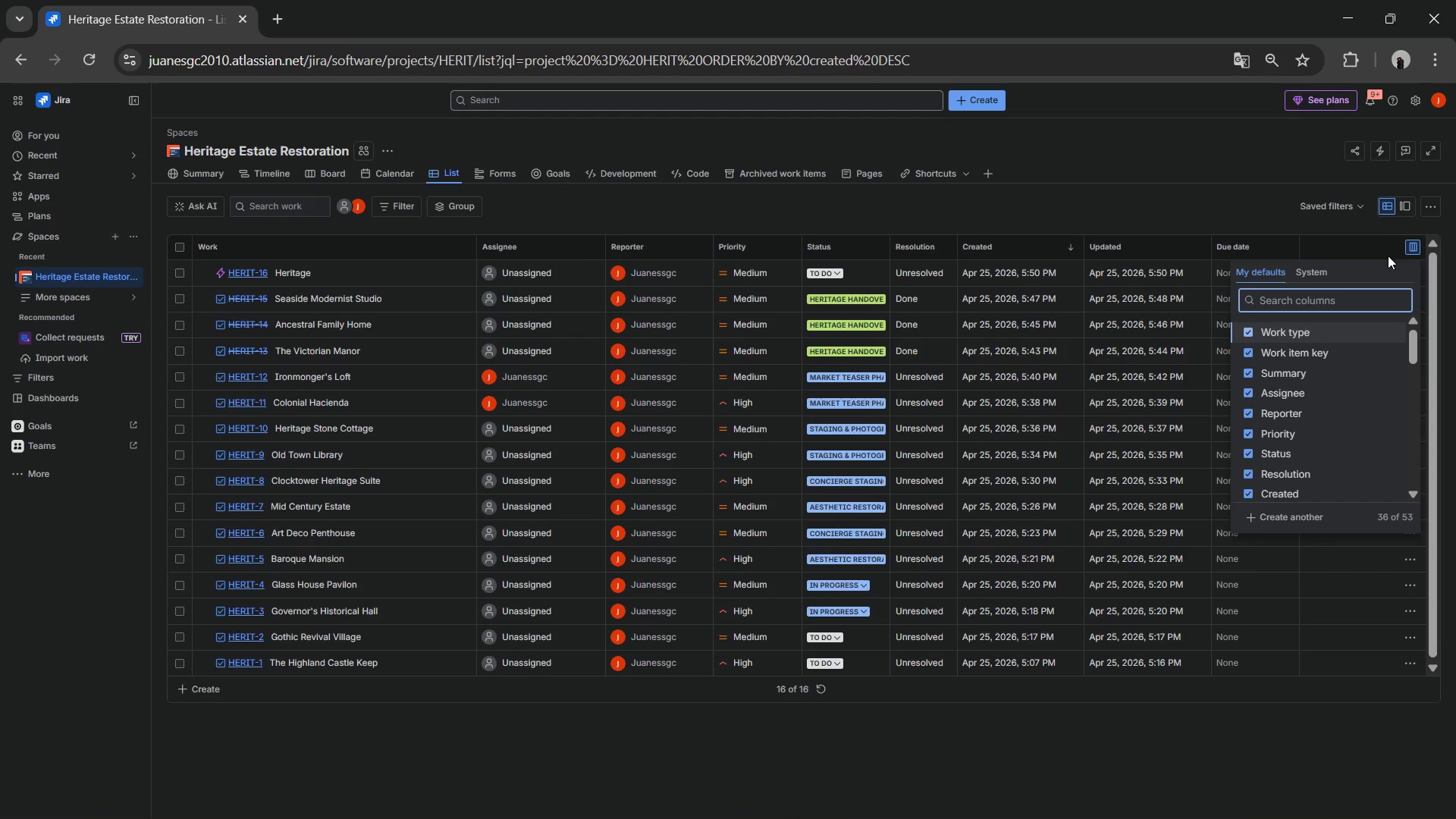 
type(parent)
 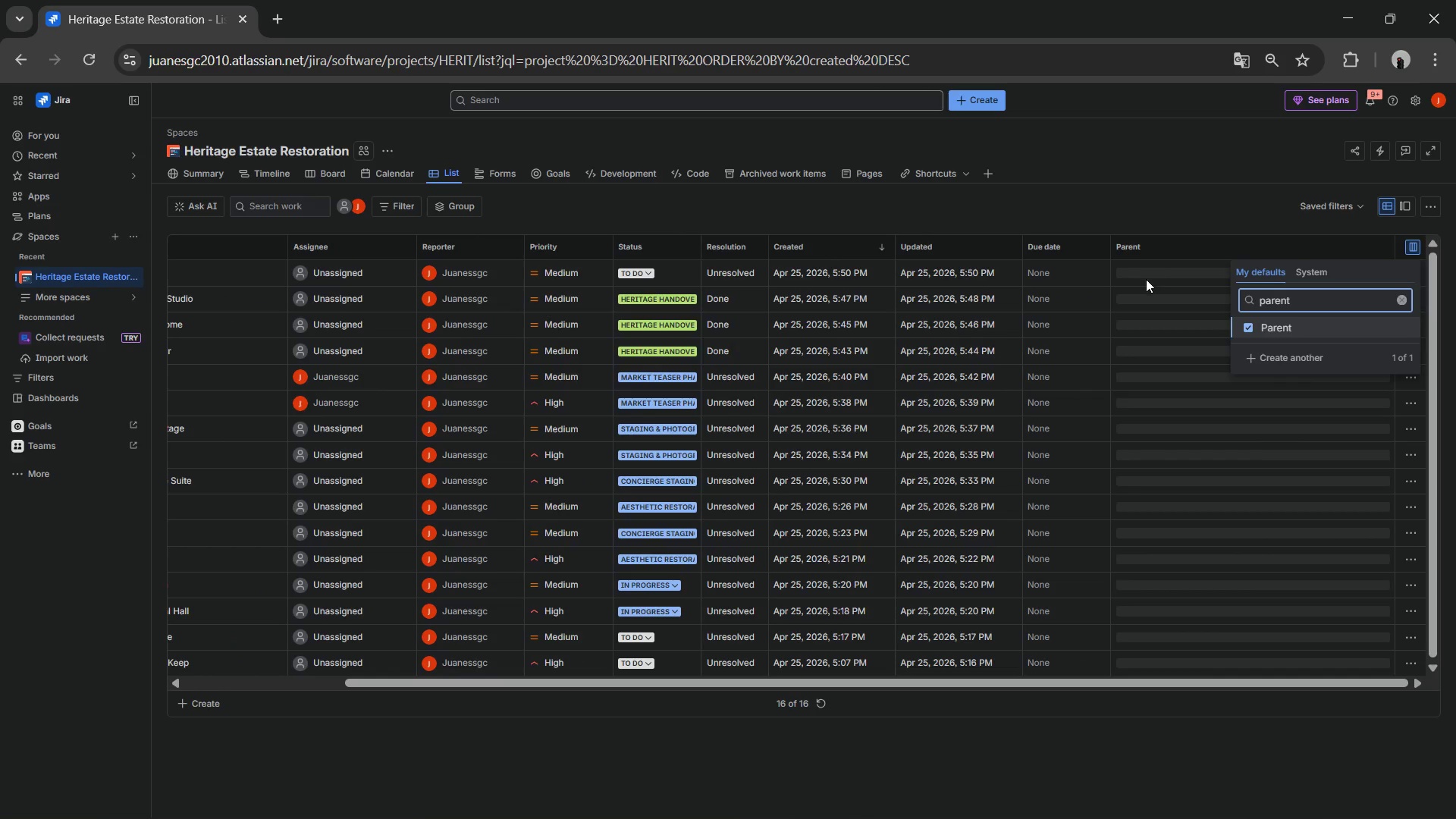 
wait(7.05)
 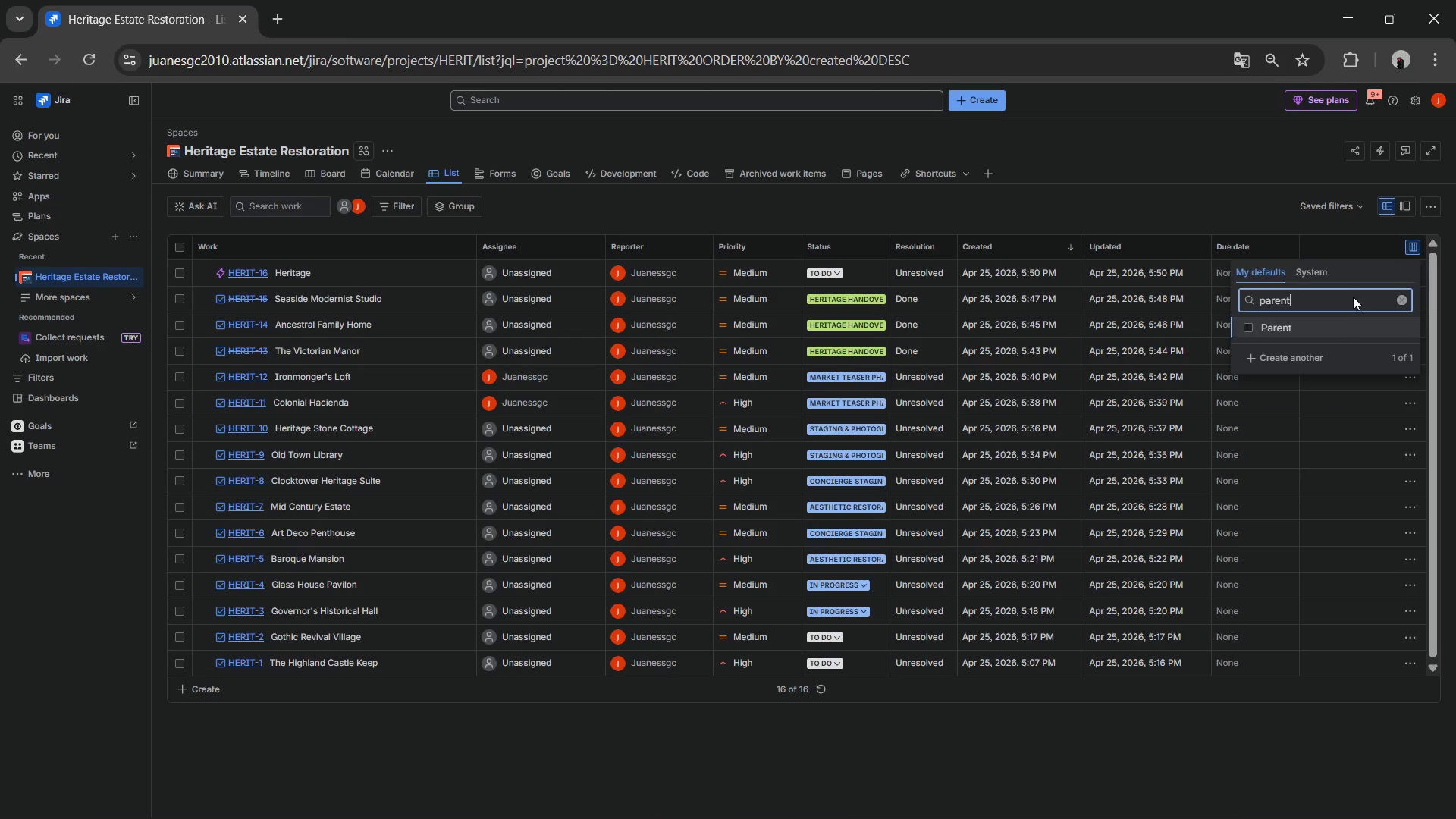 
left_click([1184, 223])
 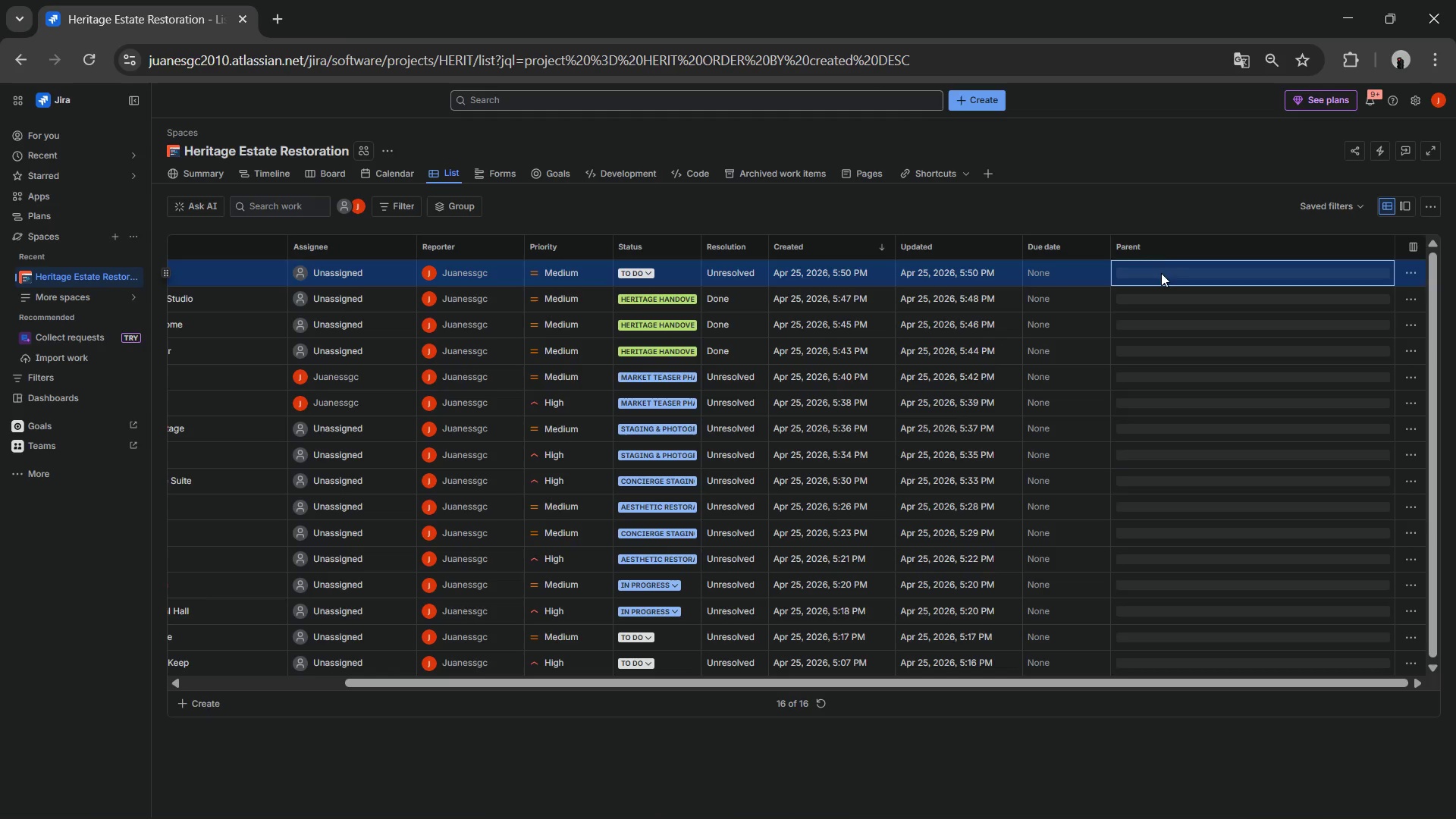 
left_click([1161, 273])
 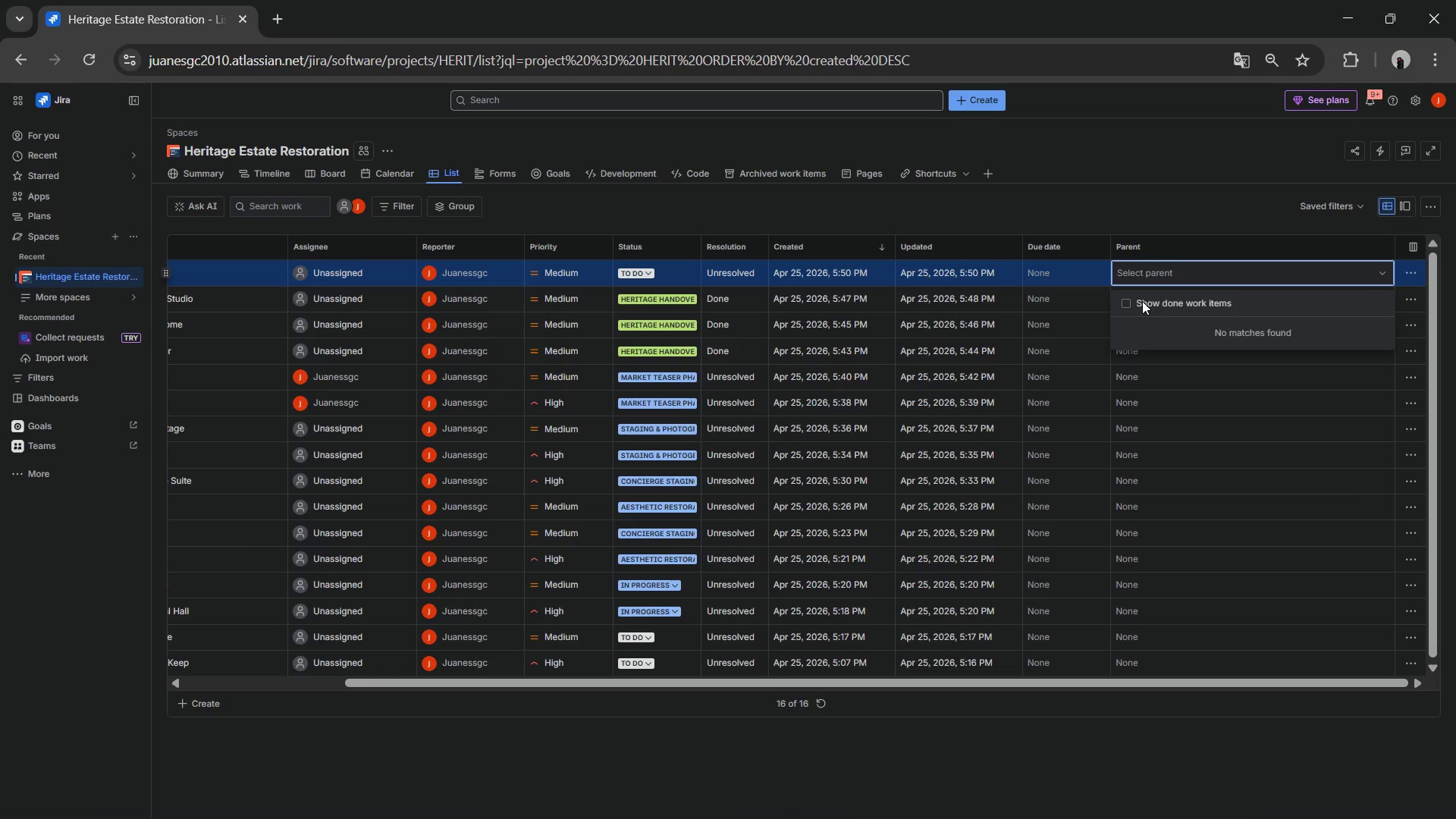 
left_click([1172, 276])
 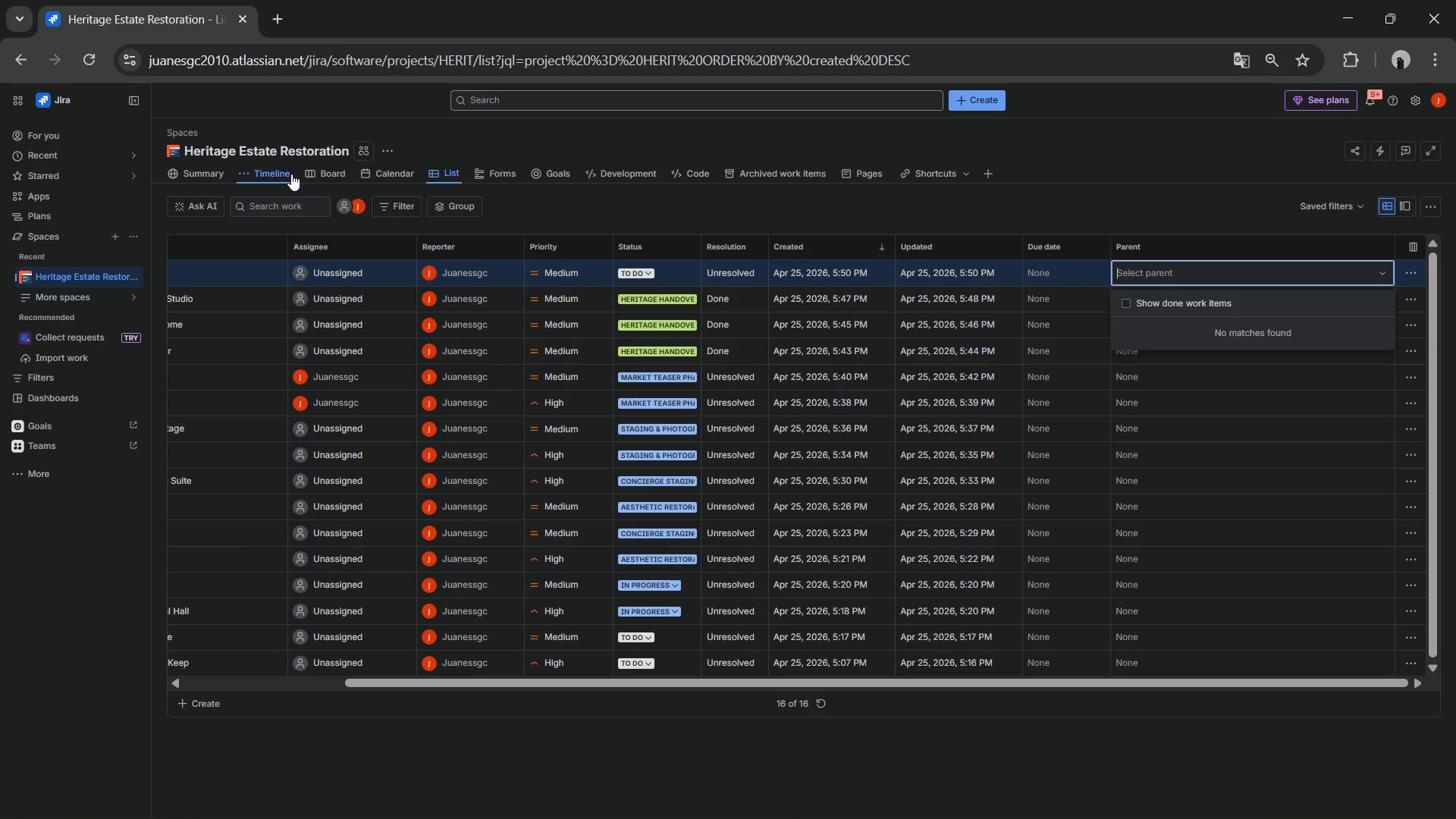 
left_click([275, 176])
 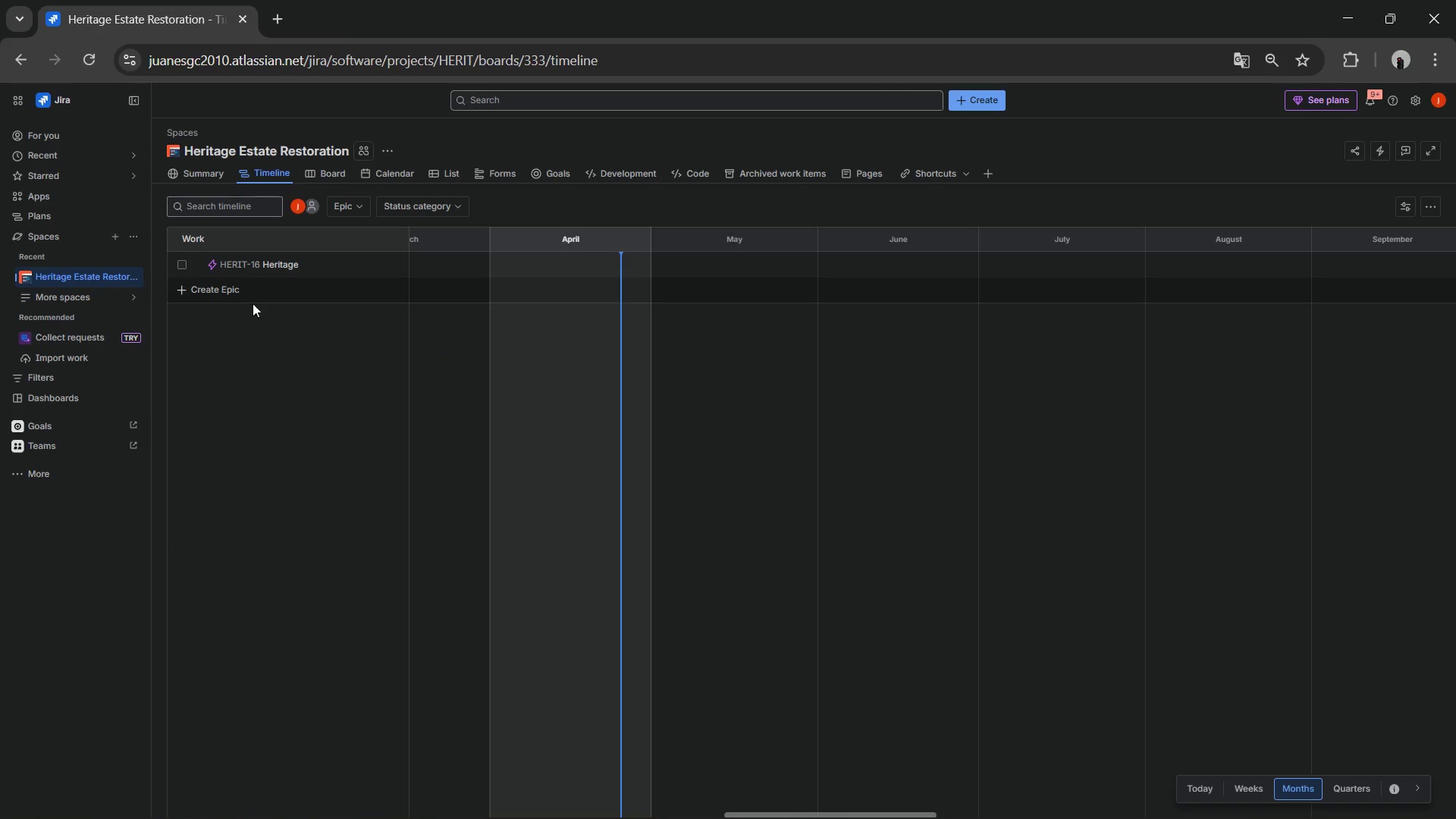 
left_click([271, 265])
 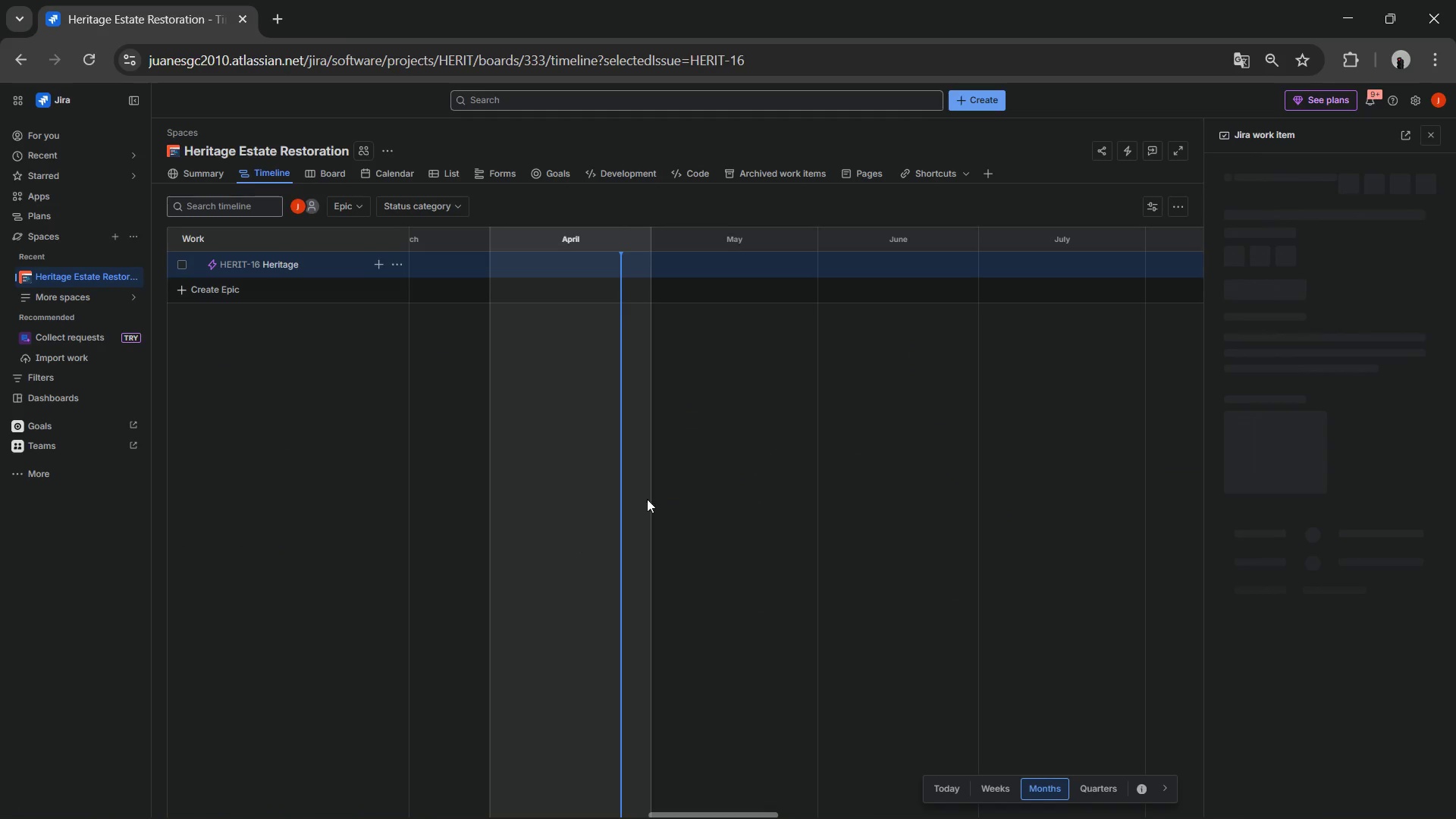 
left_click([1434, 136])
 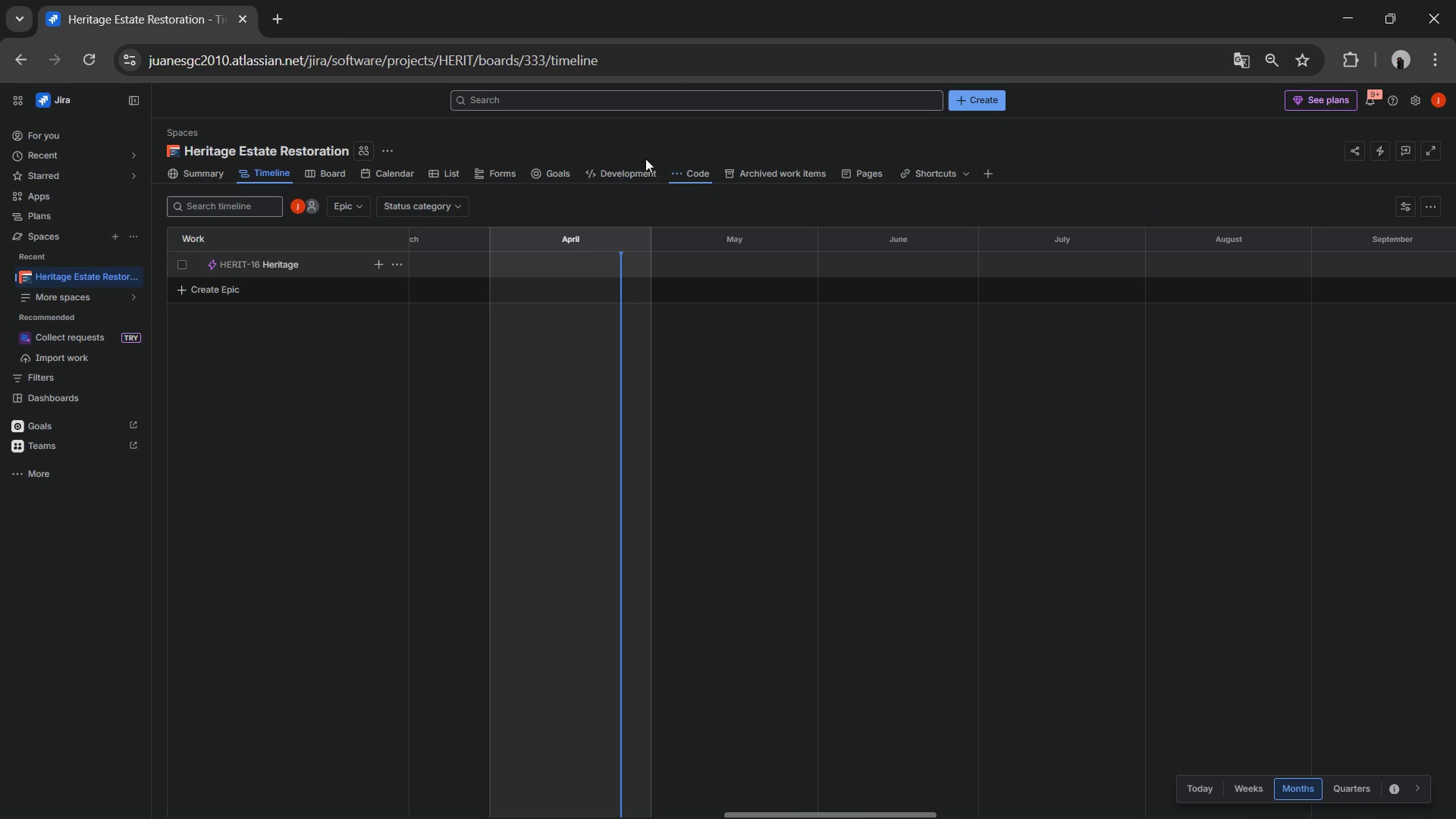 
wait(8.34)
 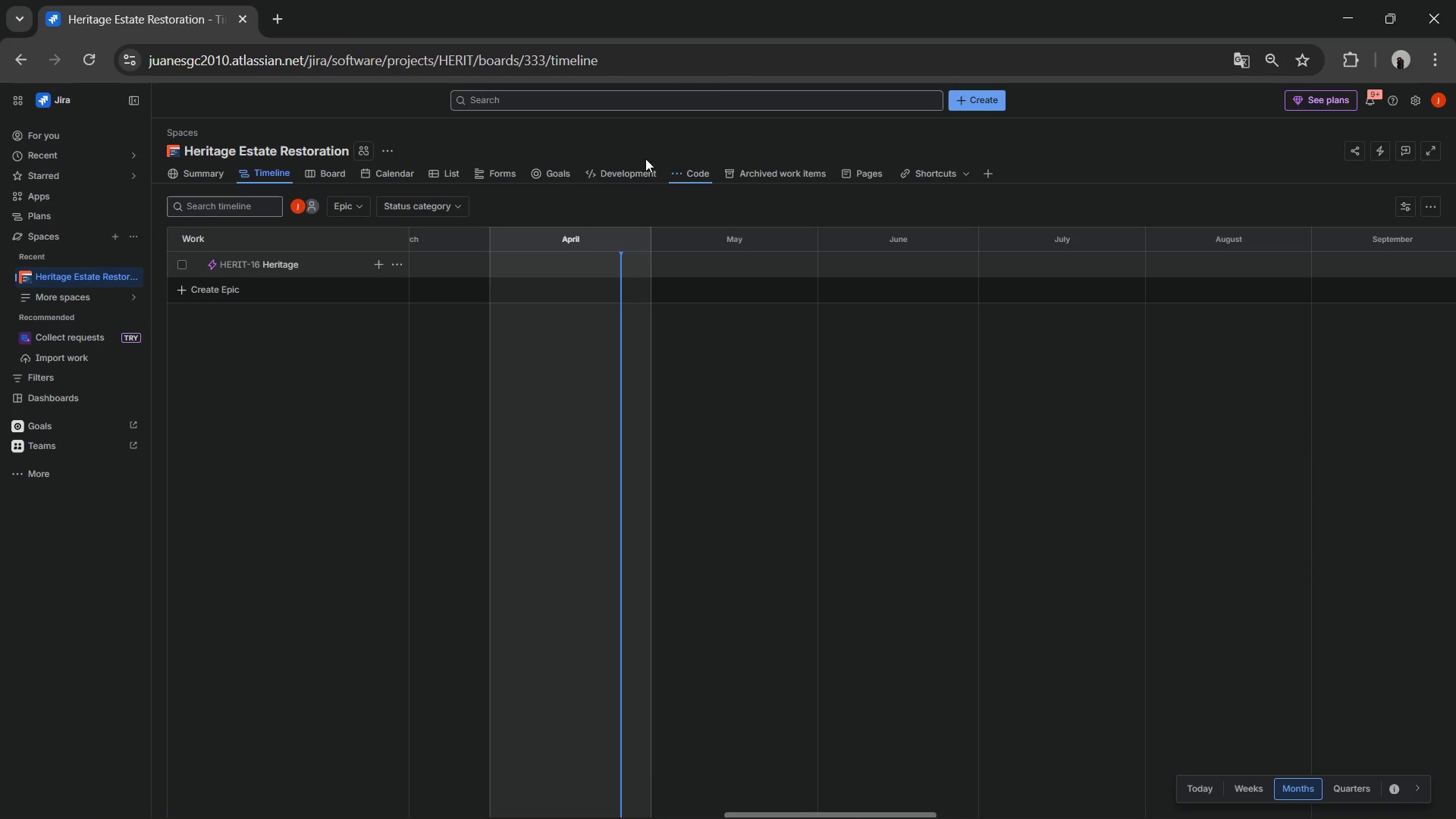 
left_click([431, 166])
 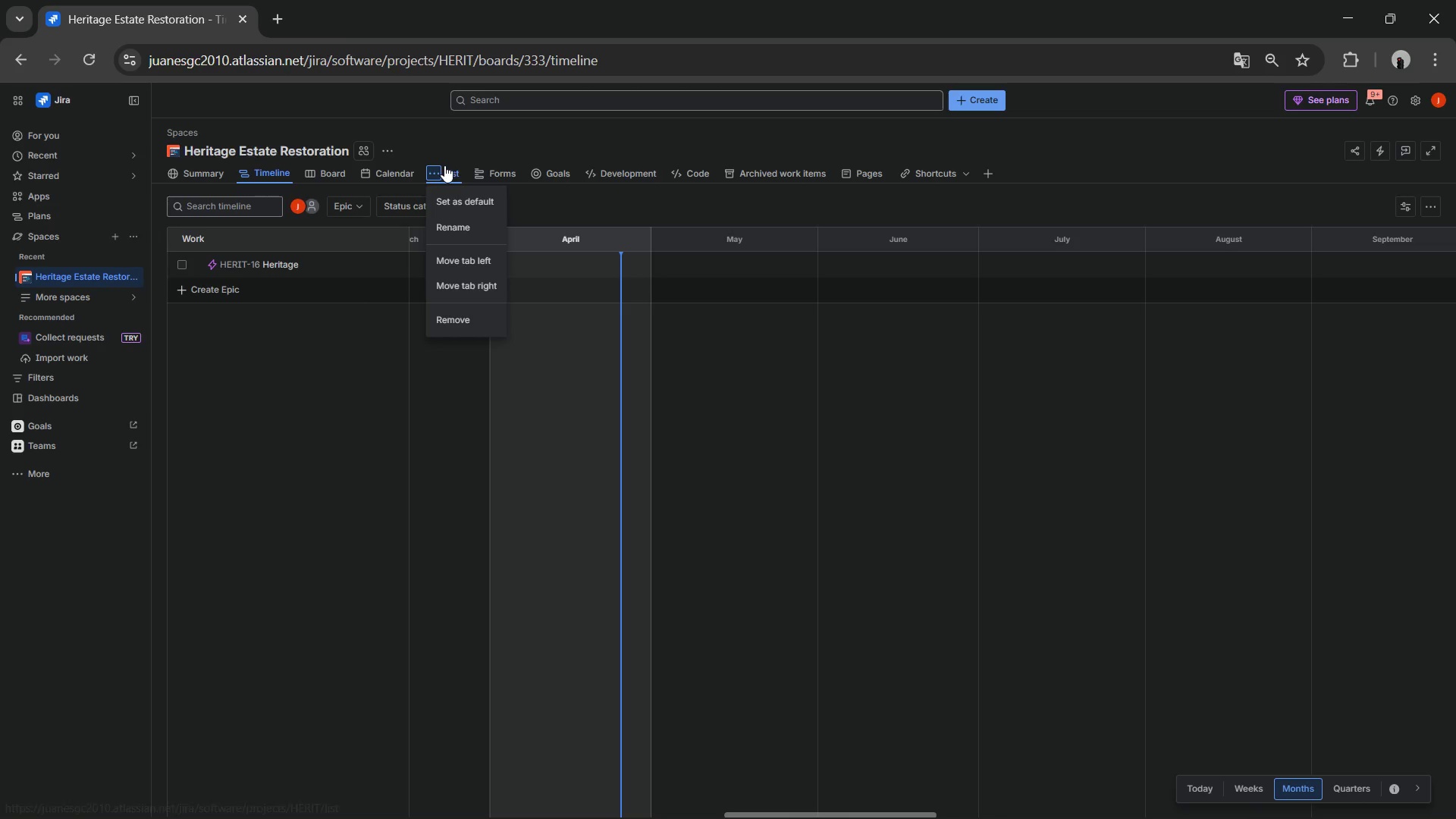 
left_click([447, 165])
 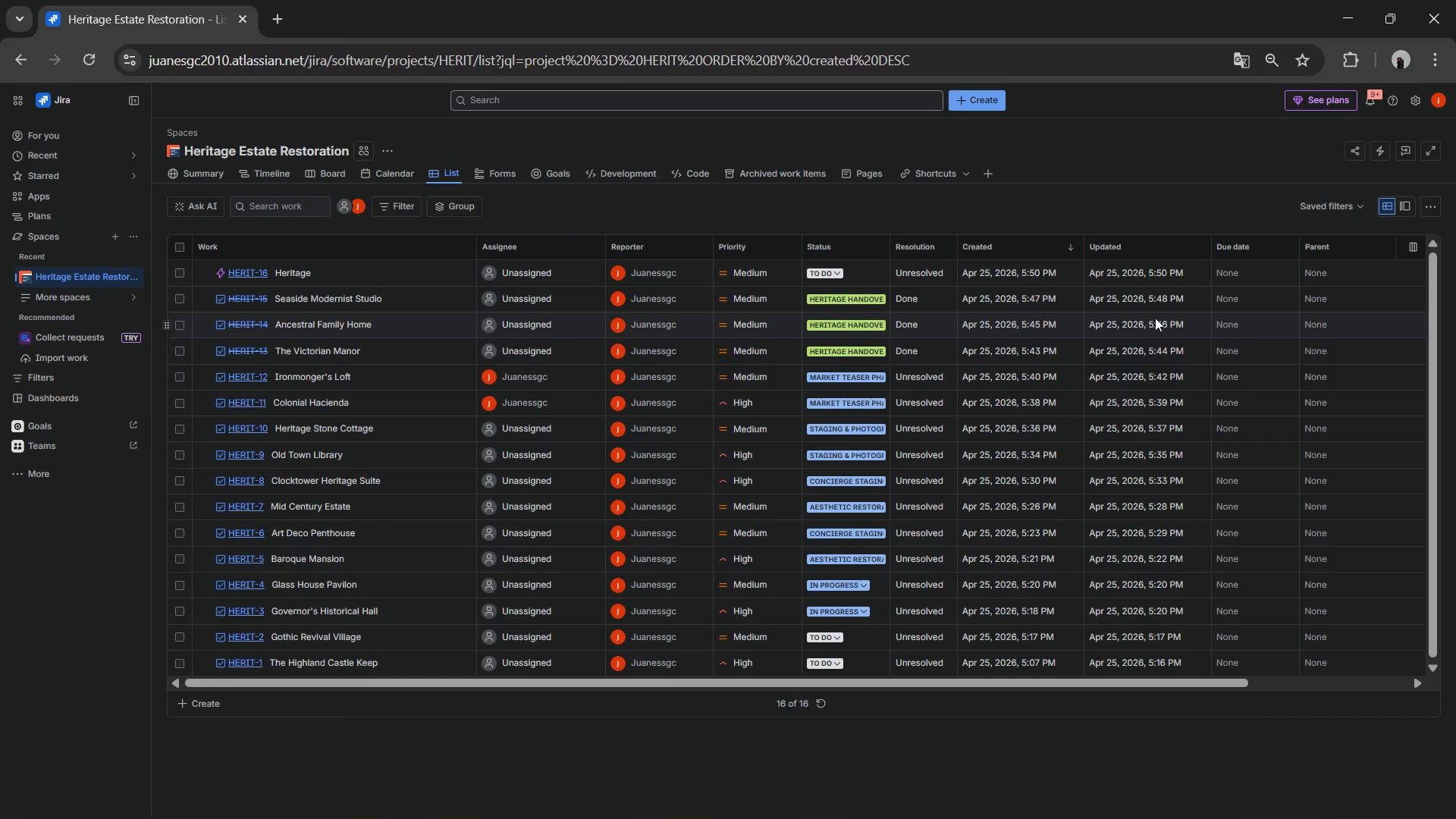 
wait(5.19)
 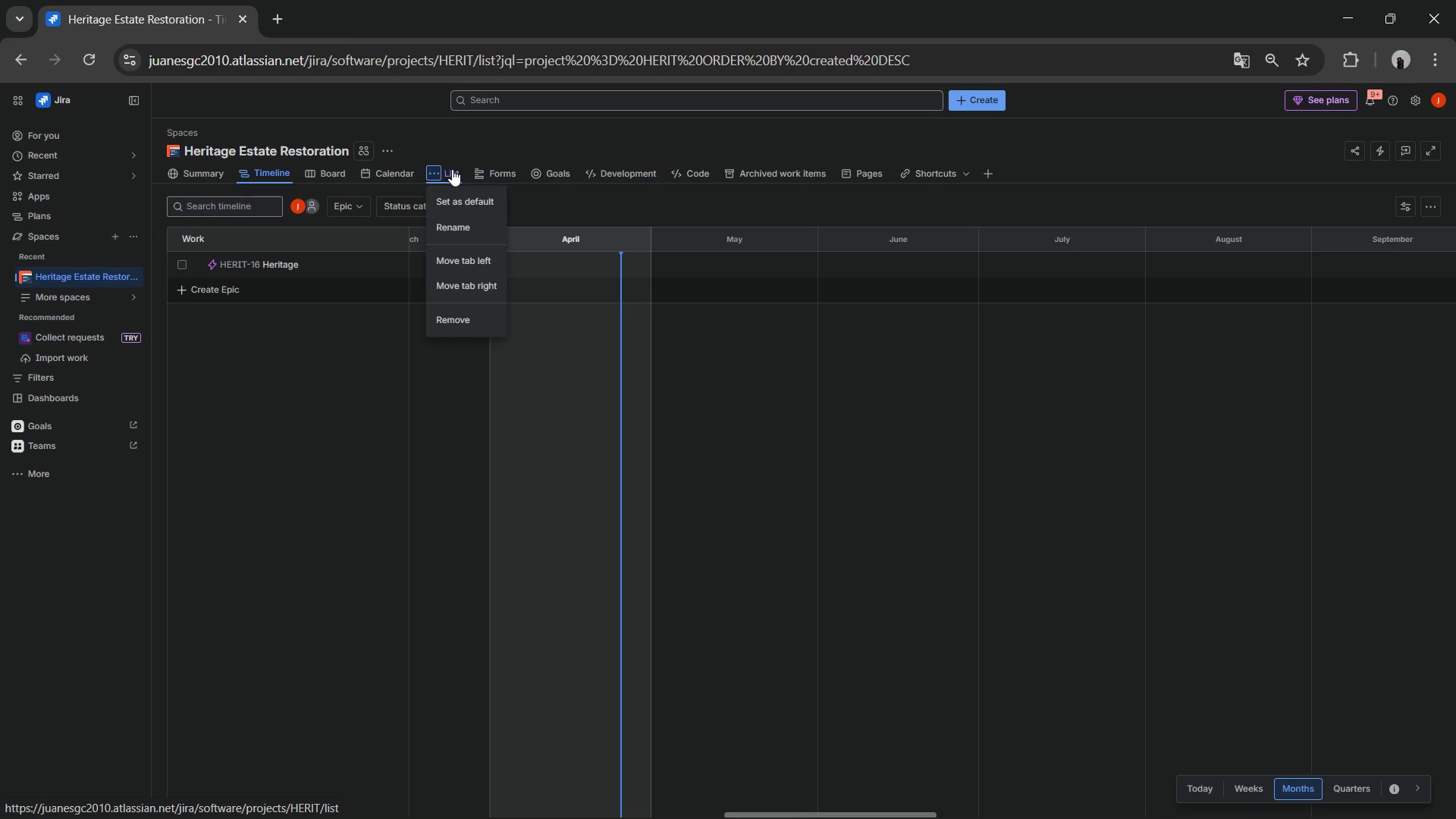 
left_click([1314, 274])
 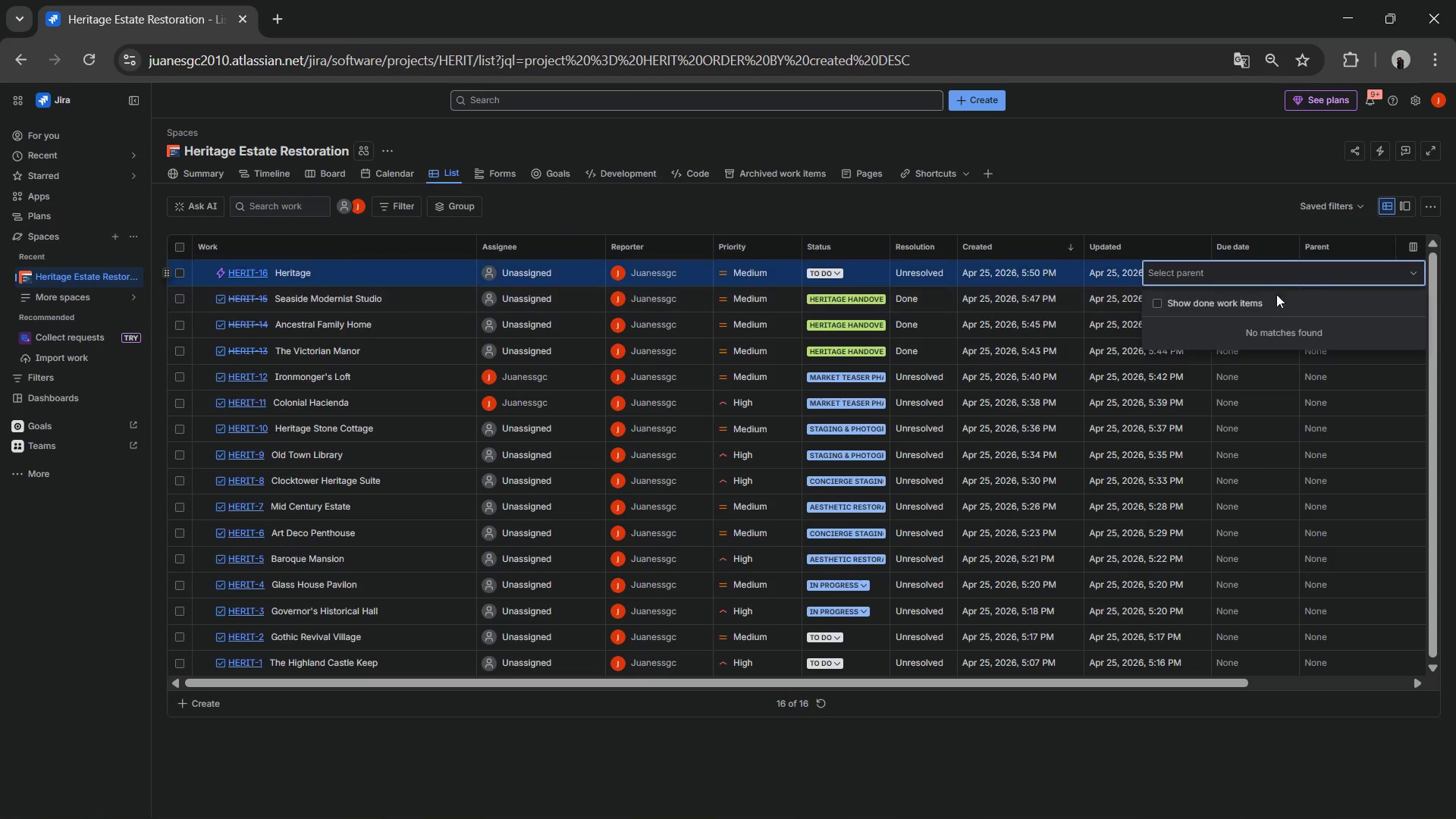 
left_click([1250, 300])
 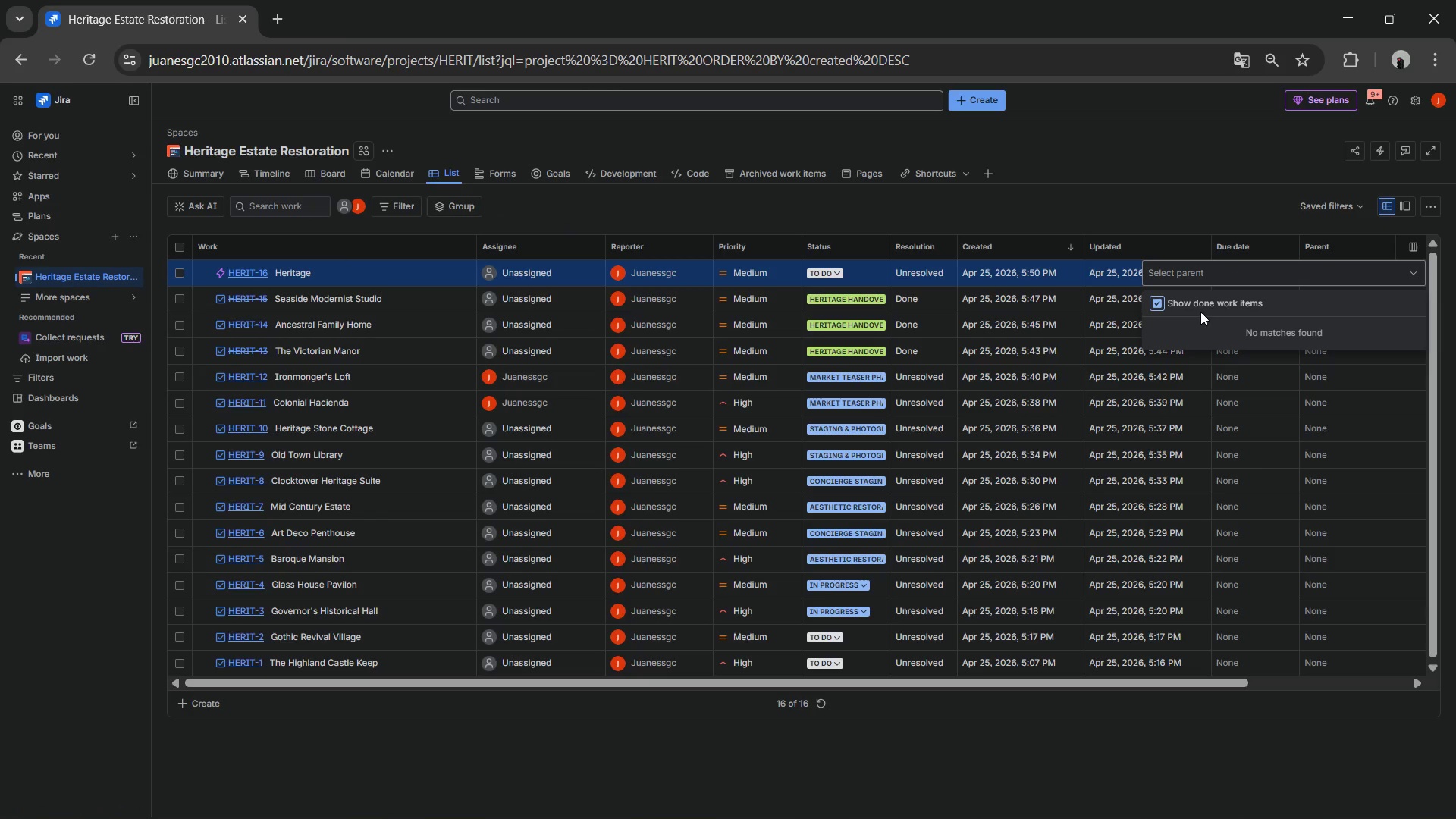 
left_click([1213, 324])
 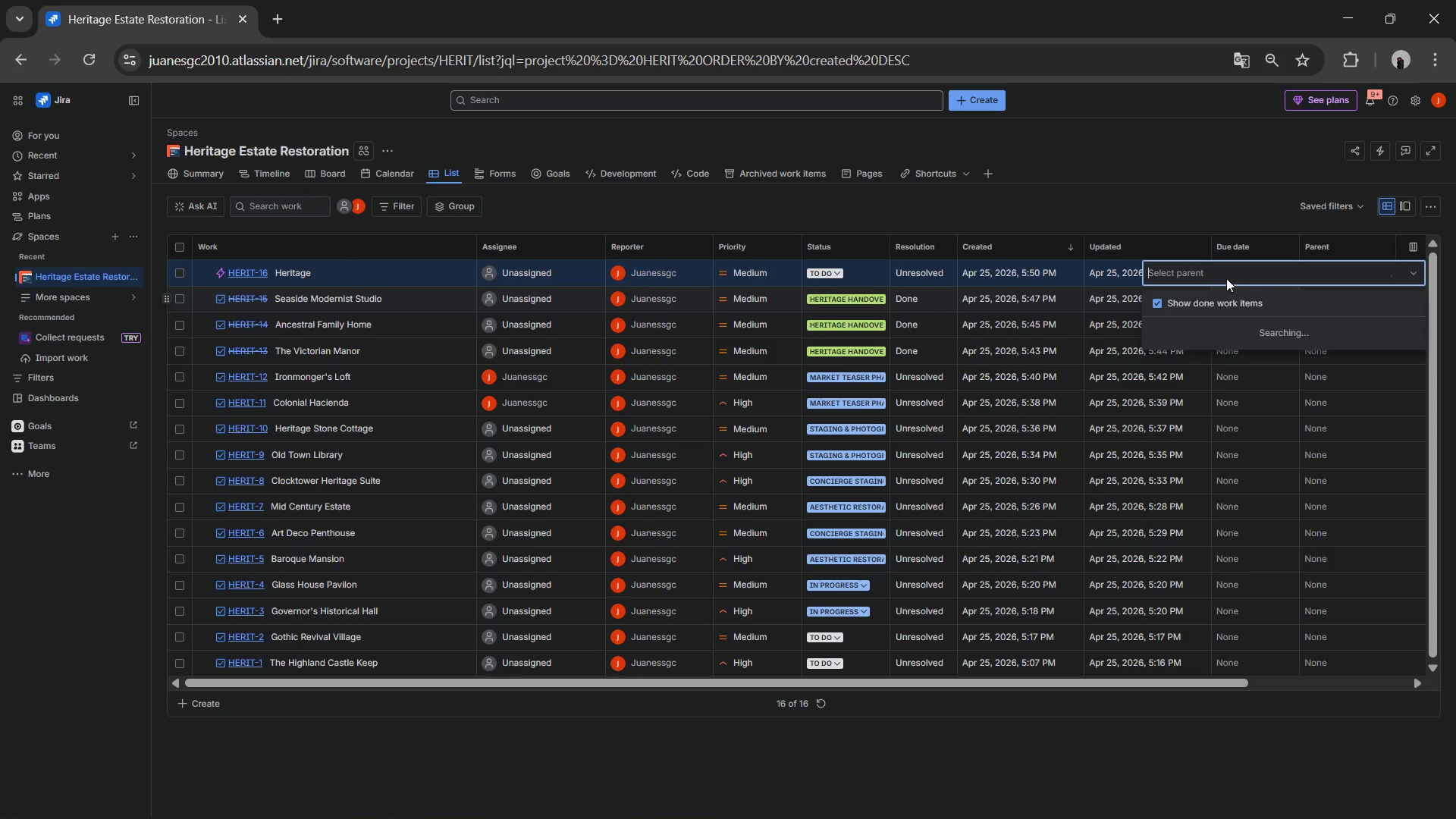 
hold_key(key=ShiftLeft, duration=0.67)
 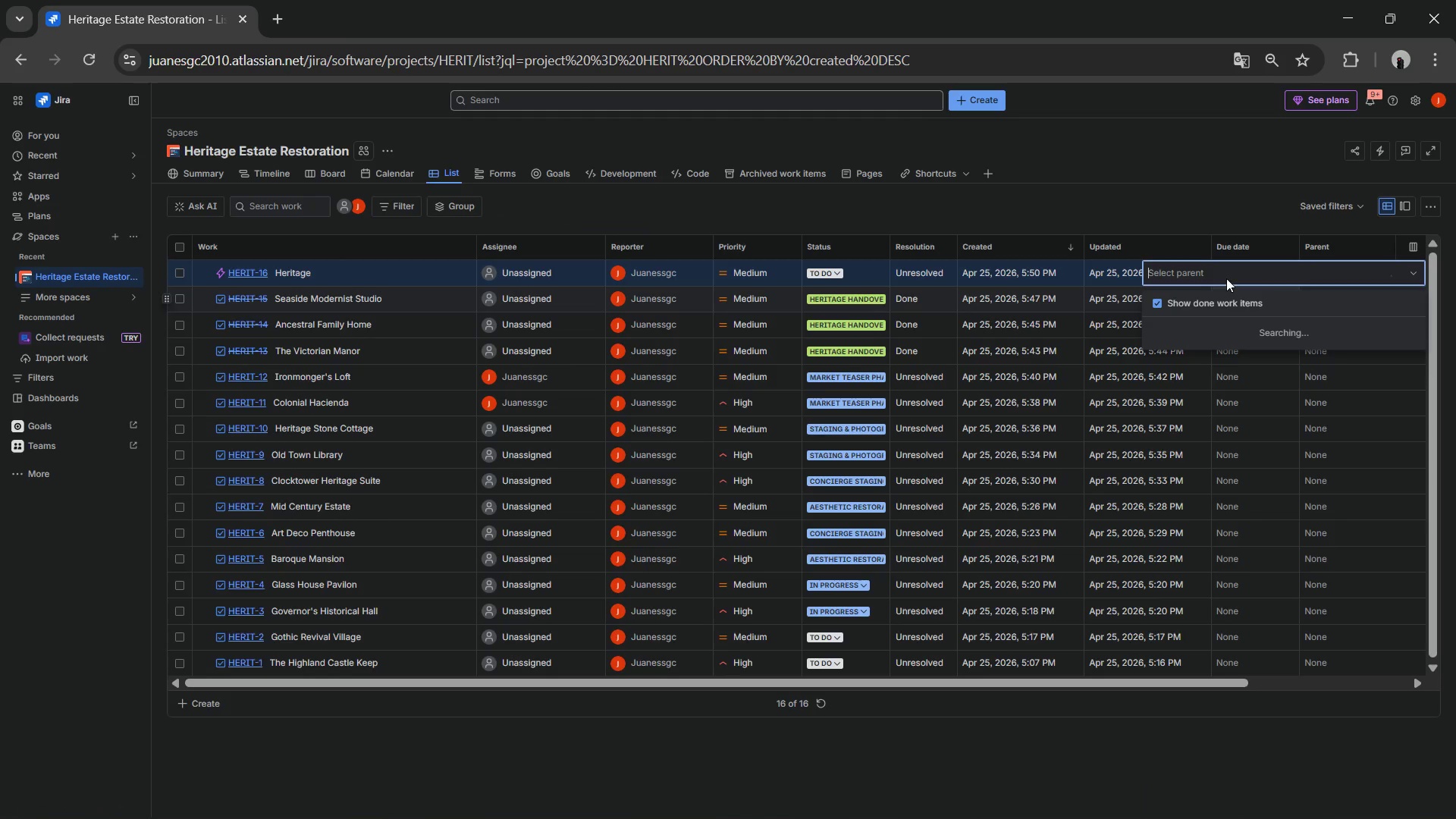 
type(her)
 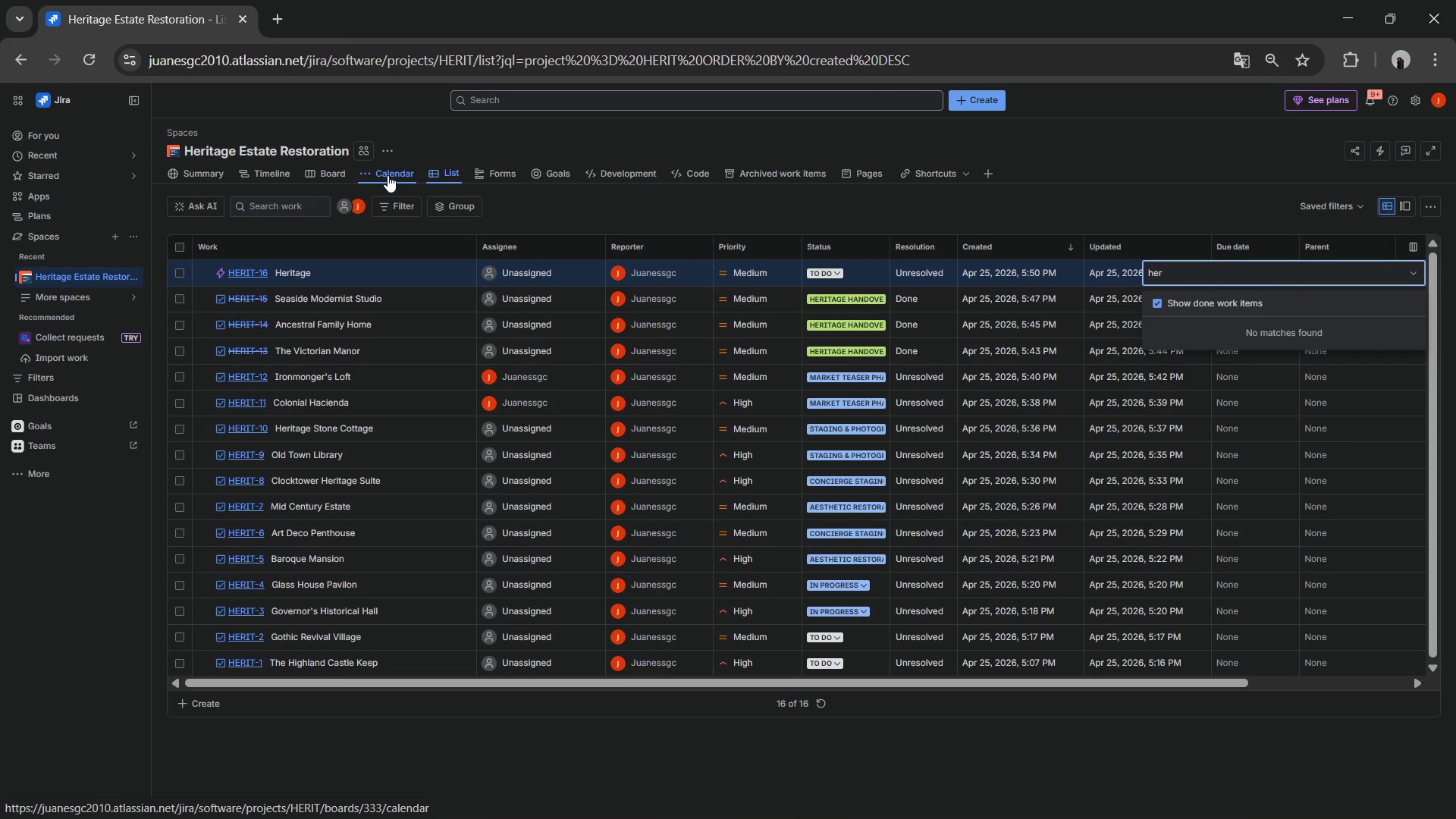 
wait(20.2)
 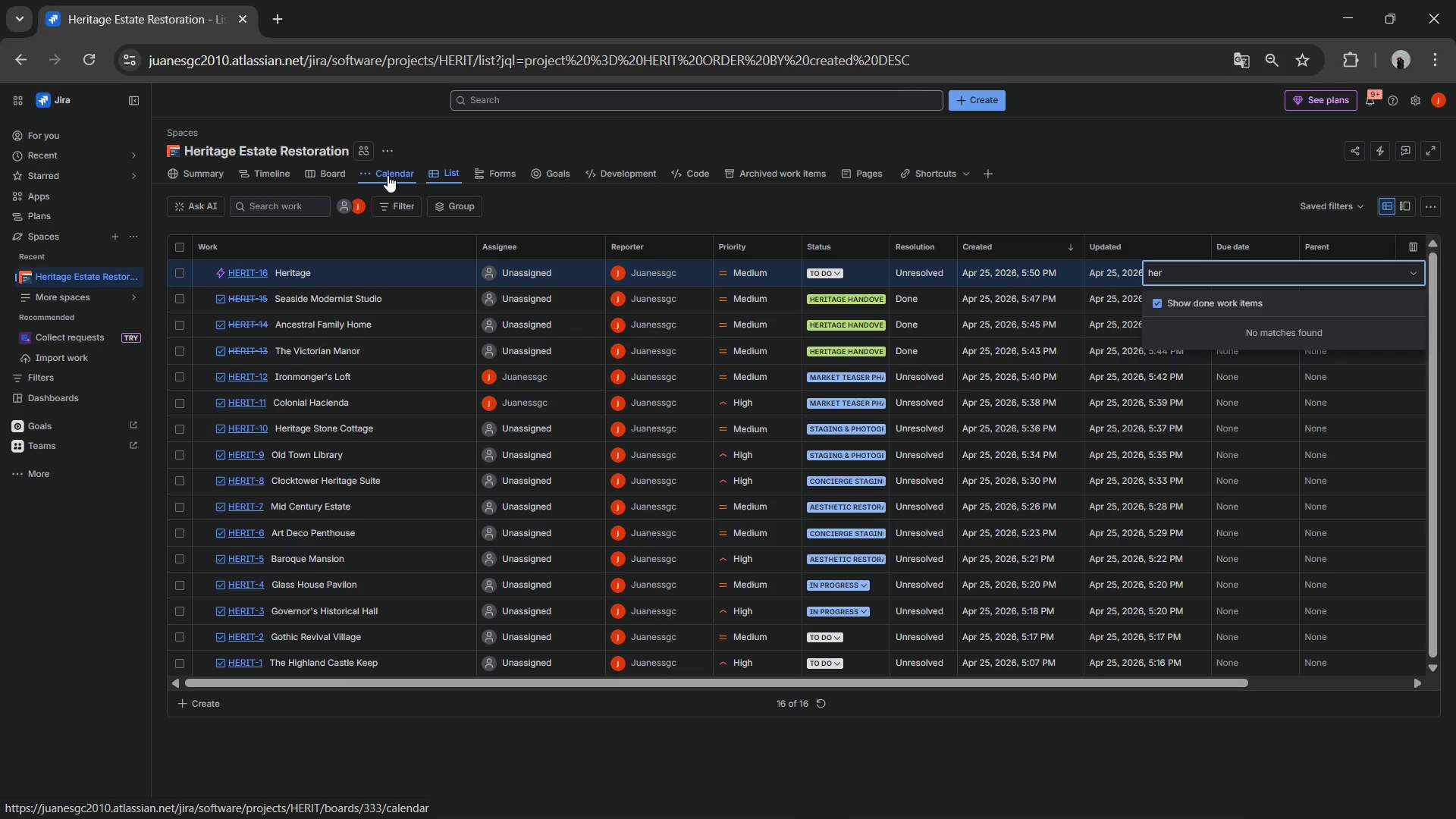 
left_click([326, 184])
 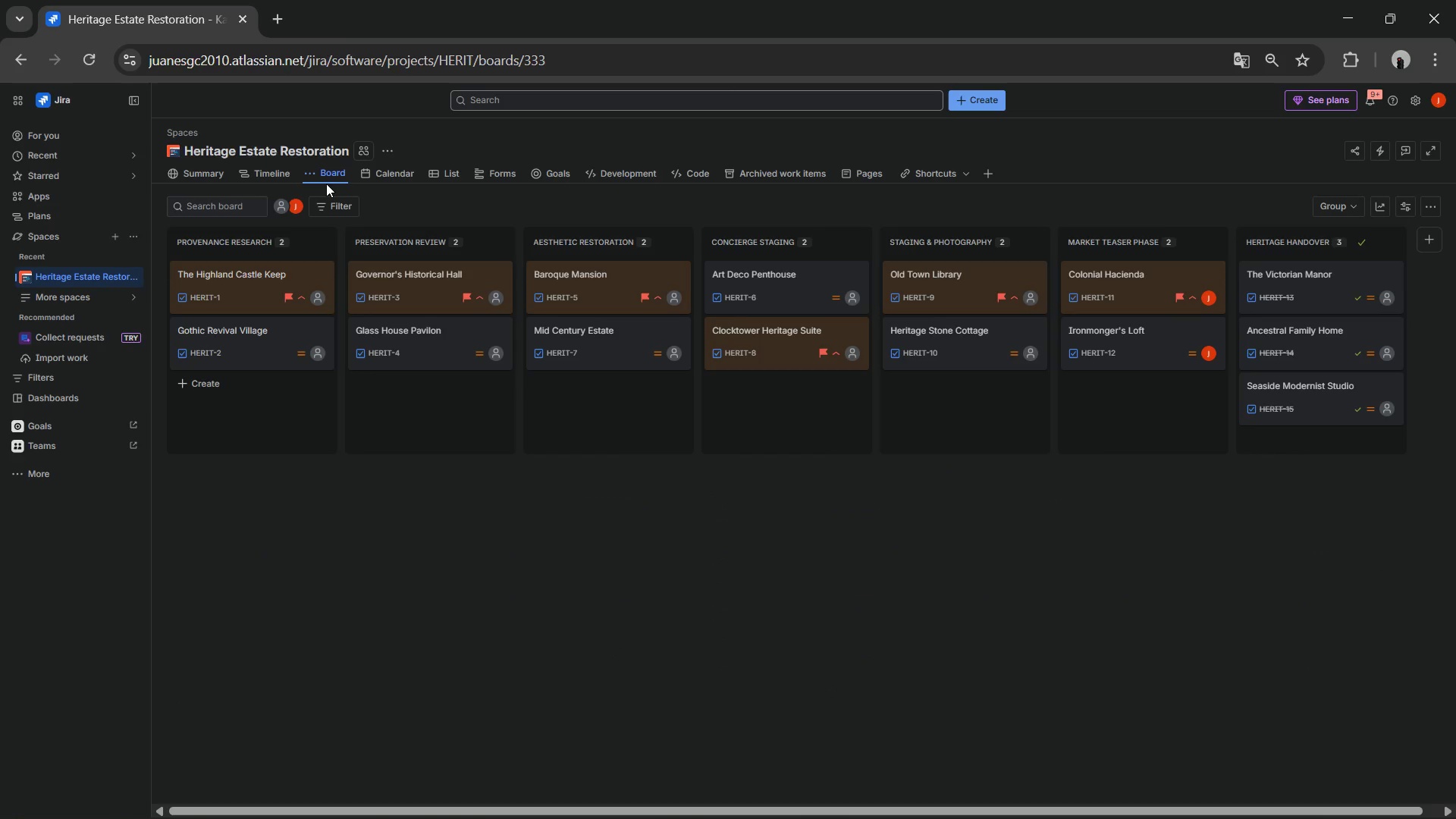 
wait(9.51)
 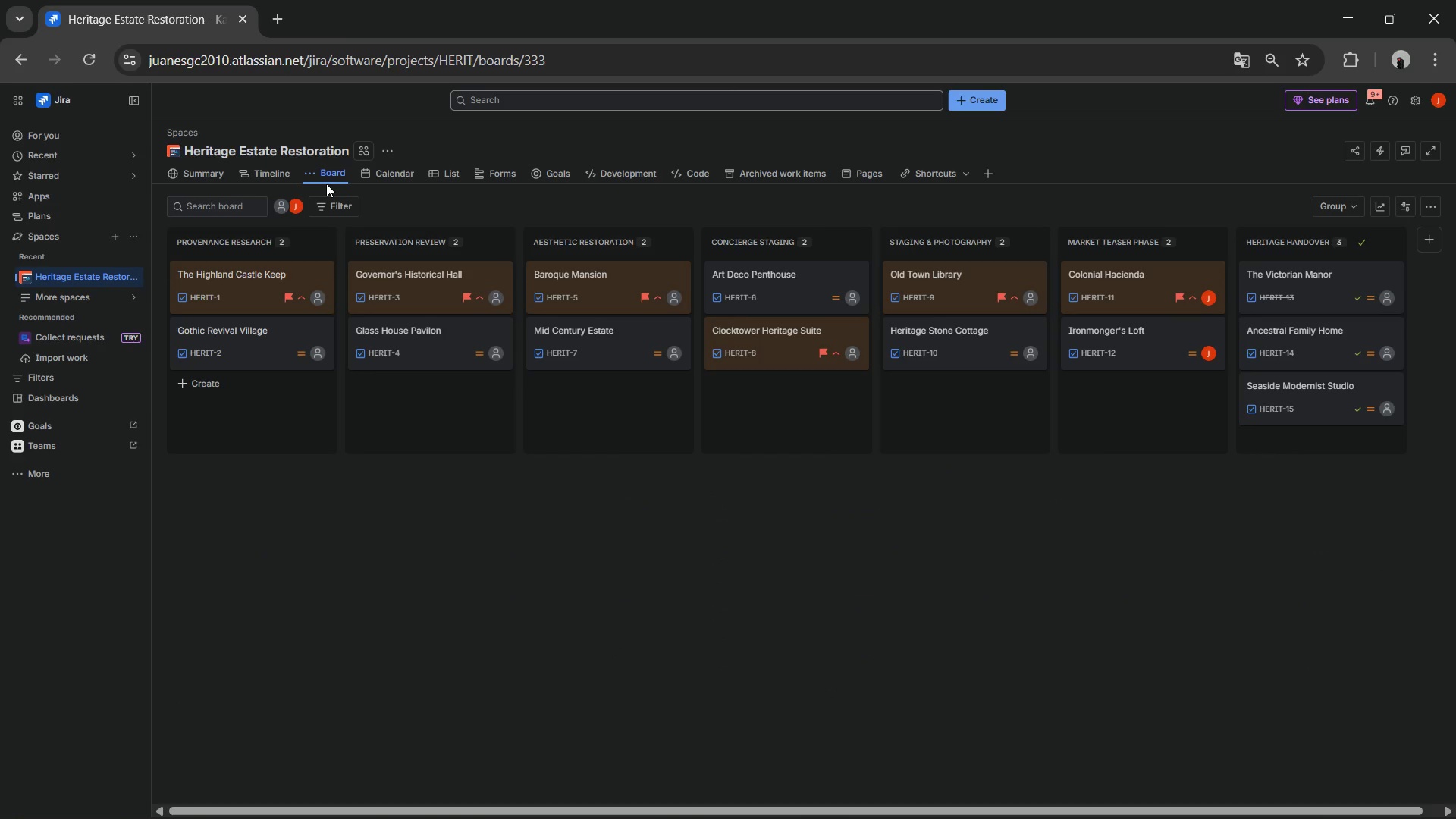 
left_click([247, 271])
 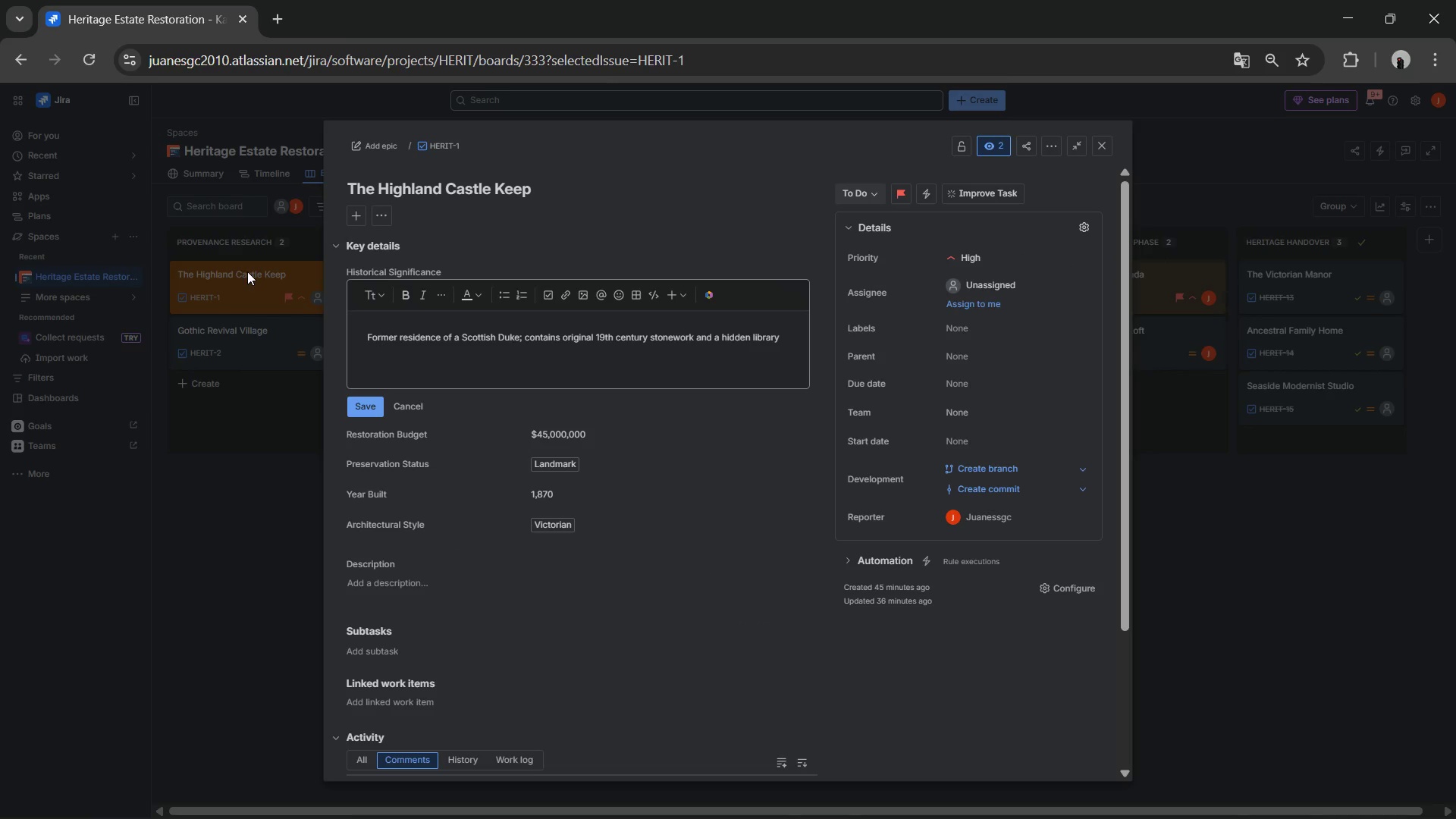 
wait(9.69)
 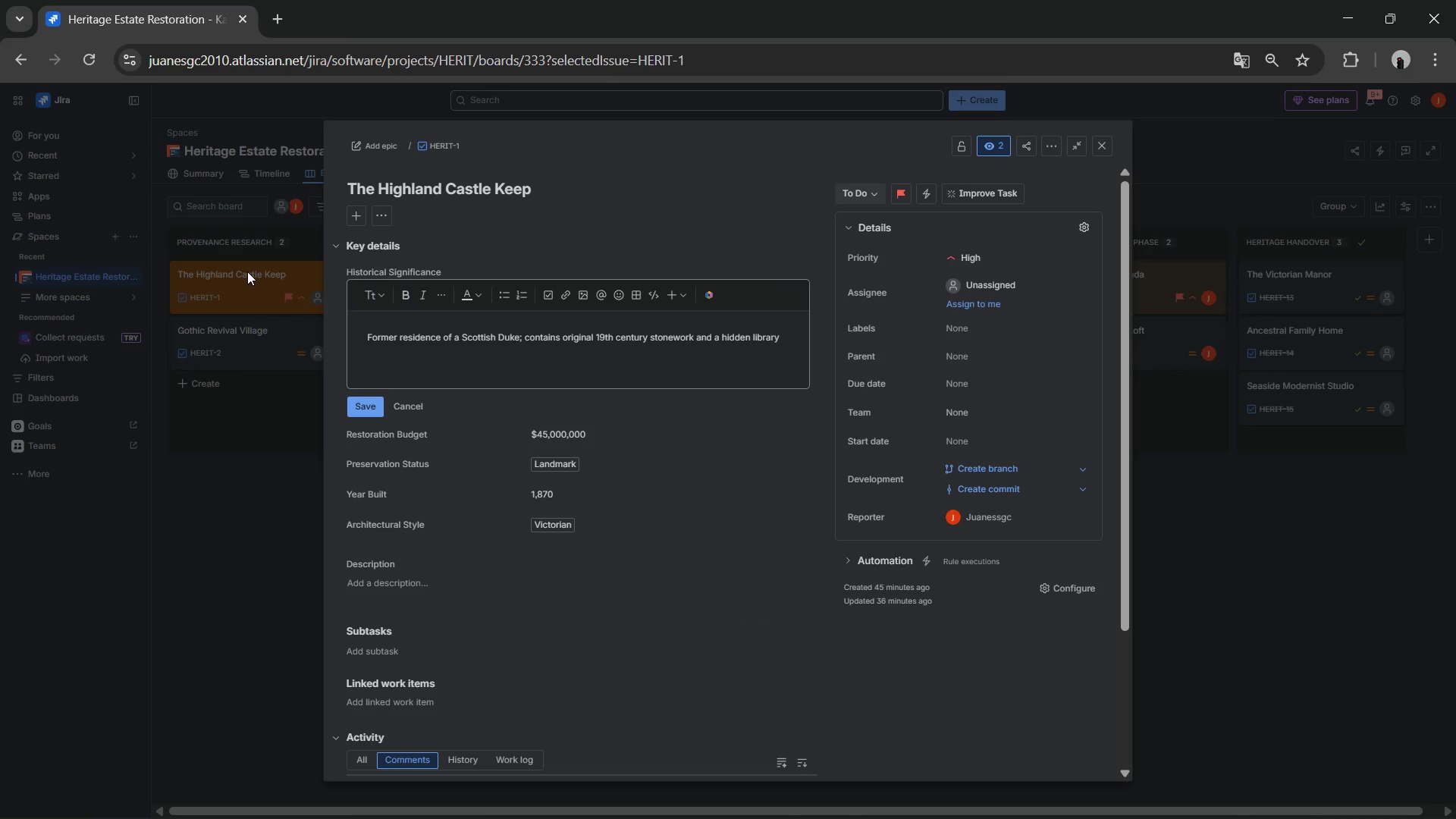 
left_click([949, 353])
 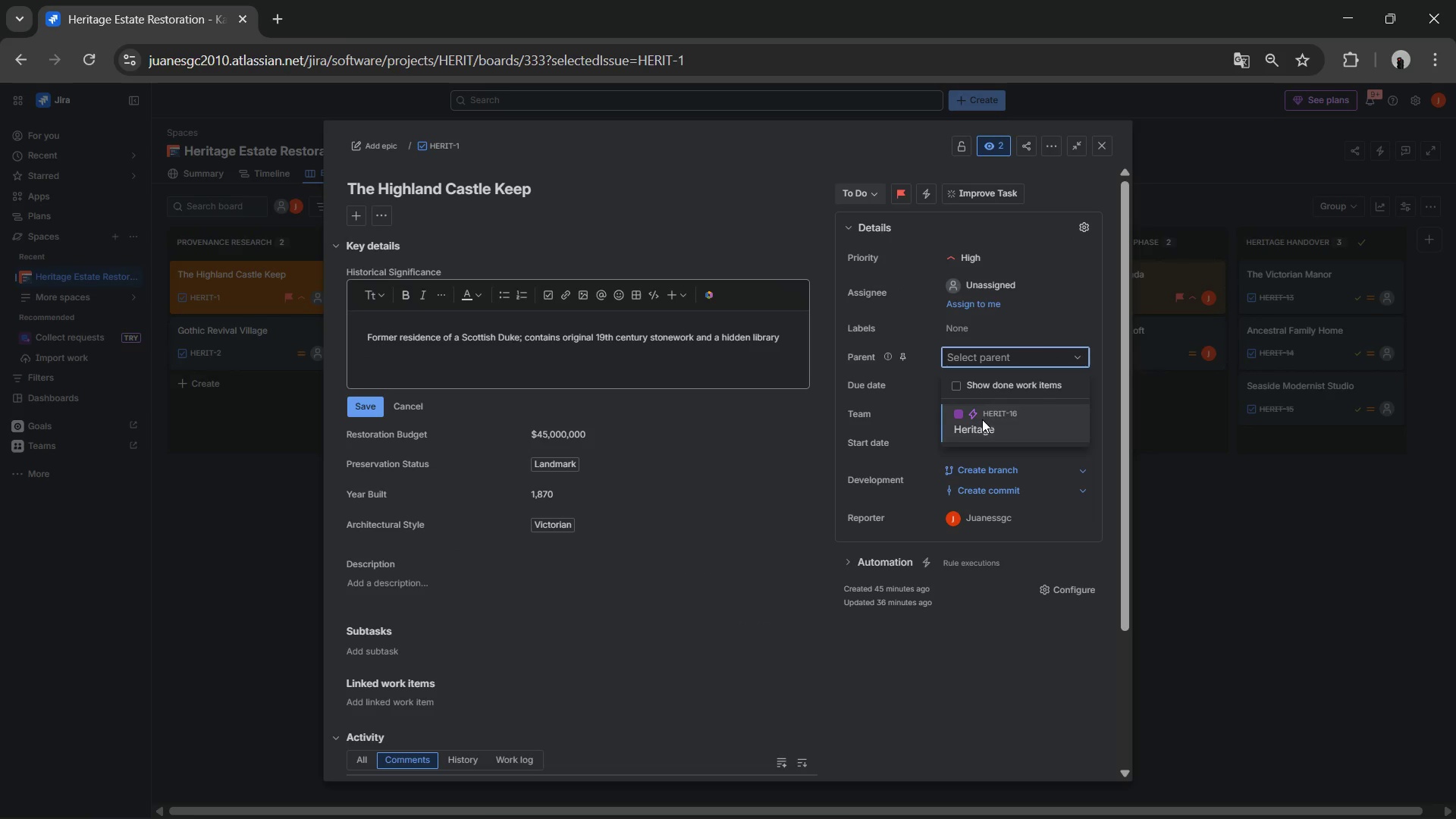 
left_click([982, 422])
 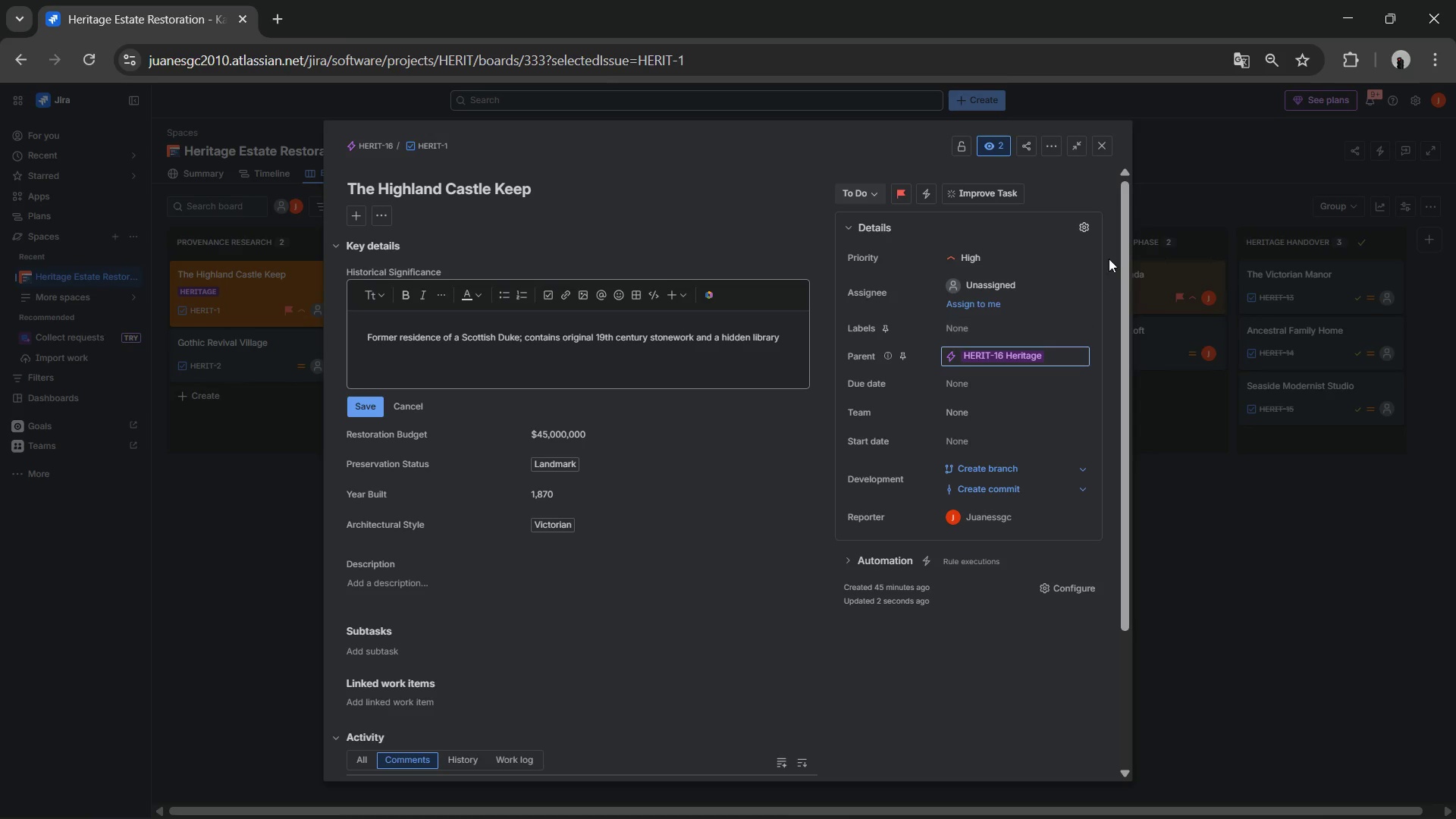 
left_click([1100, 147])
 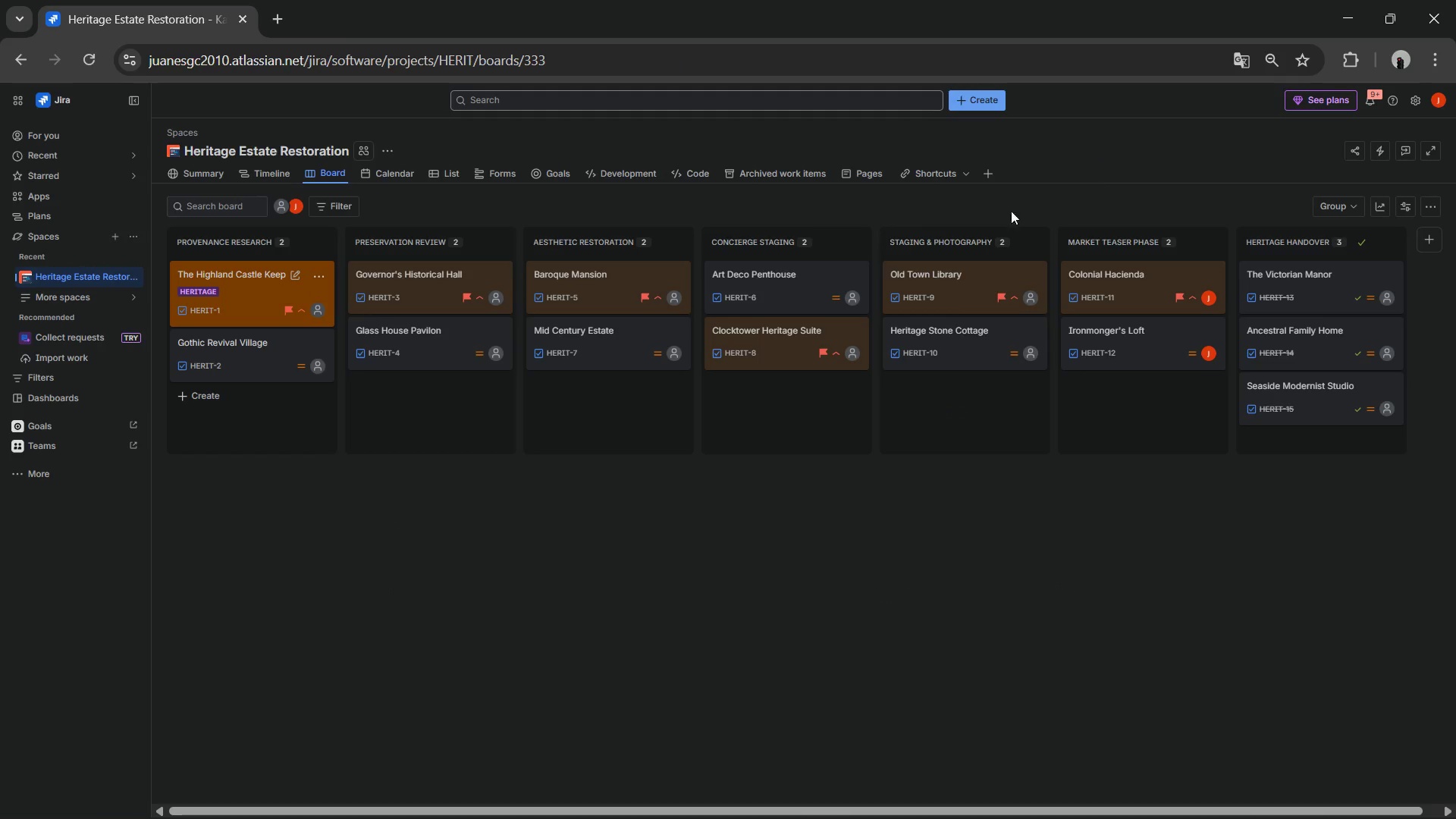 
mouse_move([329, 221])
 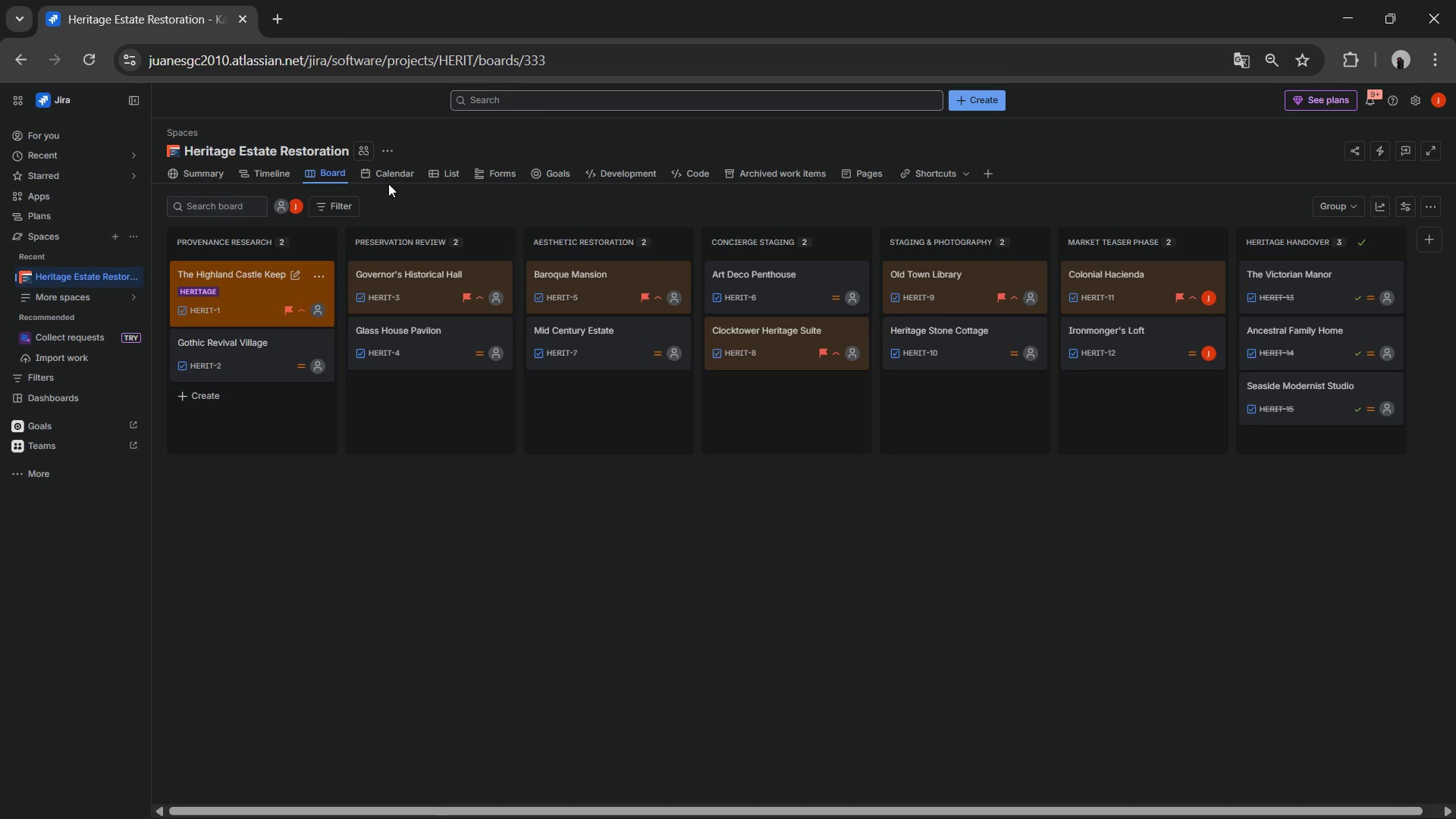 
wait(7.36)
 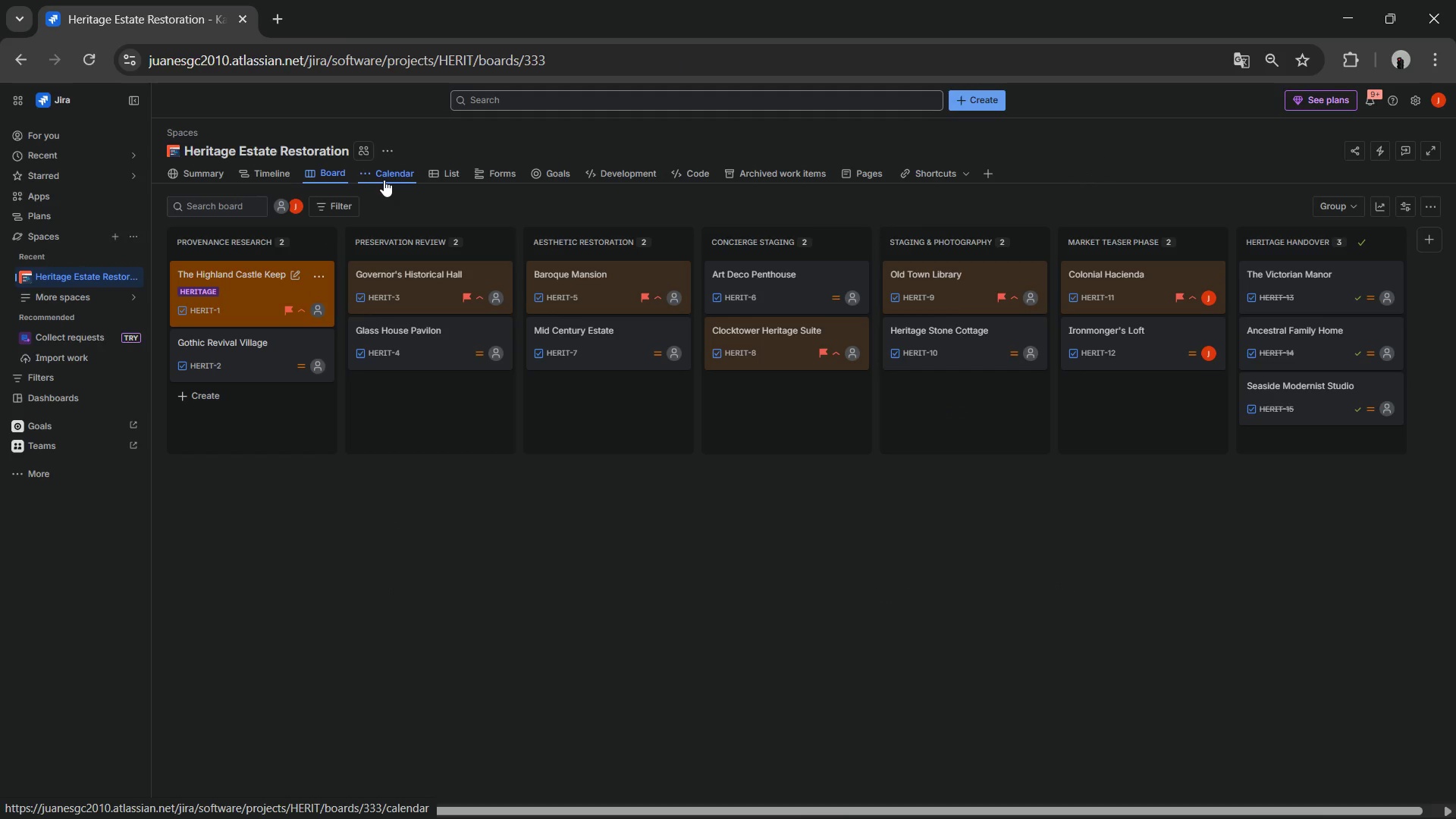 
mouse_move([410, 172])
 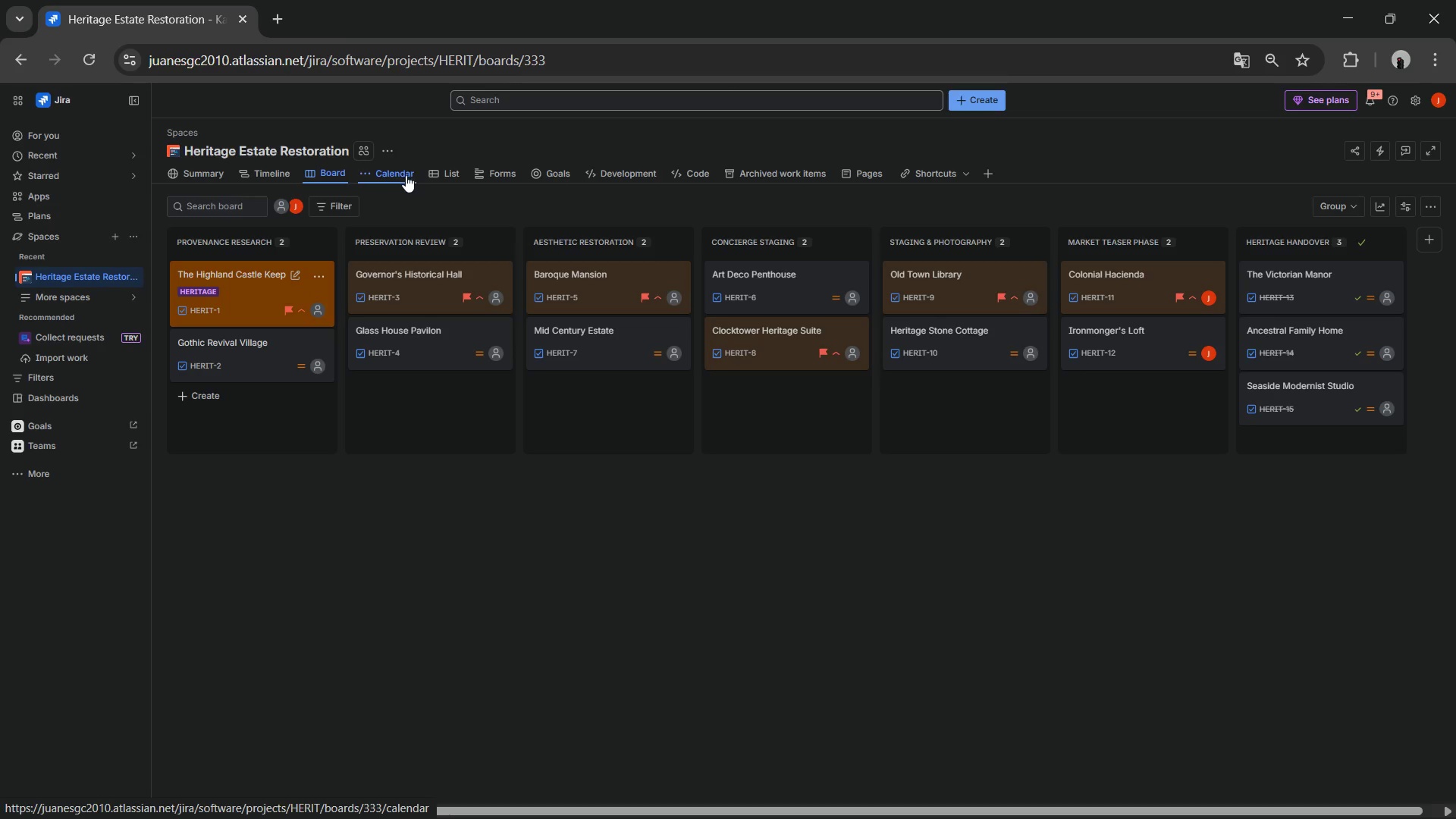 
wait(5.42)
 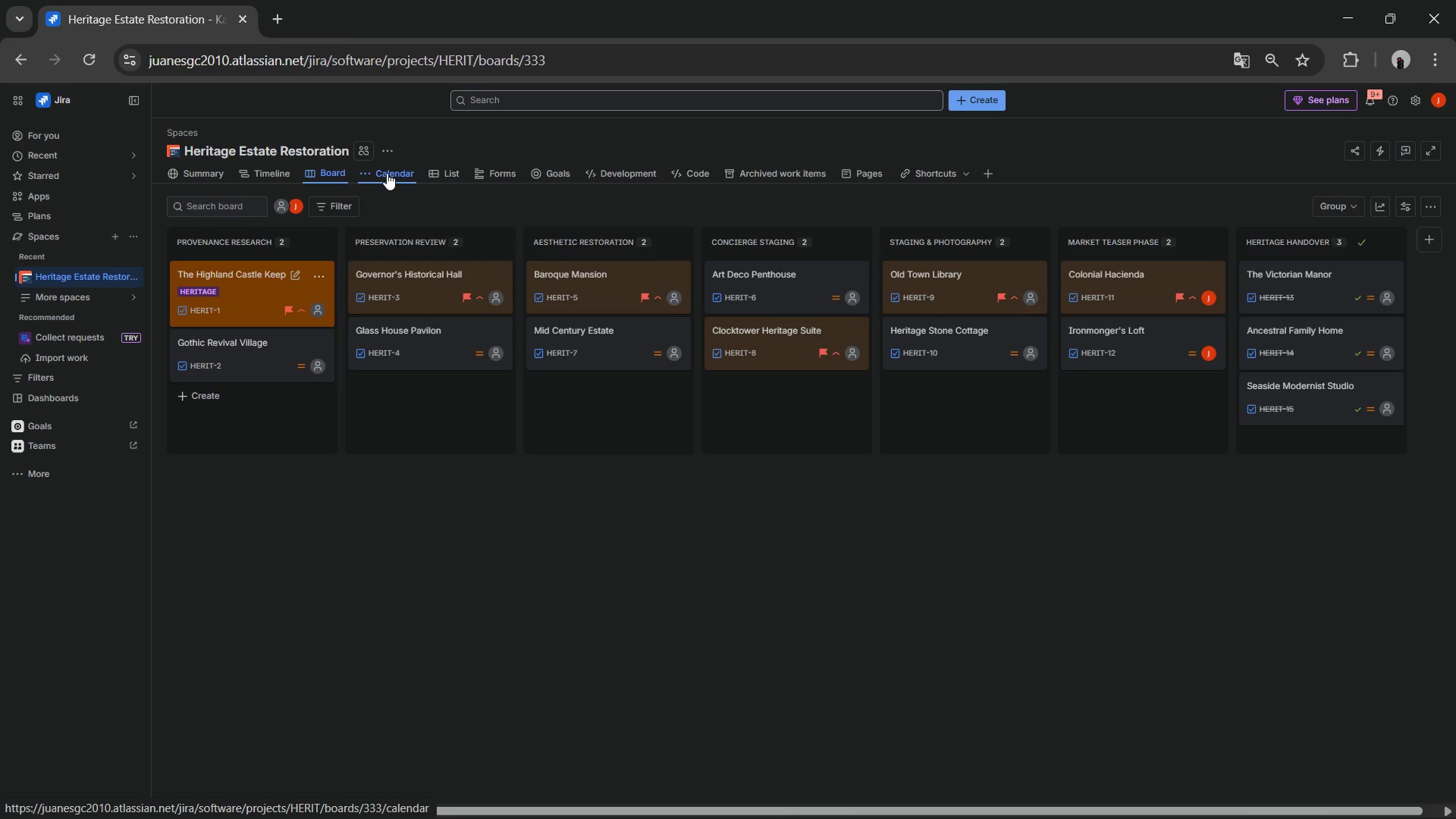 
left_click([259, 173])
 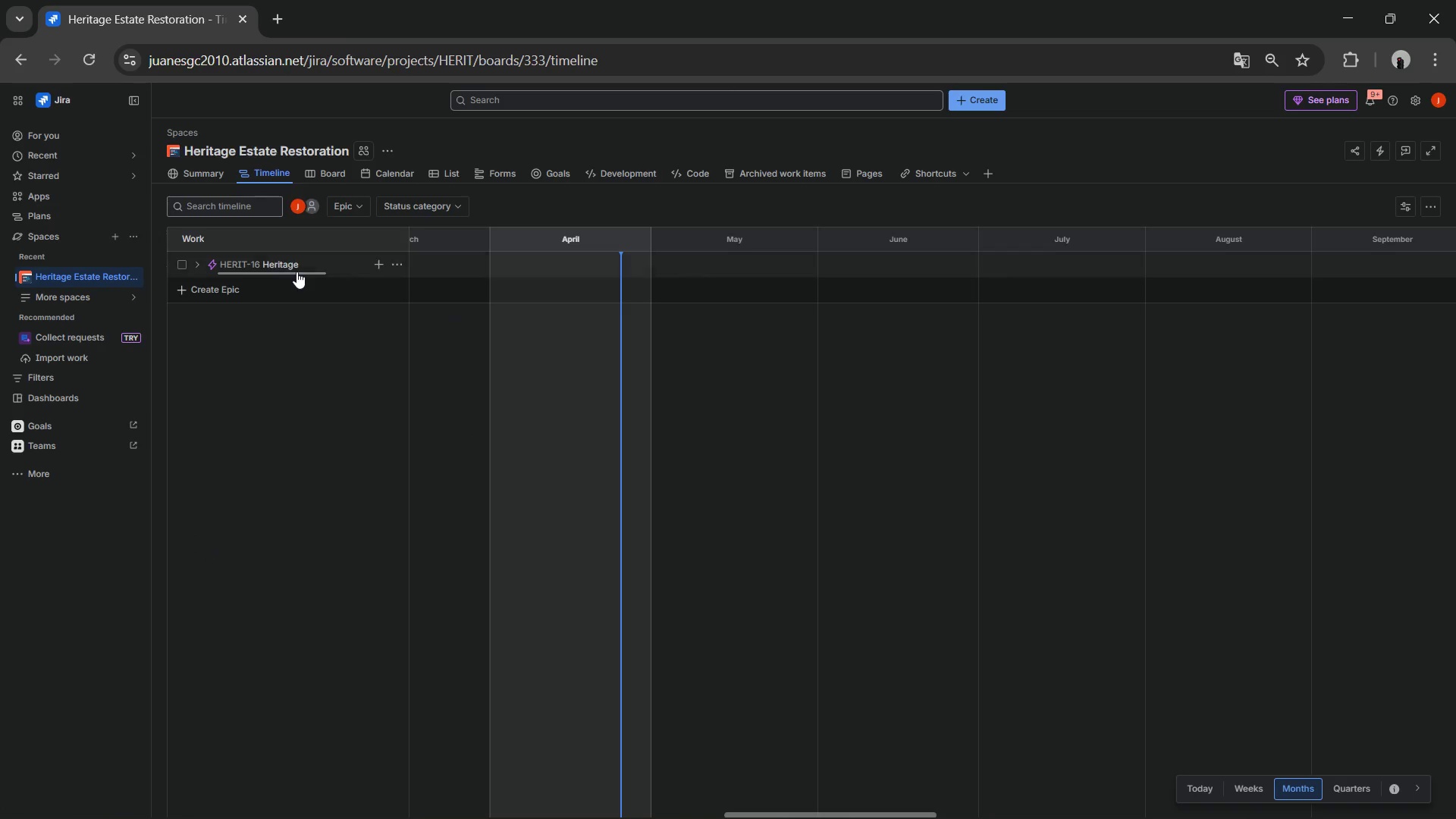 
left_click([444, 168])
 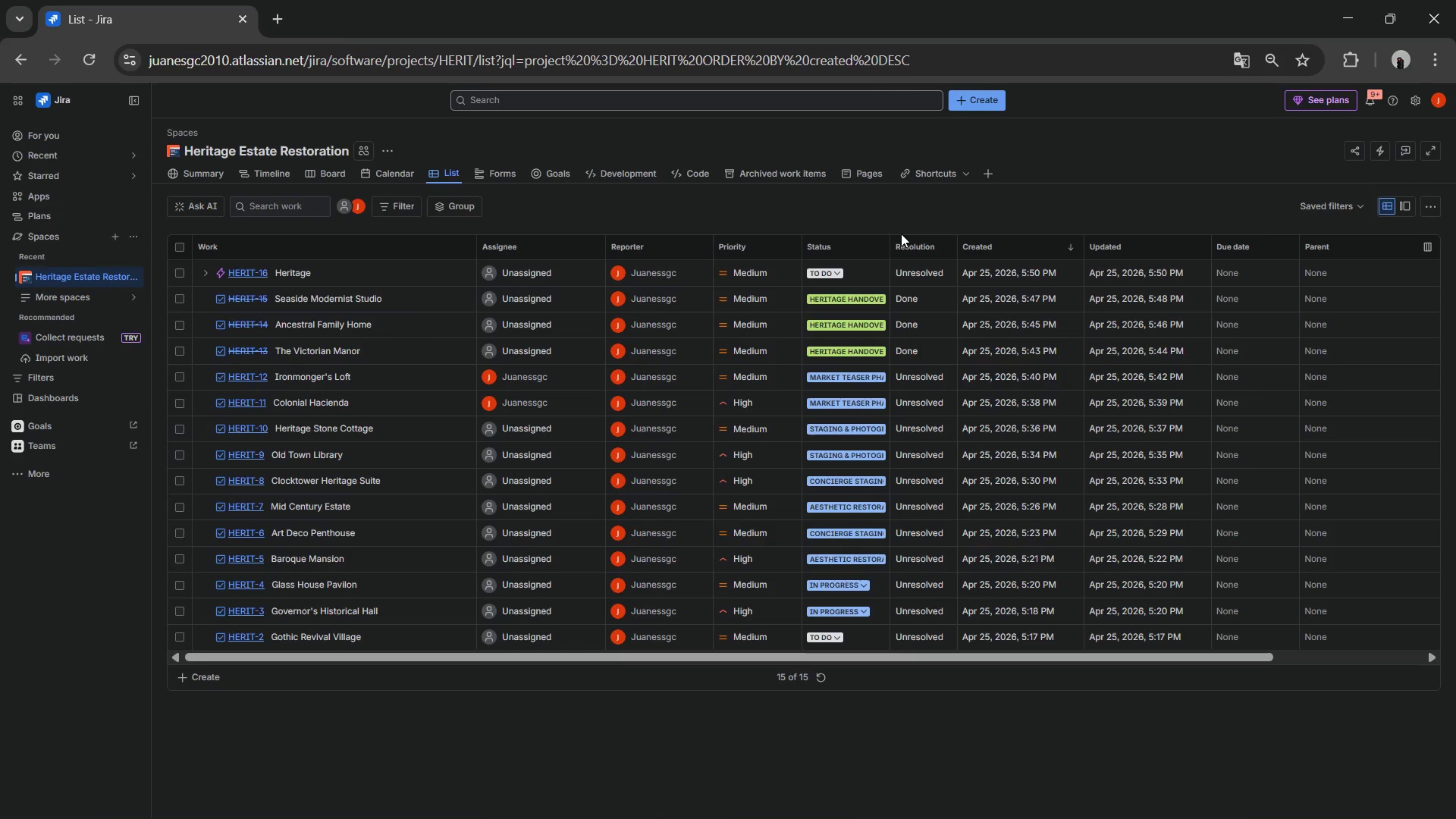 
wait(5.25)
 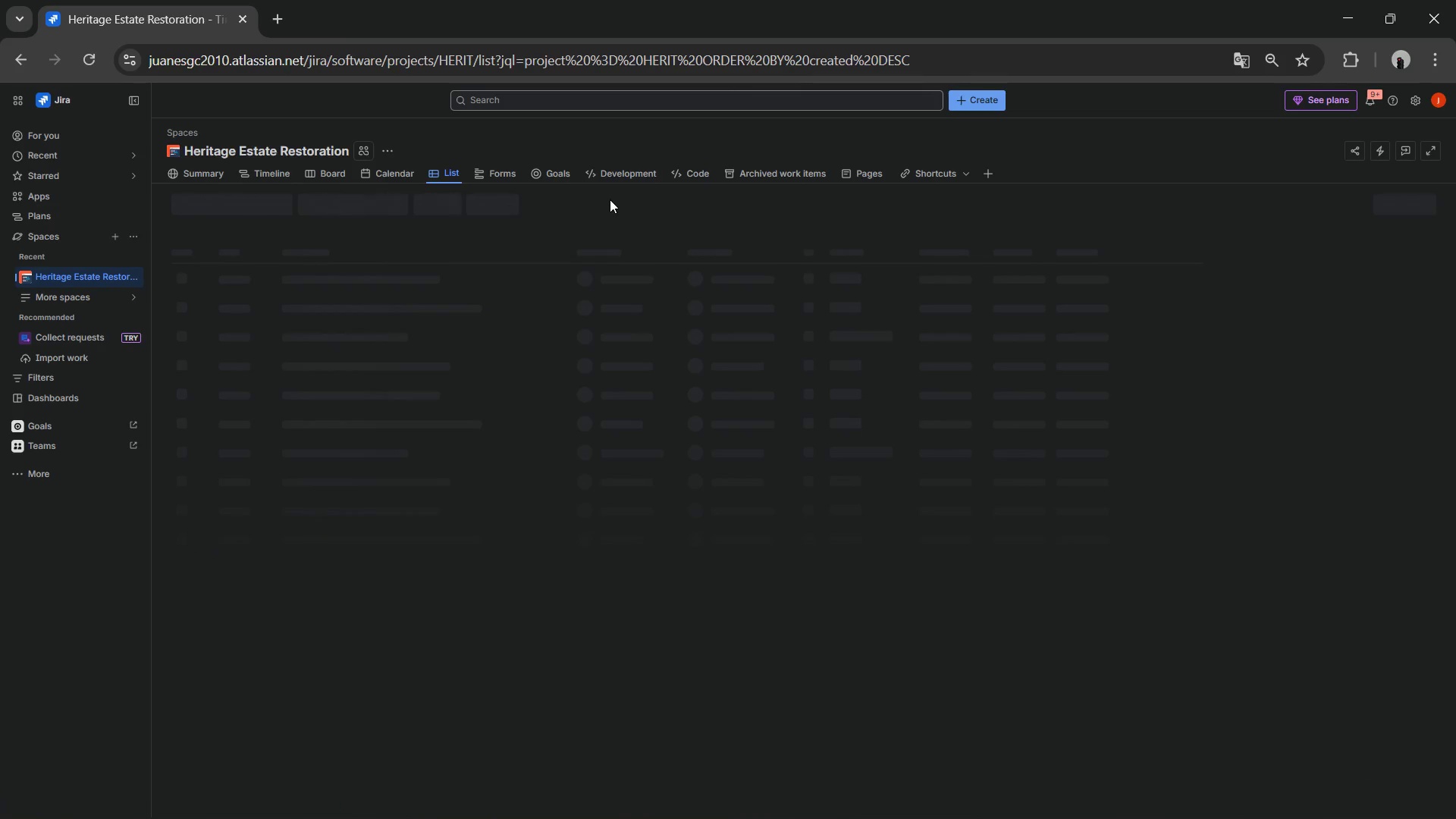 
scroll: coordinate [1391, 439], scroll_direction: down, amount: 4.0
 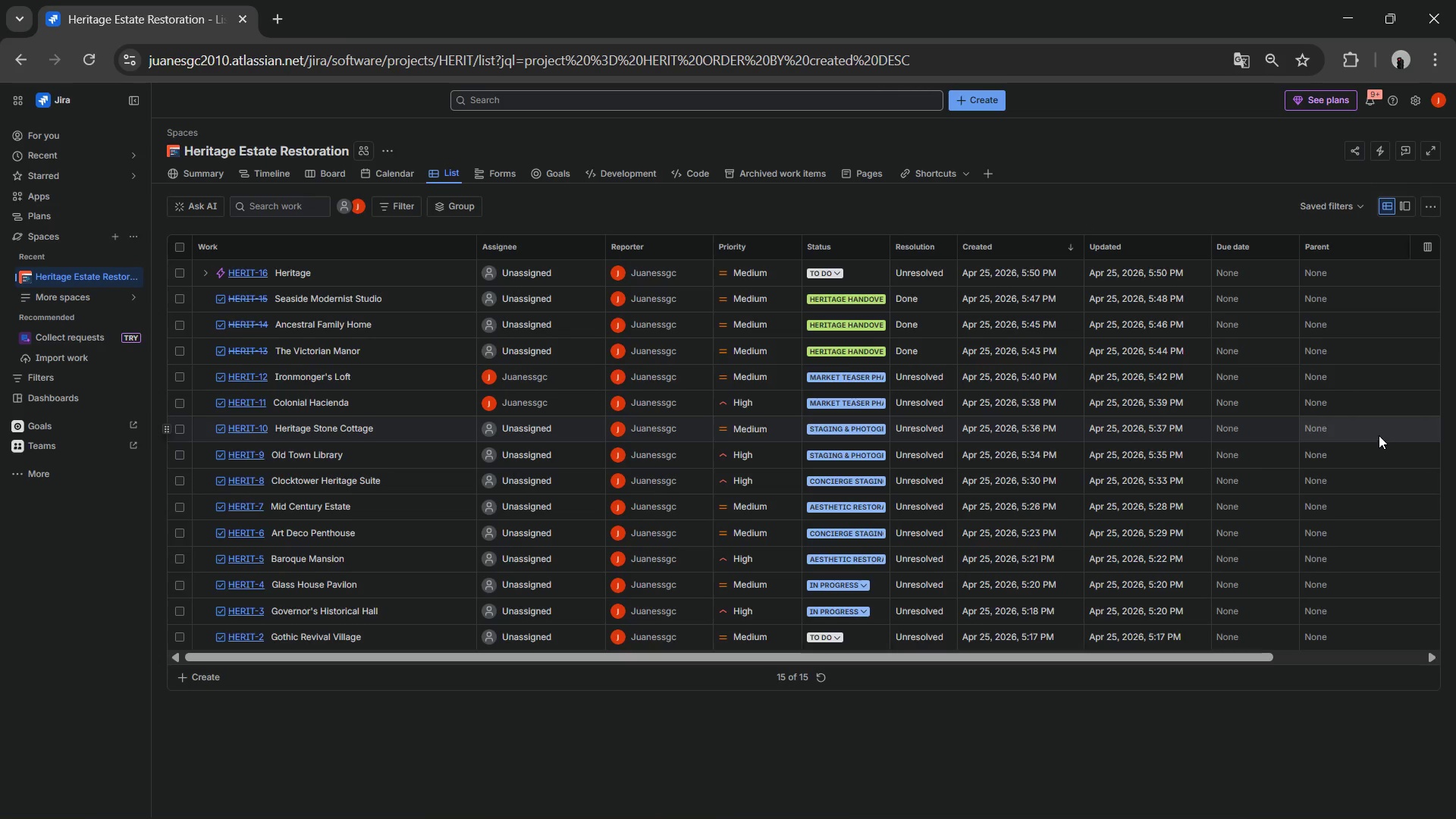 
scroll: coordinate [1379, 435], scroll_direction: up, amount: 3.0
 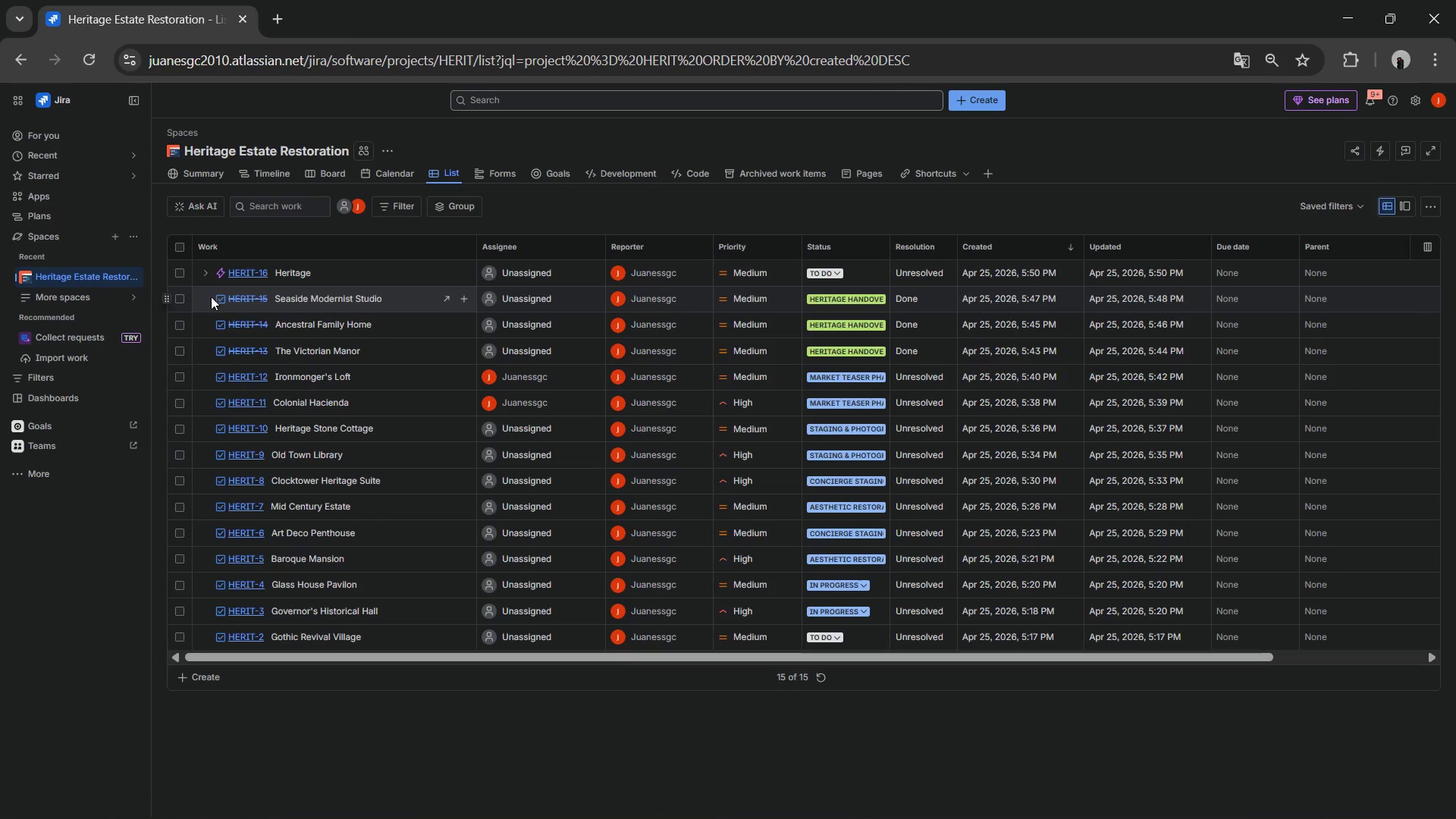 
mouse_move([472, 300])
 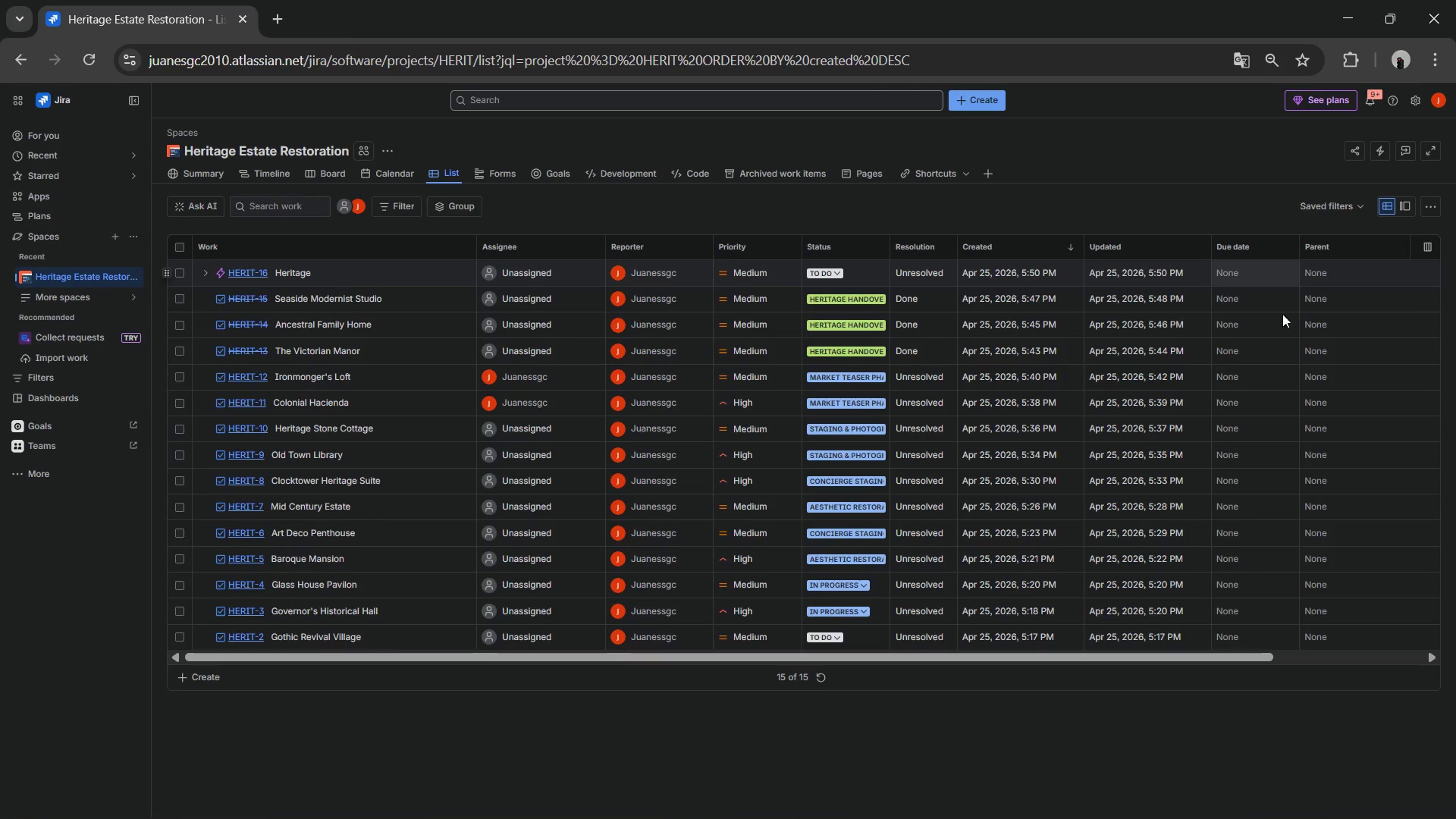 
scroll: coordinate [962, 289], scroll_direction: up, amount: 7.0
 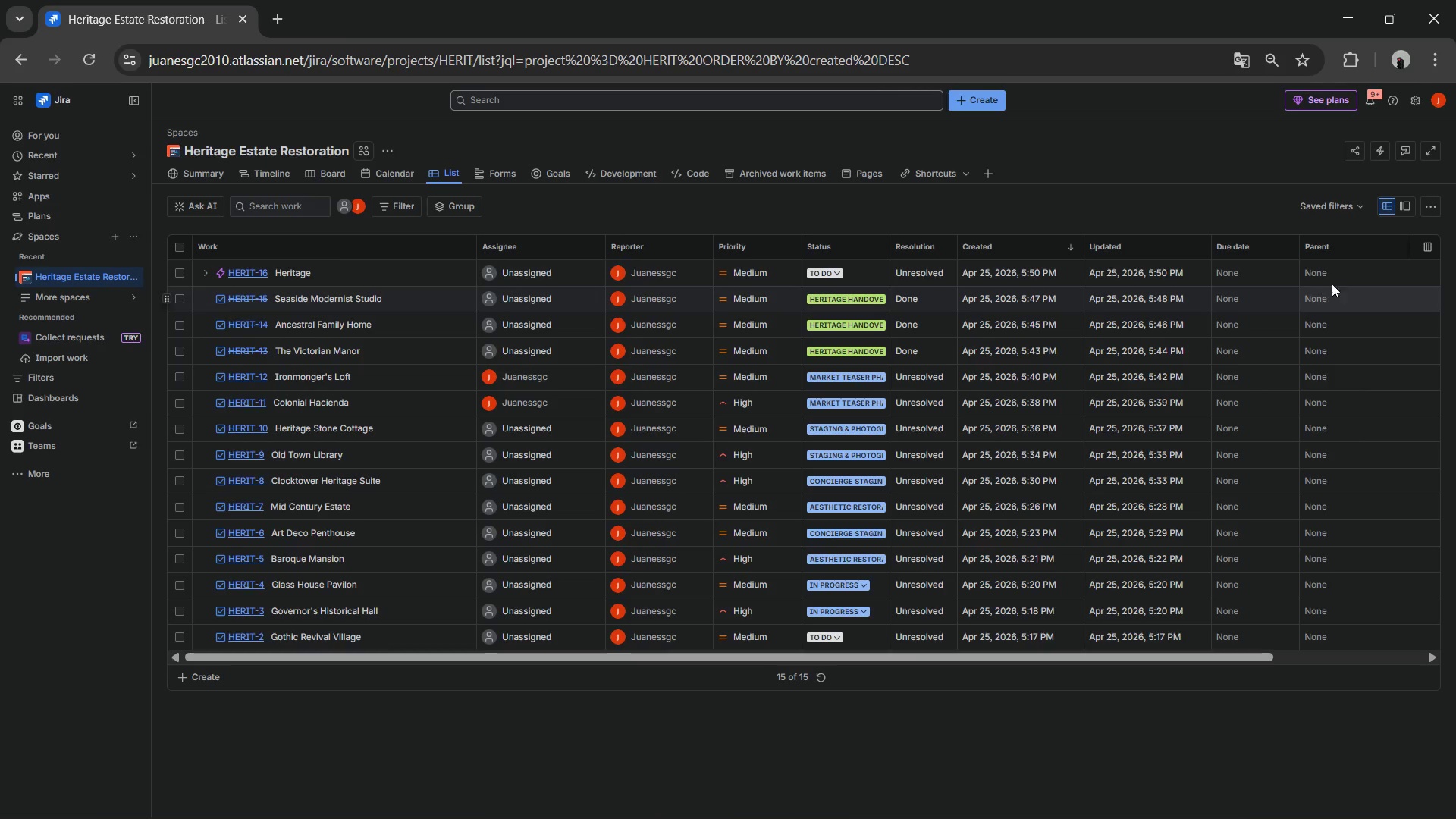 
left_click([1336, 278])
 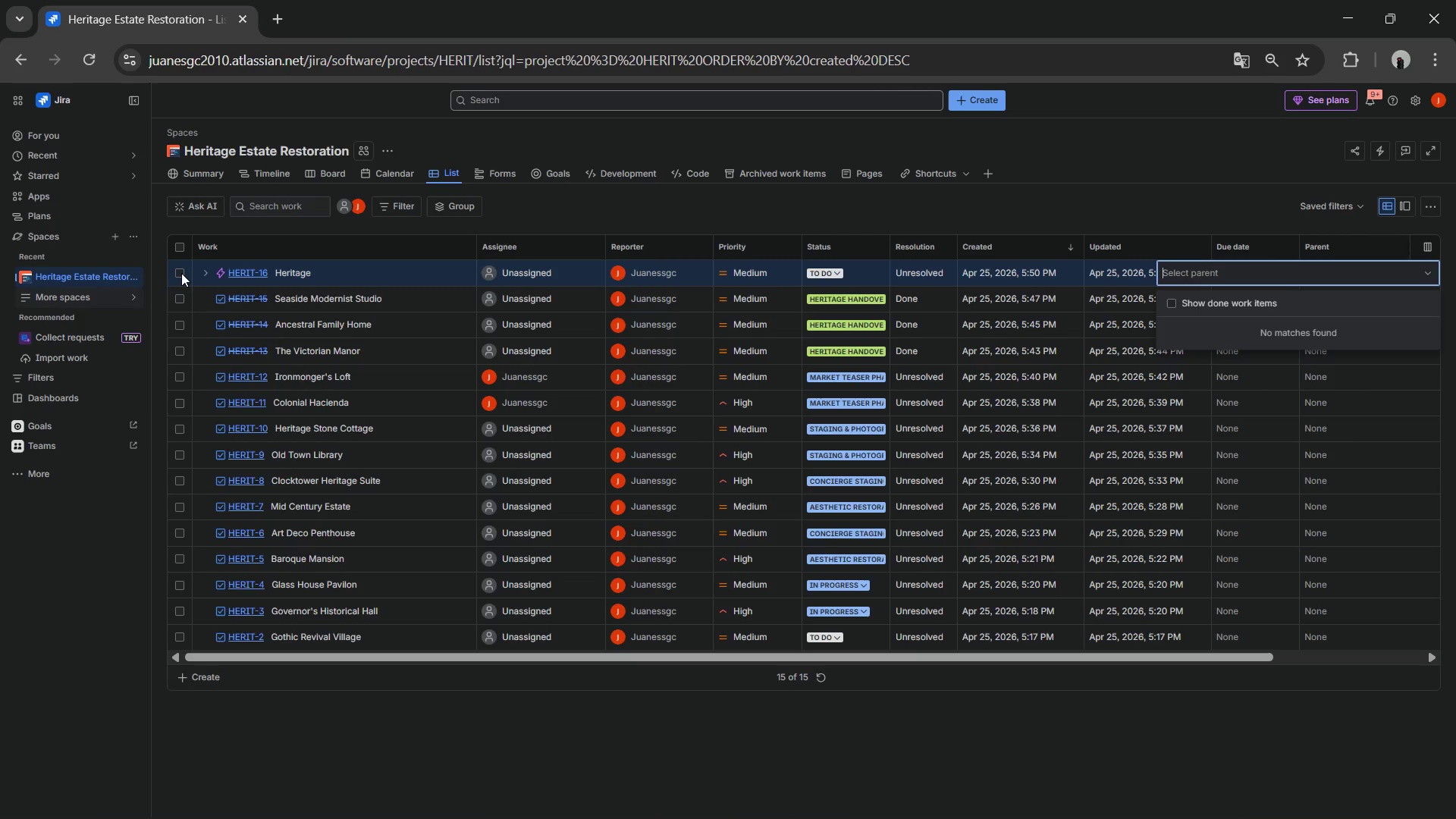 
left_click([203, 297])
 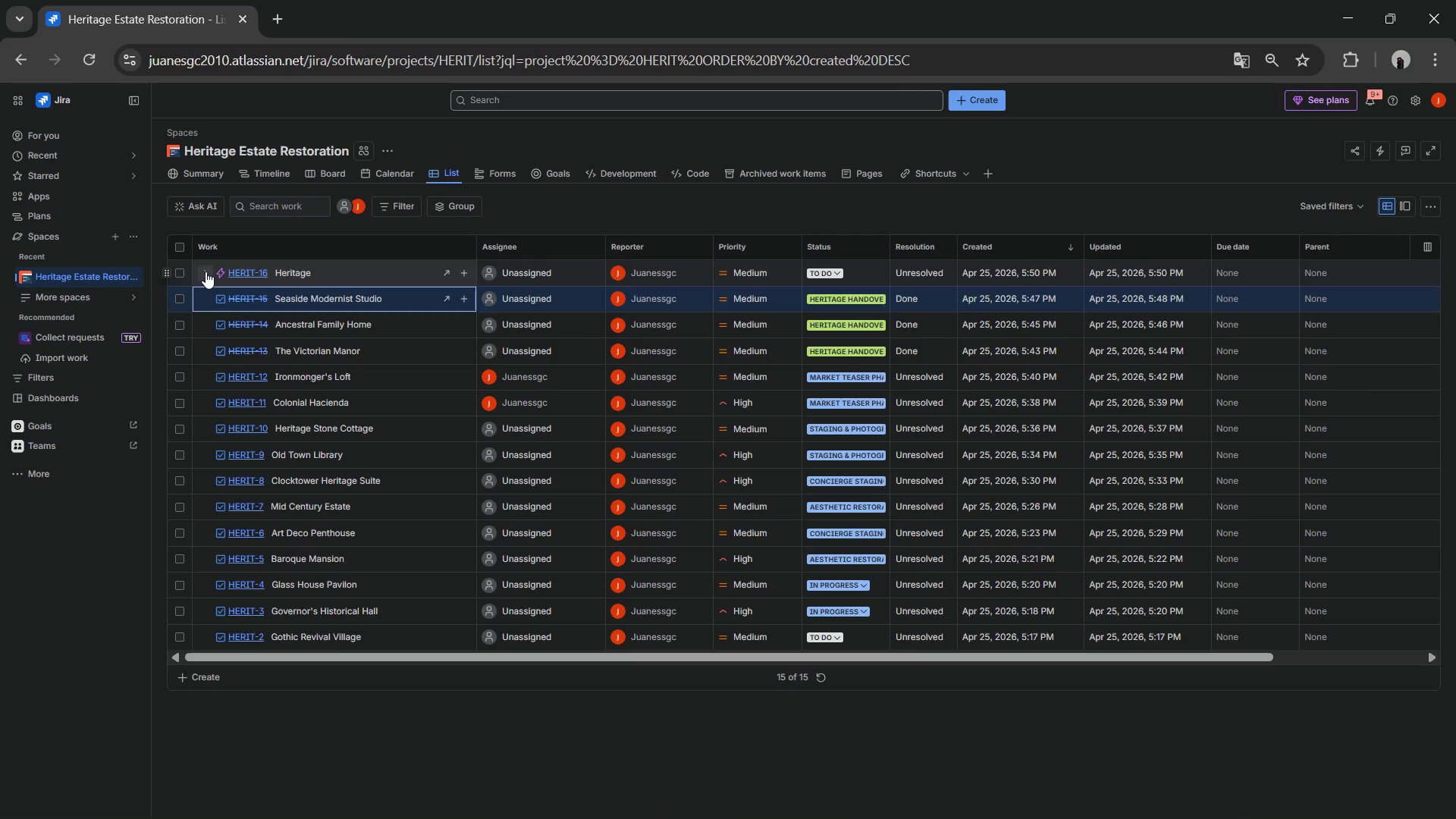 
left_click([206, 271])
 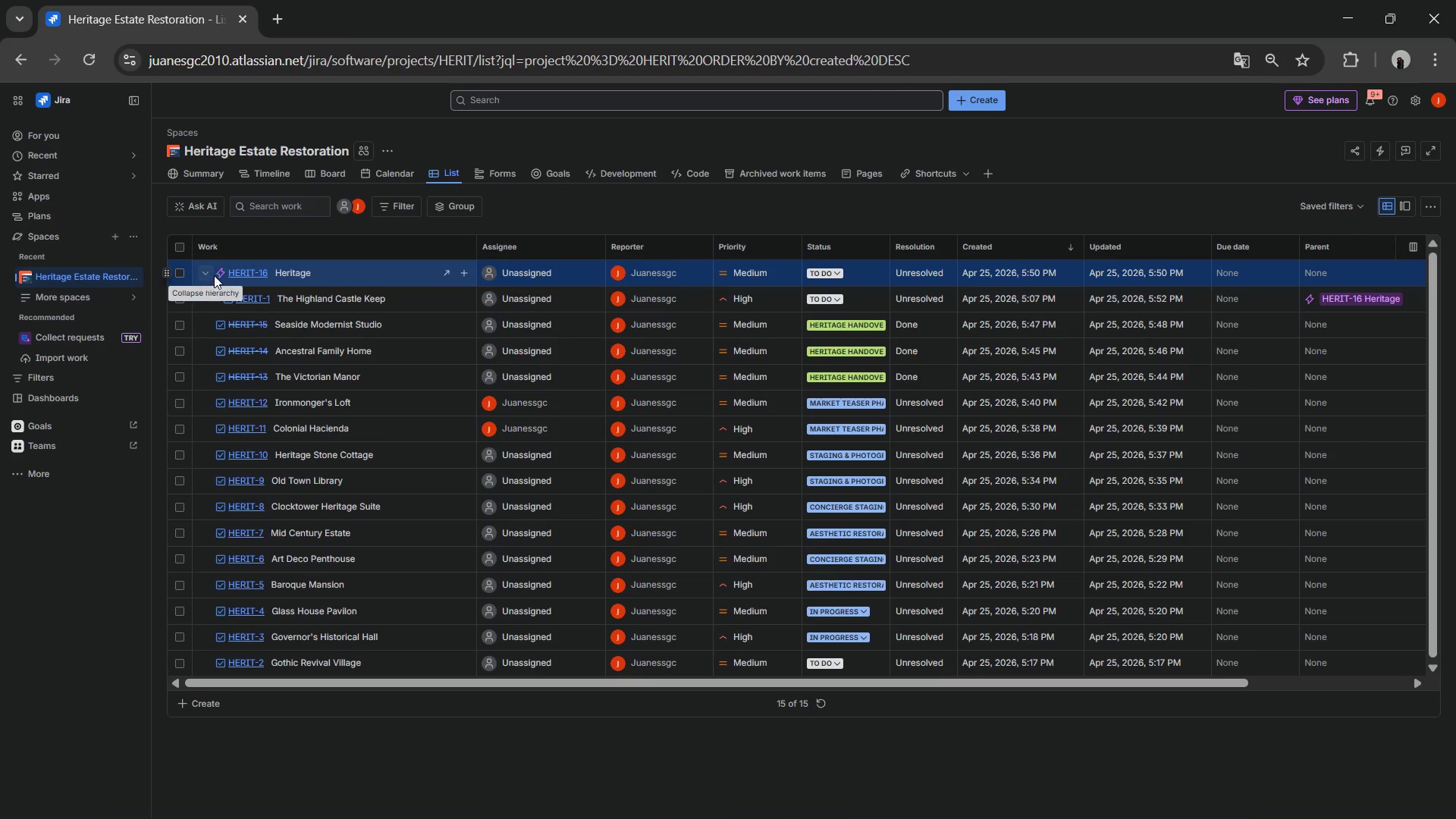 
left_click([210, 271])
 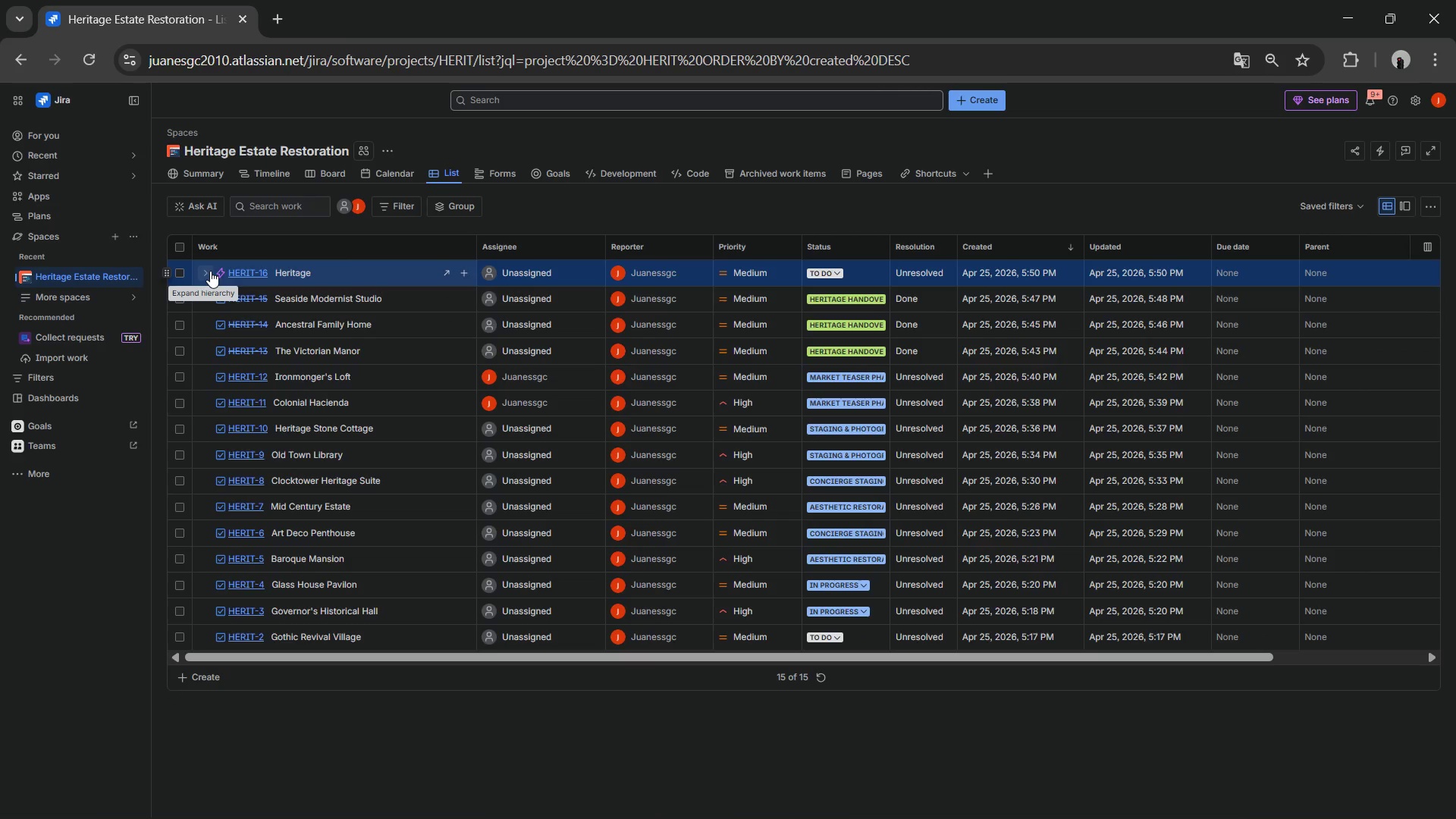 
left_click([210, 271])
 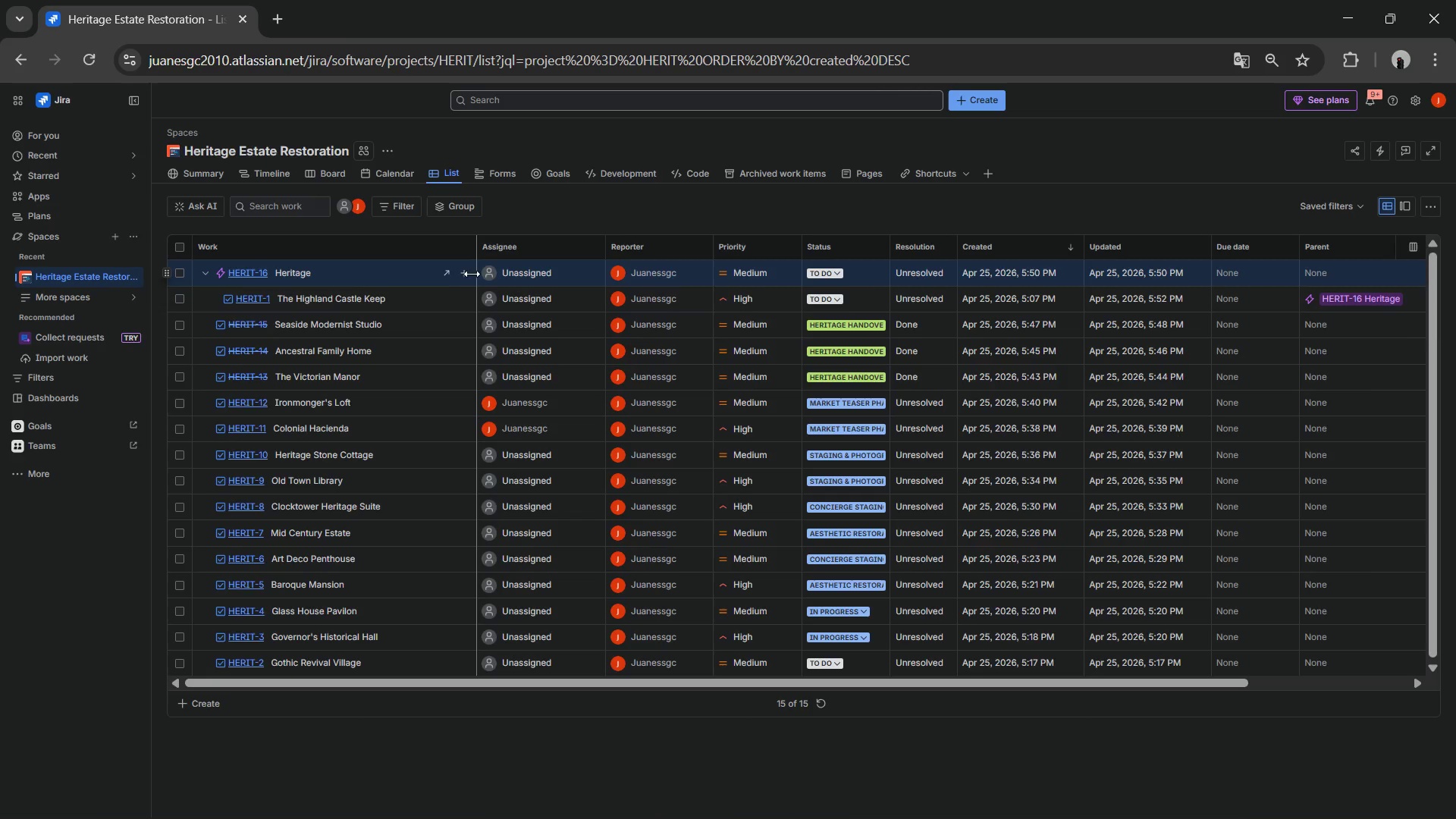 
wait(5.23)
 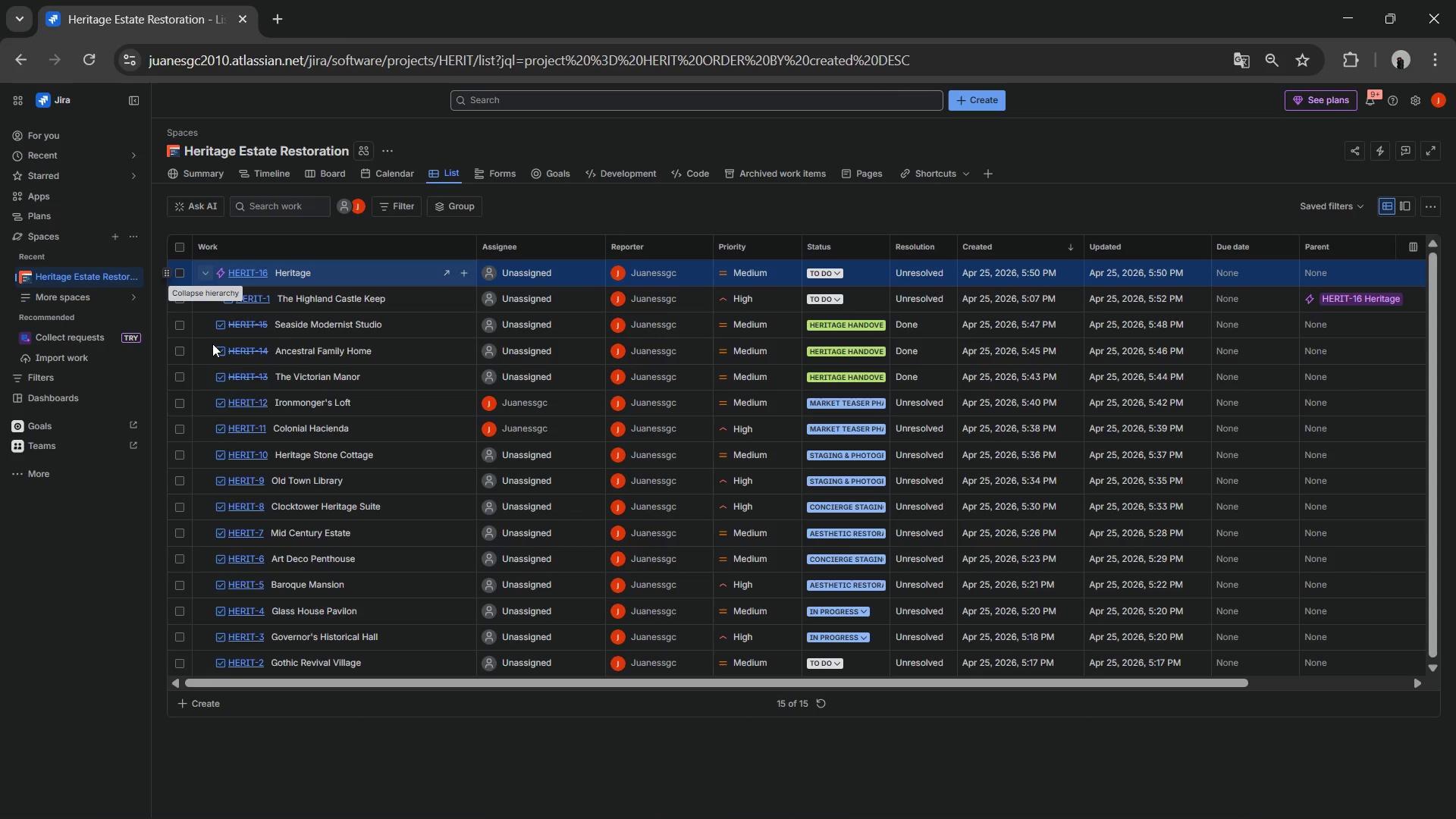 
left_click([450, 273])
 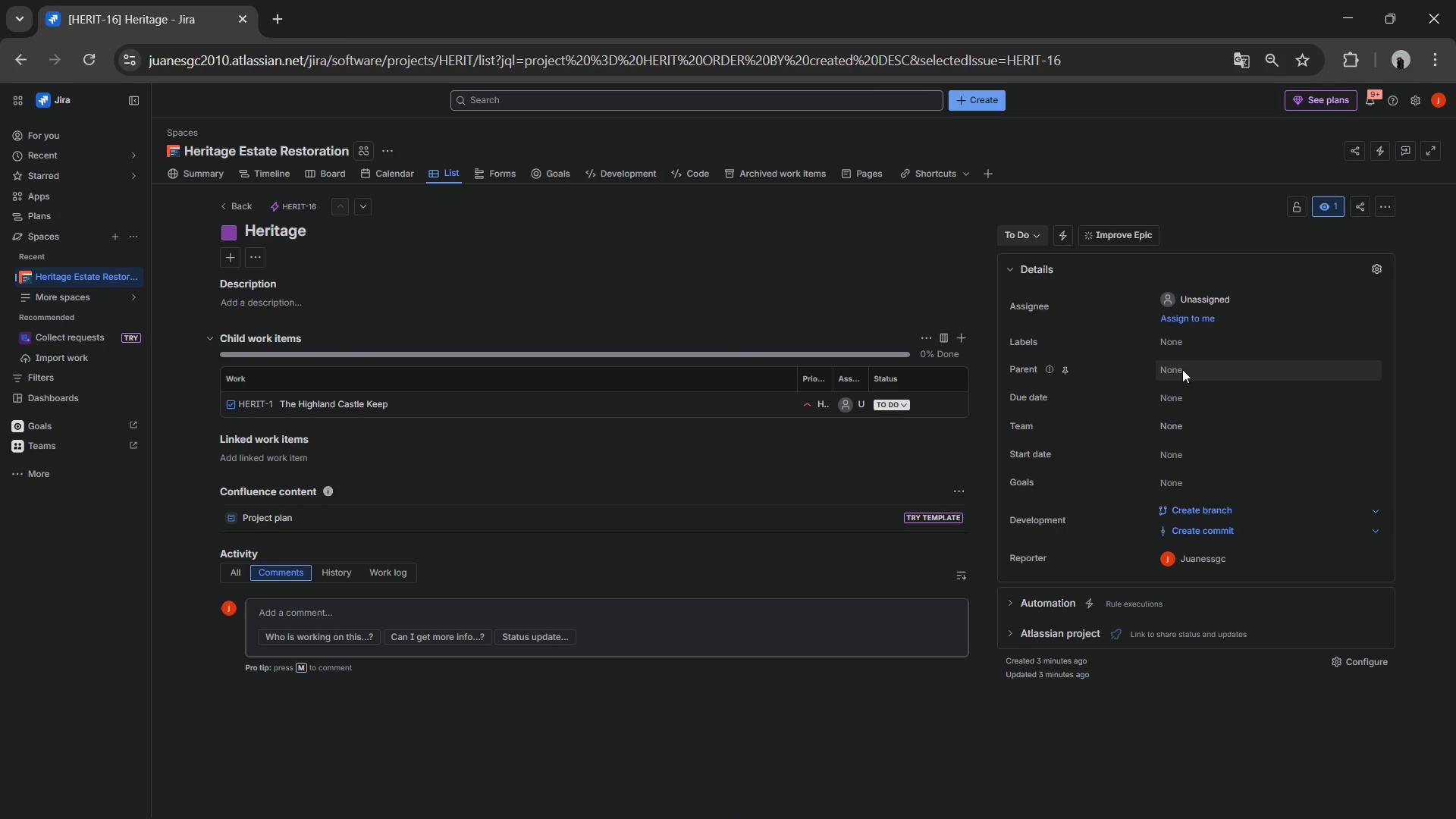 
wait(12.55)
 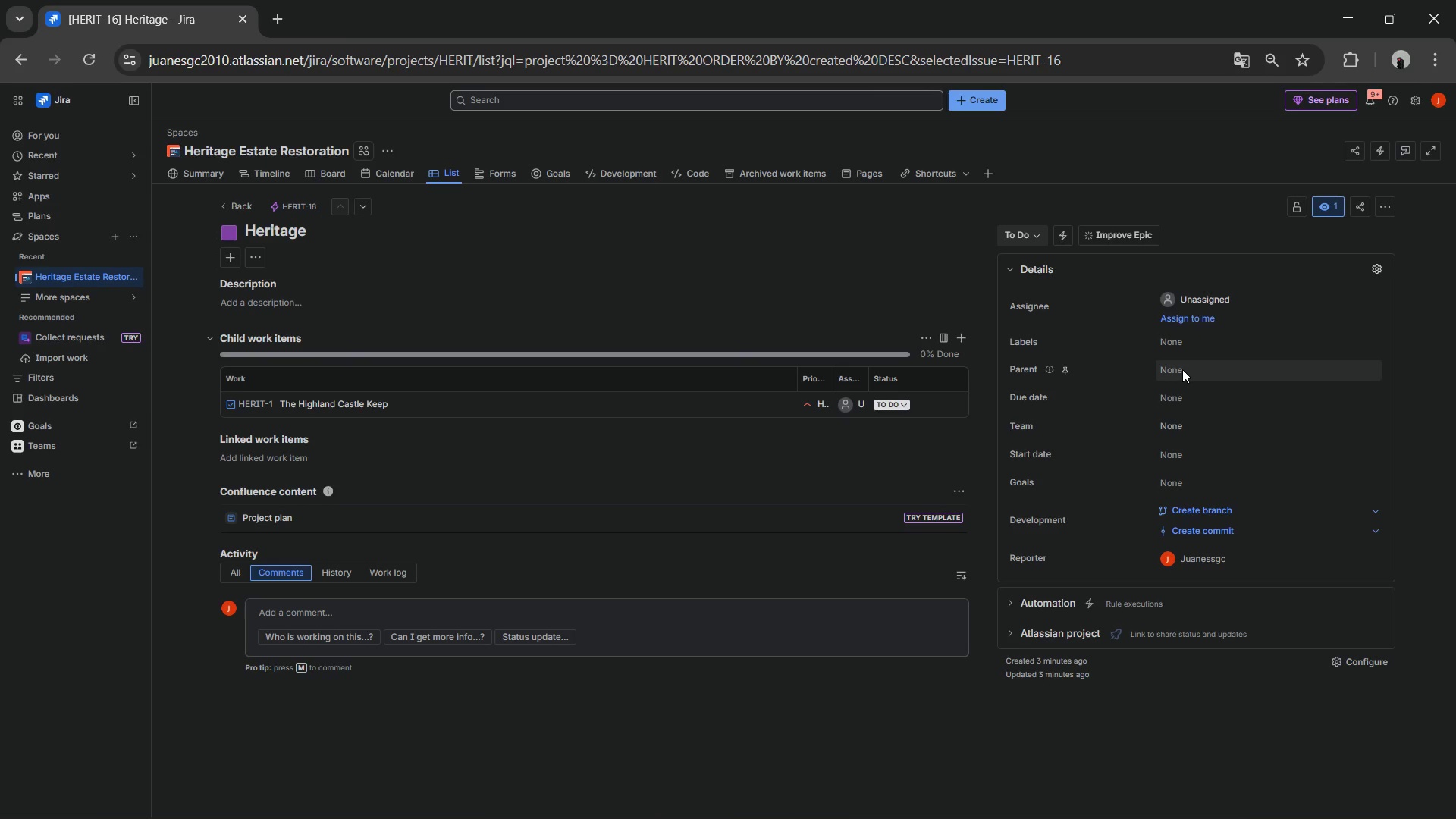 
left_click([447, 175])
 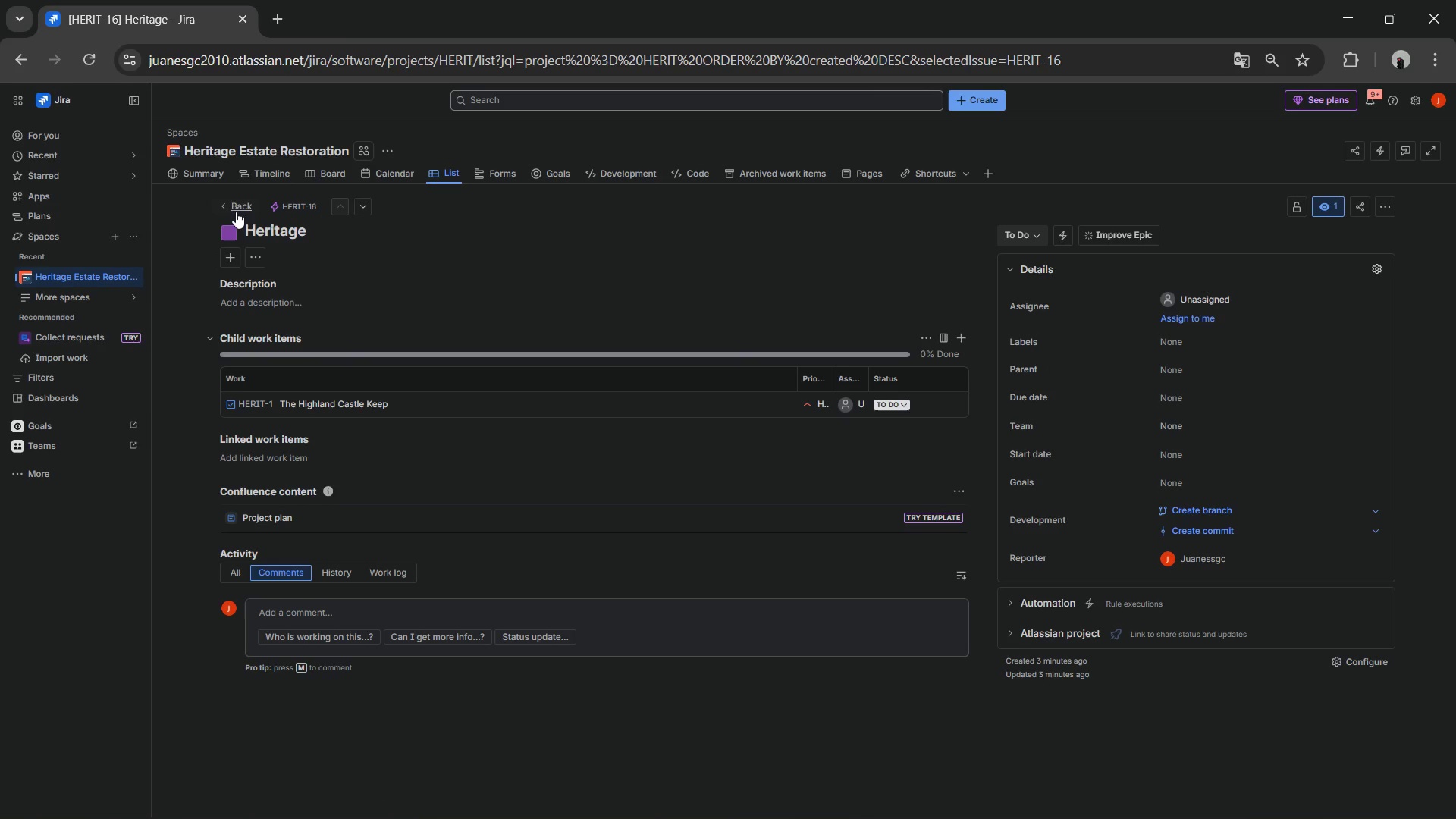 
left_click([231, 203])
 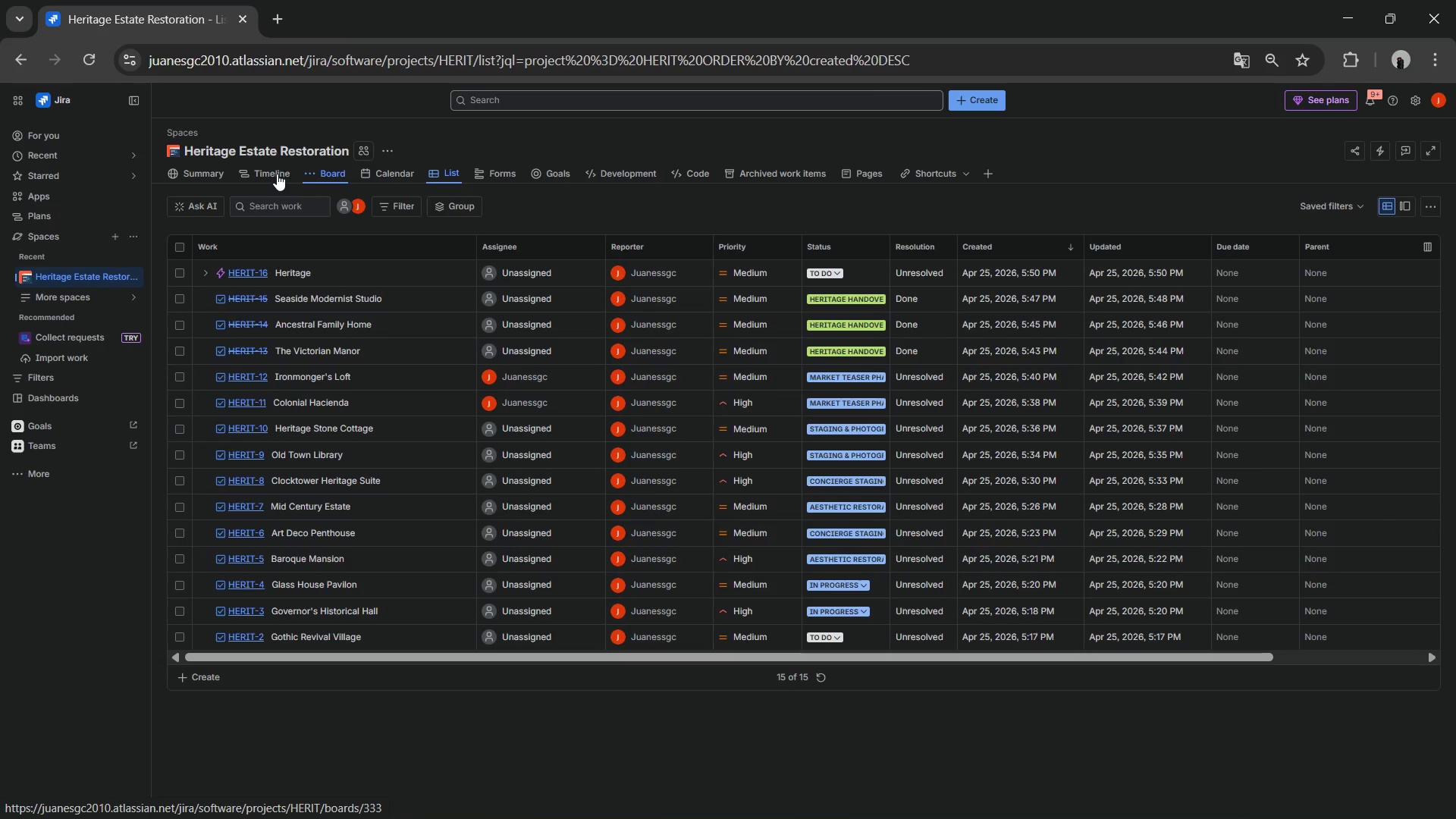 
left_click([271, 172])
 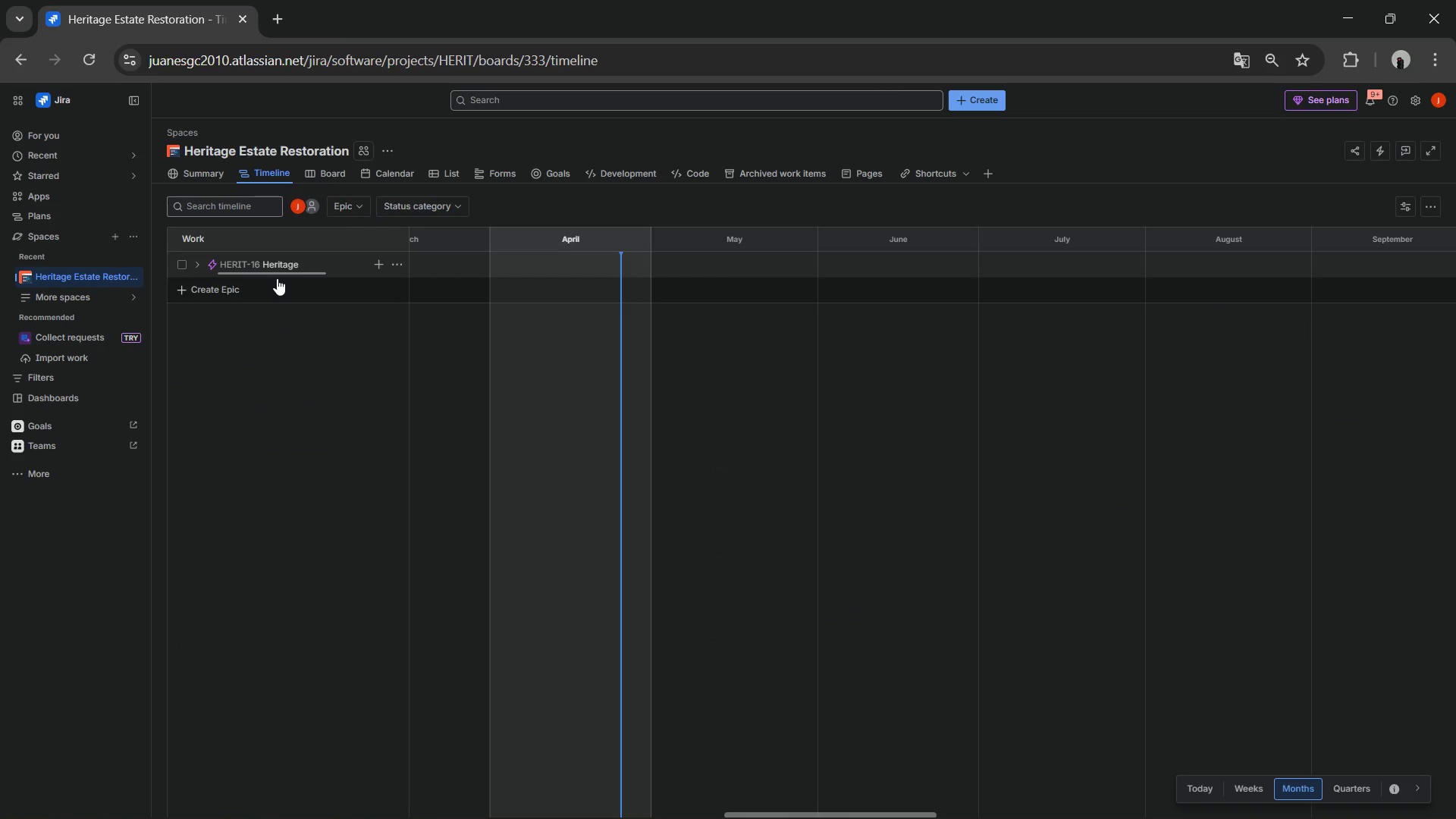 
left_click([199, 259])
 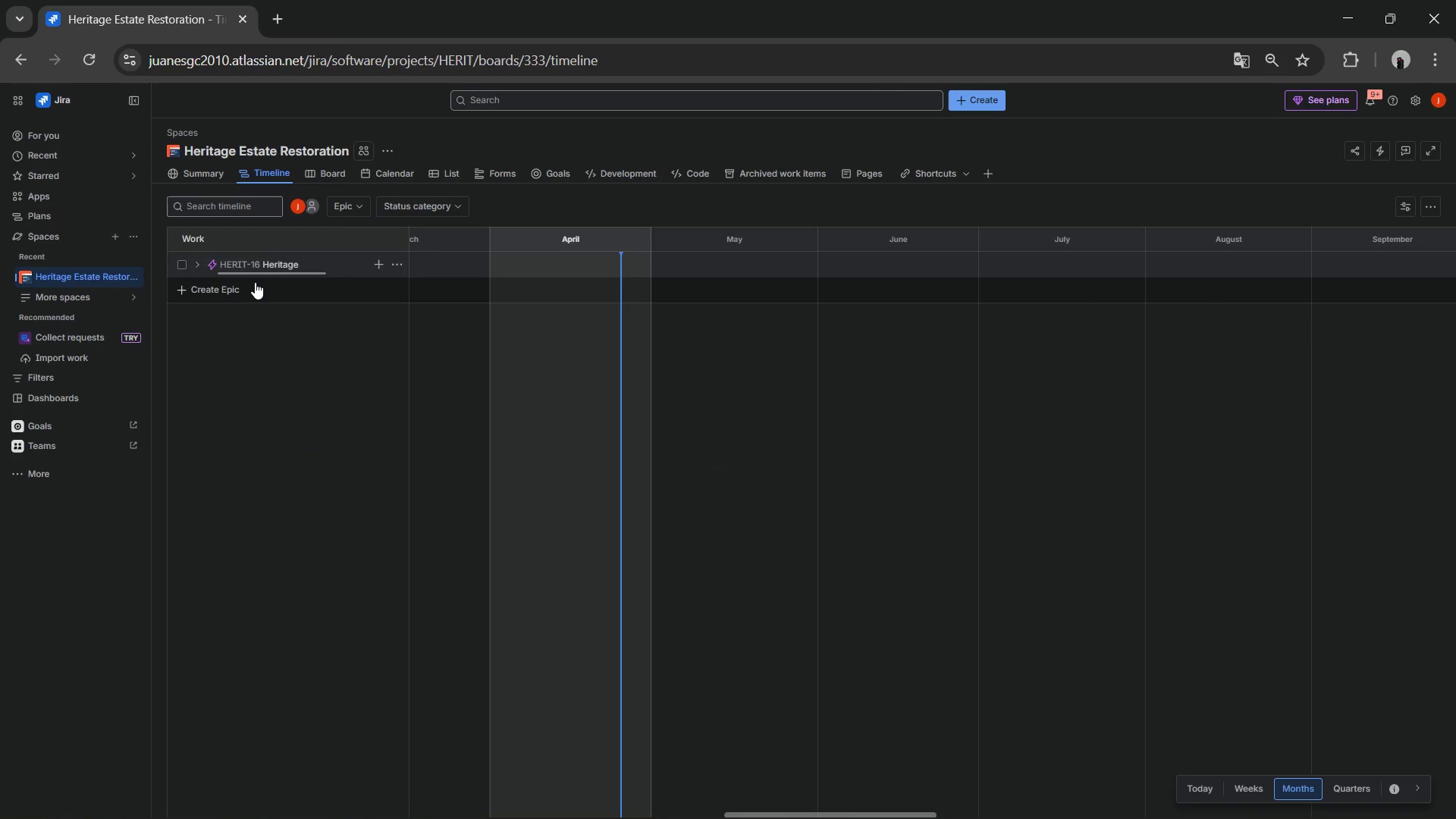 
left_click([198, 263])
 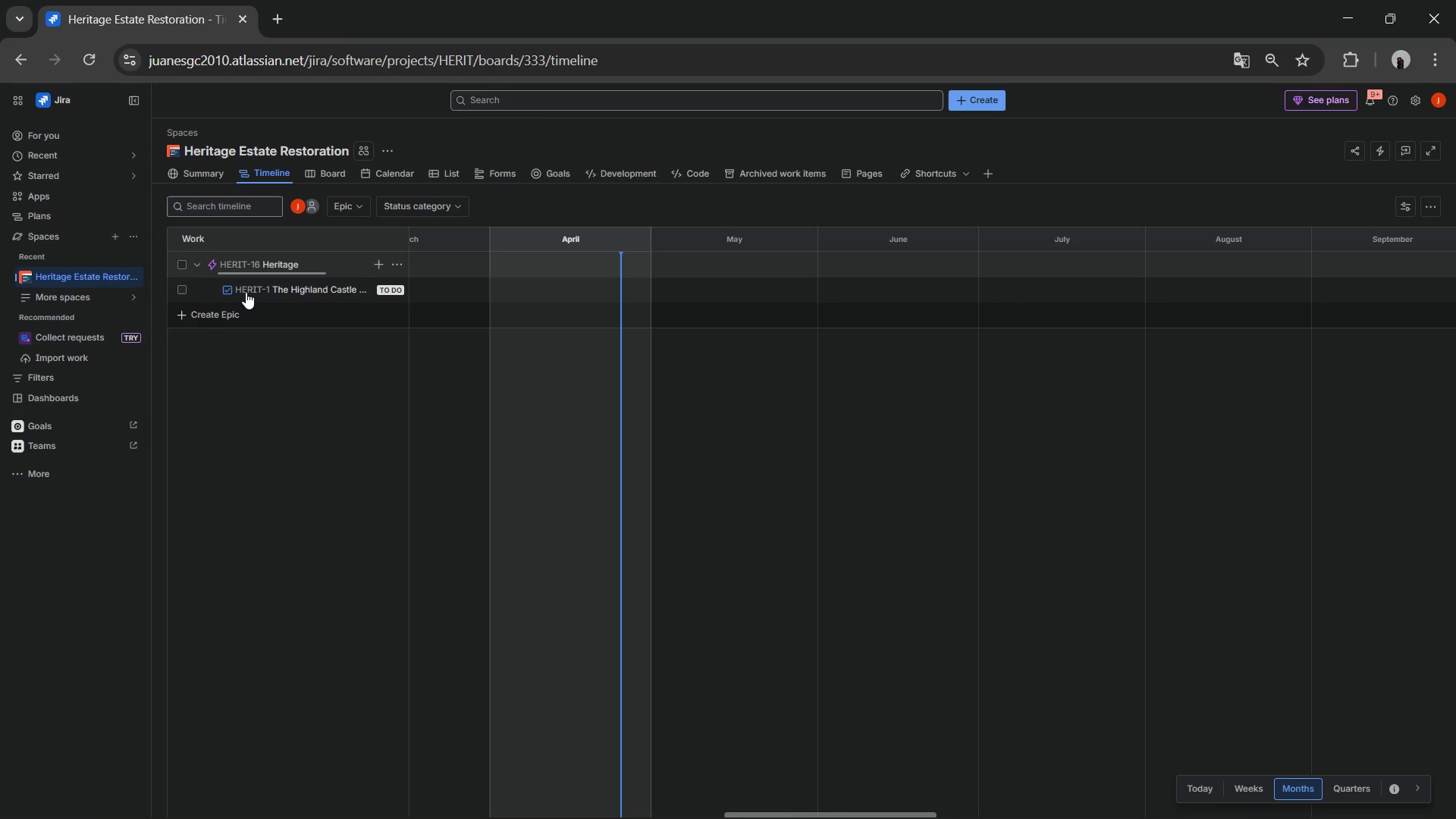 
wait(5.17)
 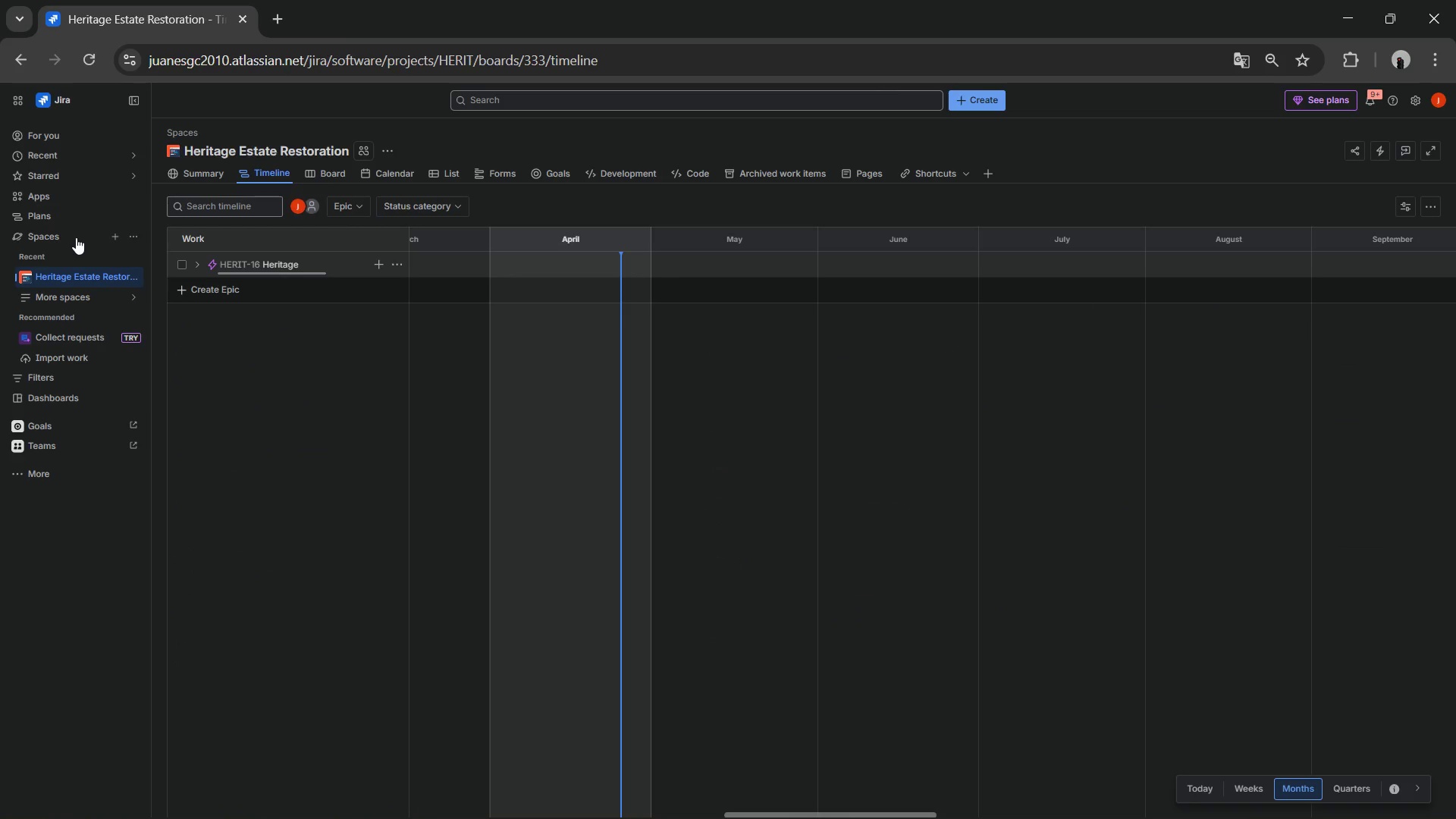 
left_click([197, 266])
 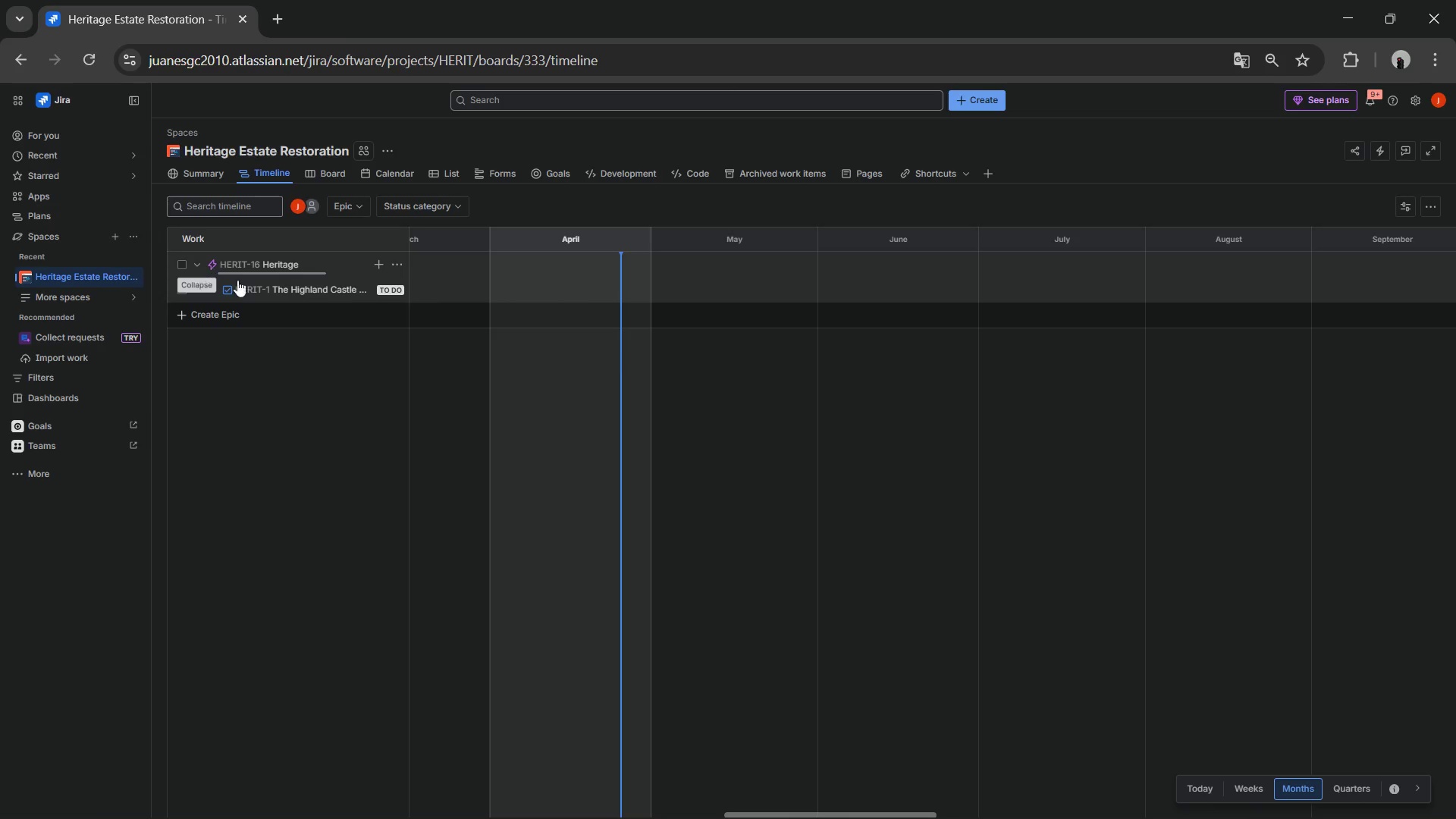 
mouse_move([290, 288])
 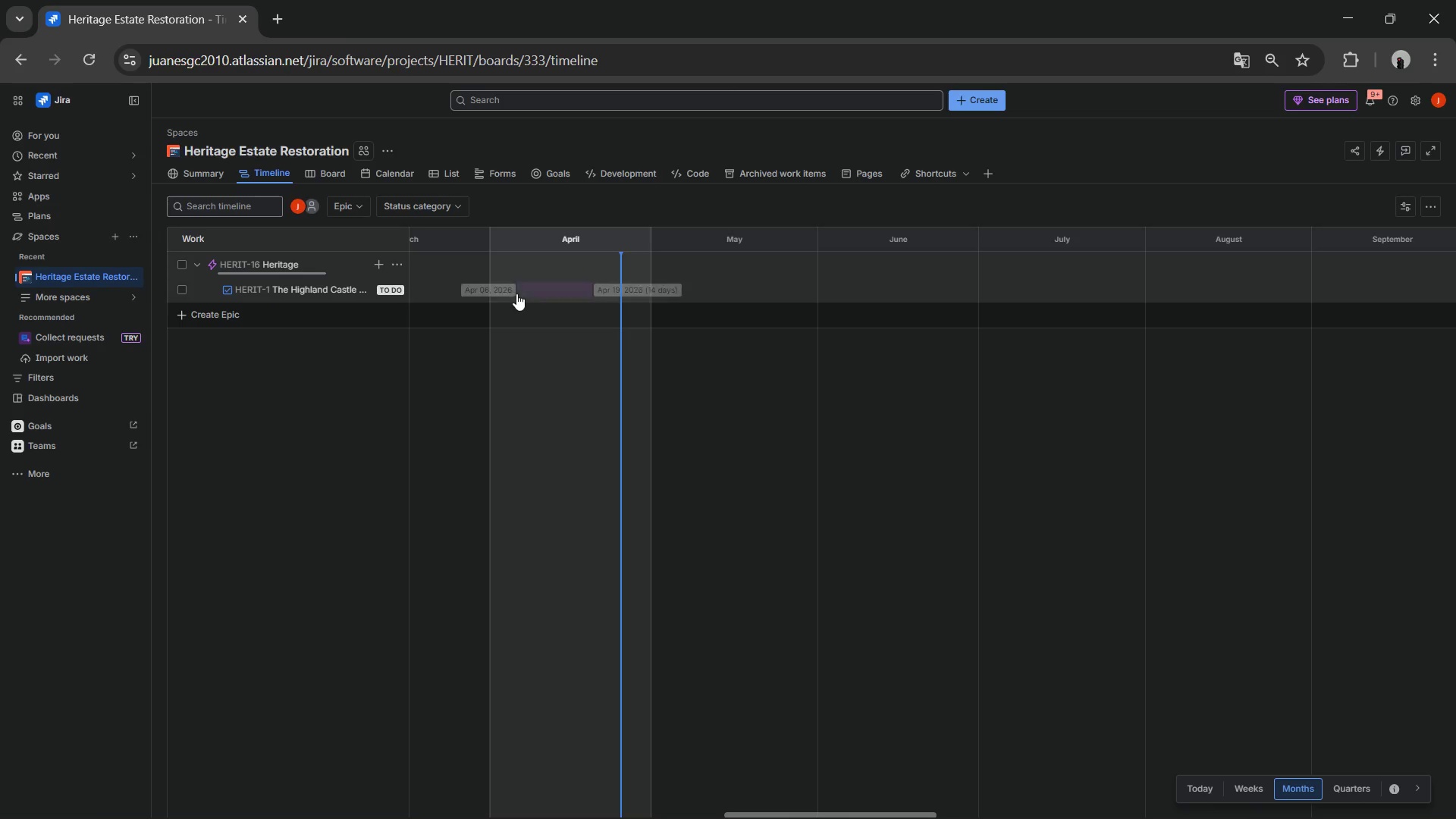 
left_click([516, 293])
 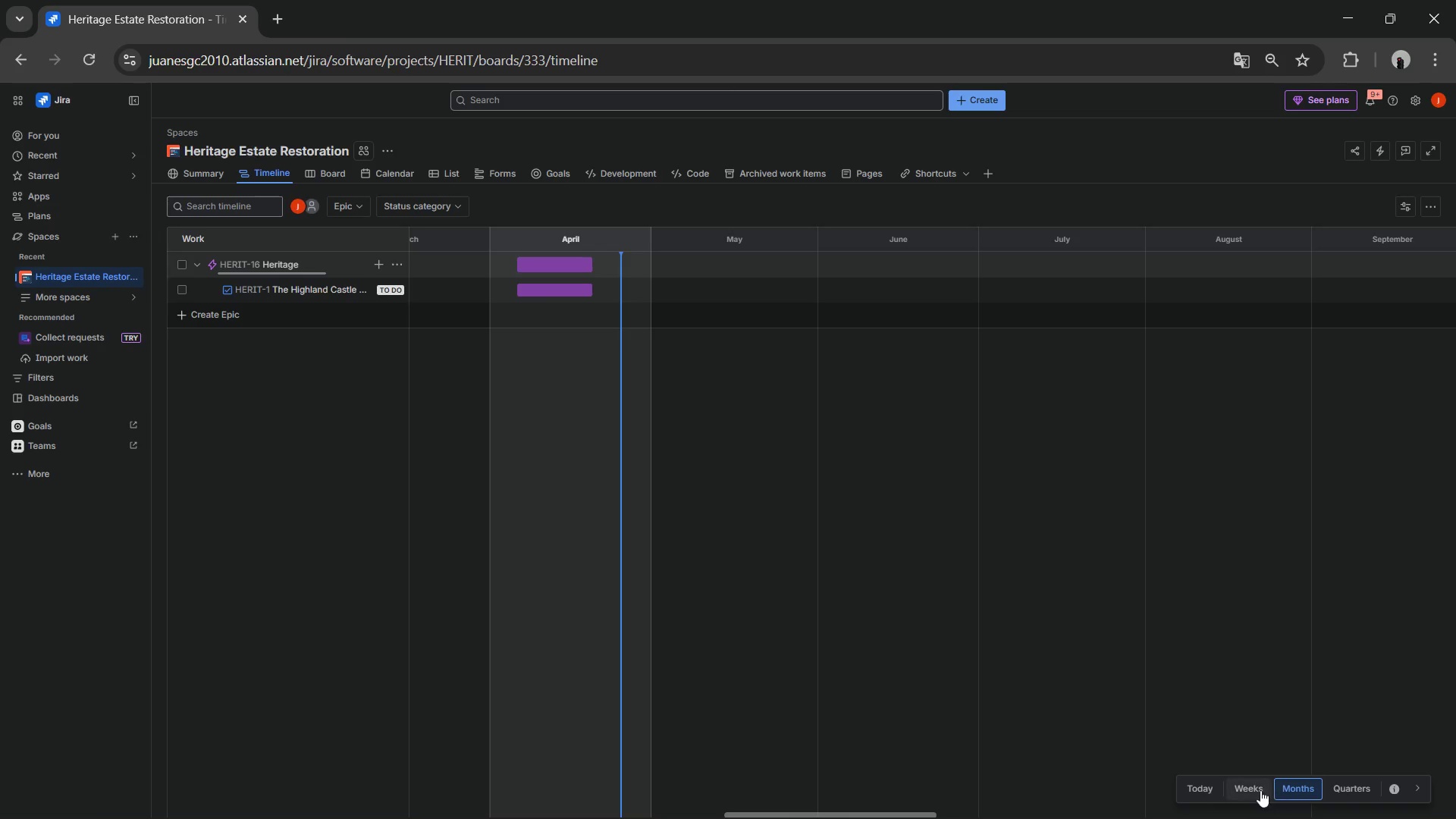 
left_click([1233, 792])
 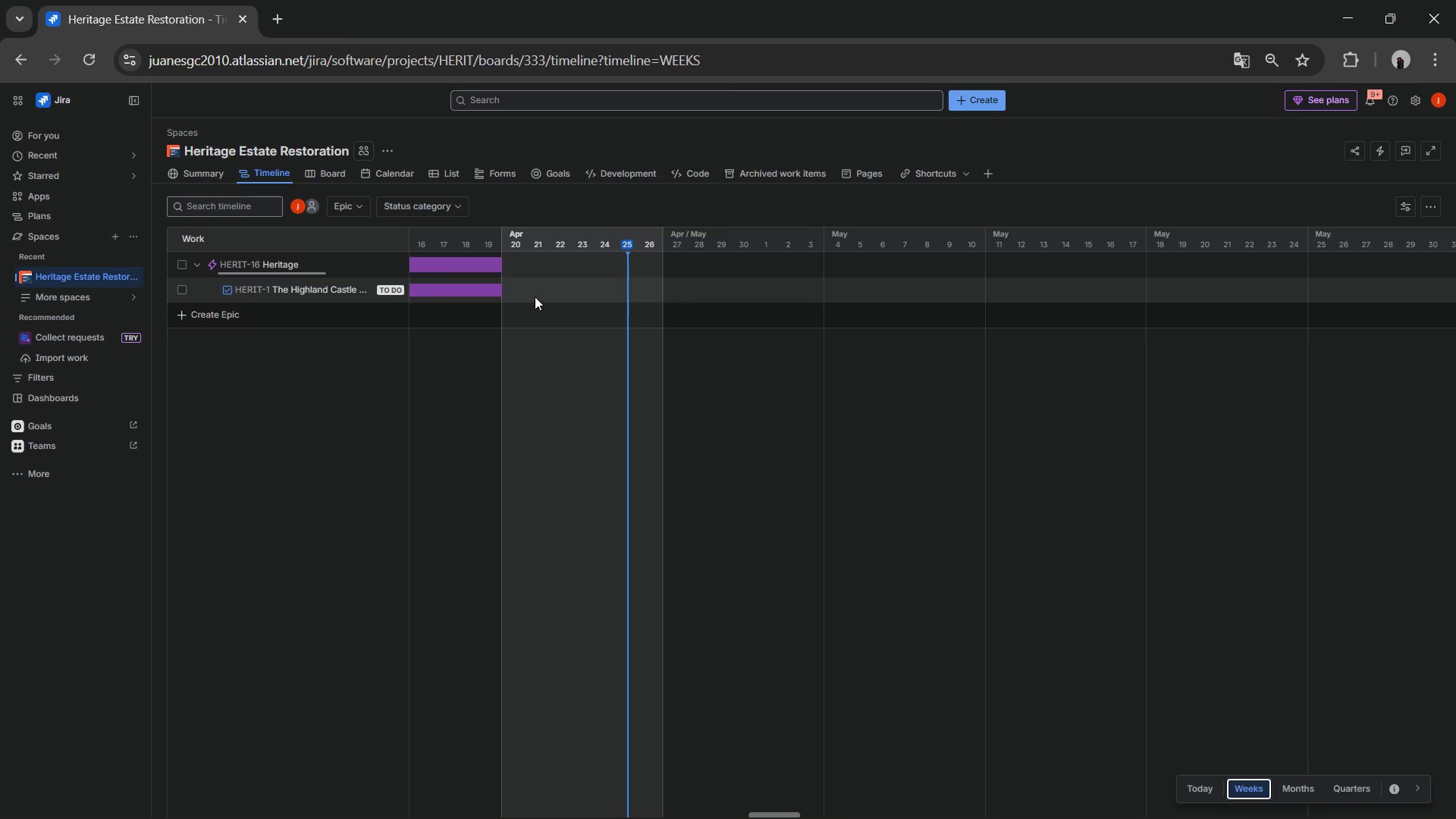 
wait(5.39)
 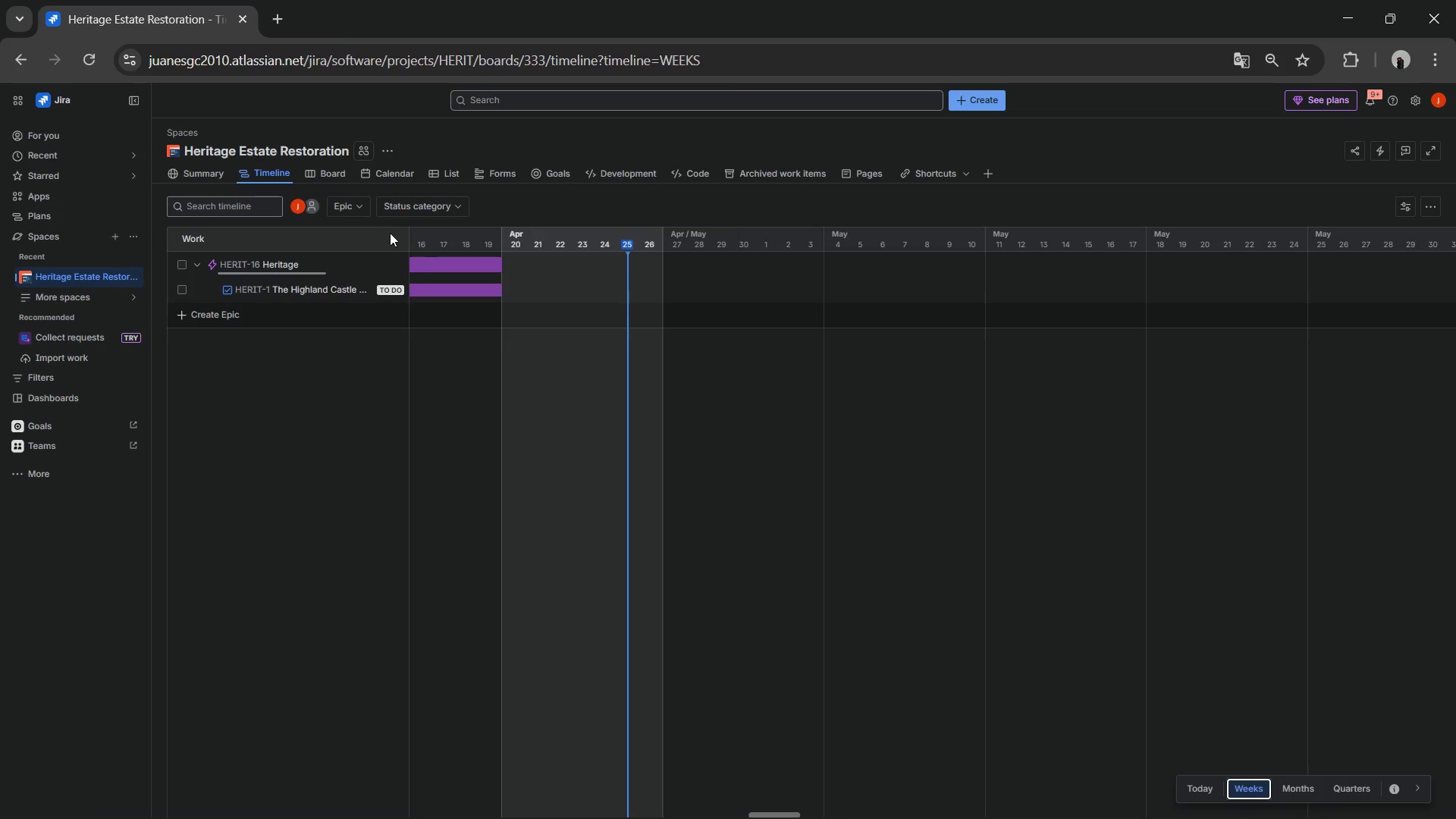 
left_click_drag(start_coordinate=[482, 290], to_coordinate=[675, 295])
 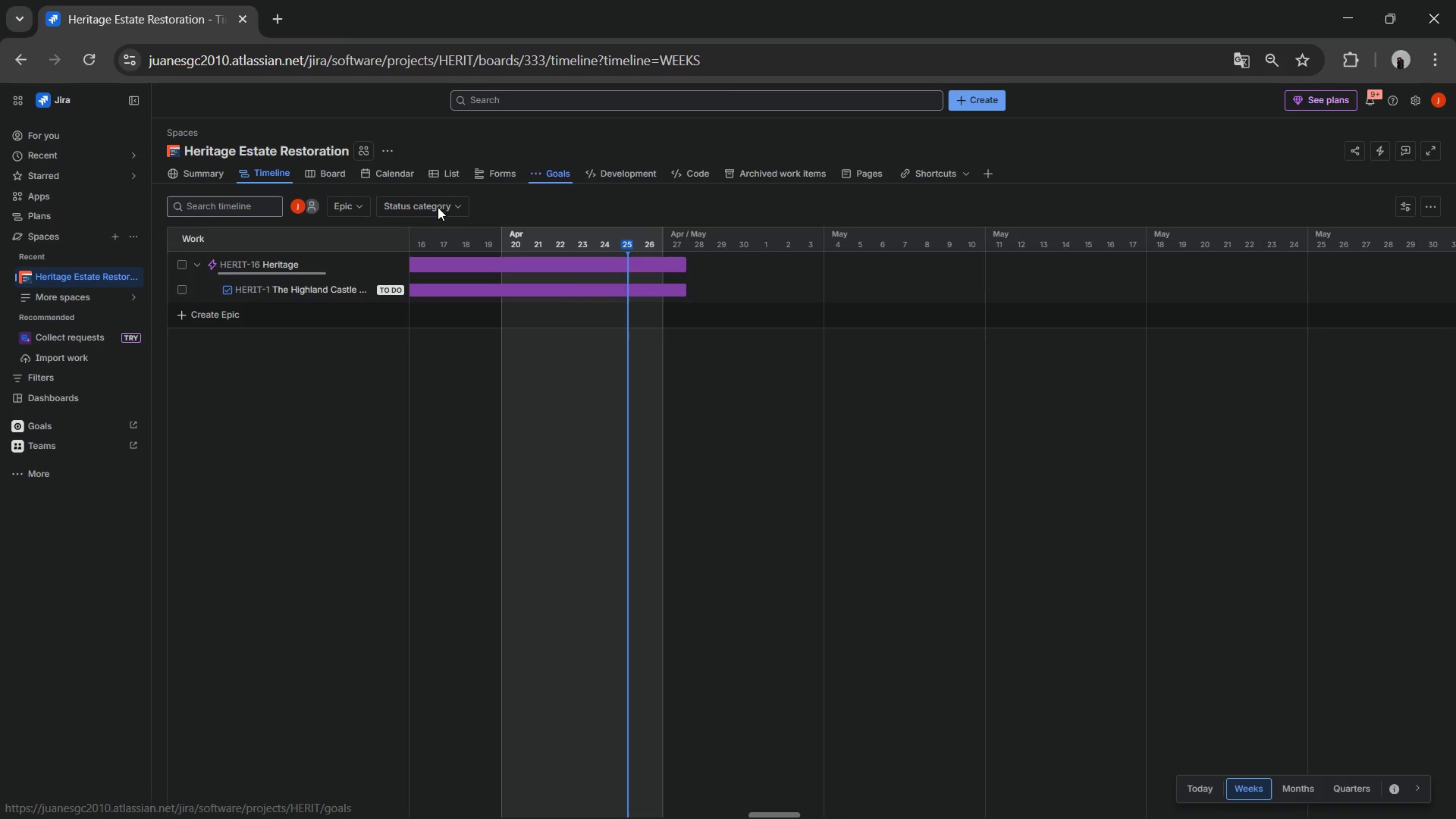 
left_click([447, 168])
 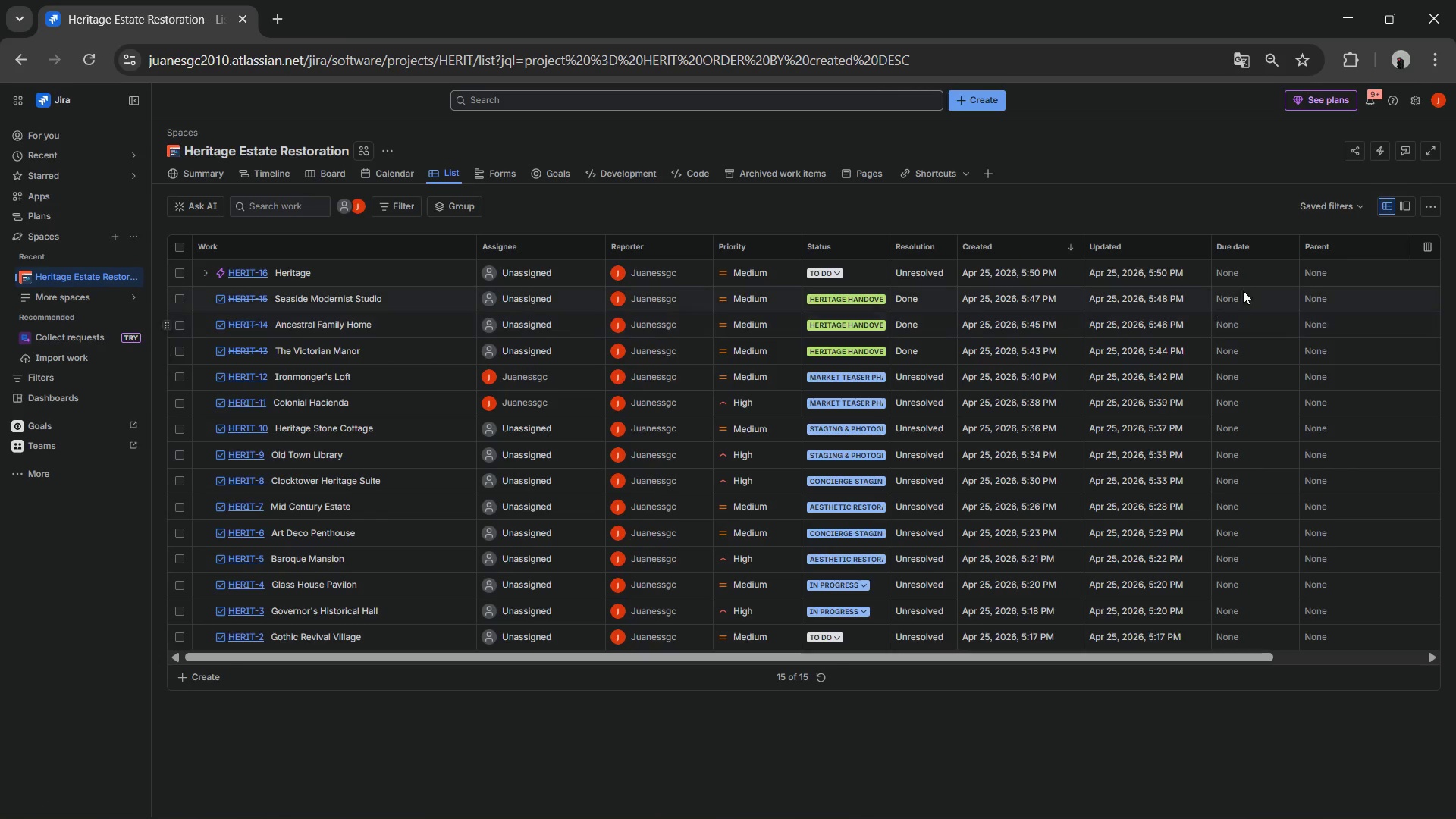 
wait(10.53)
 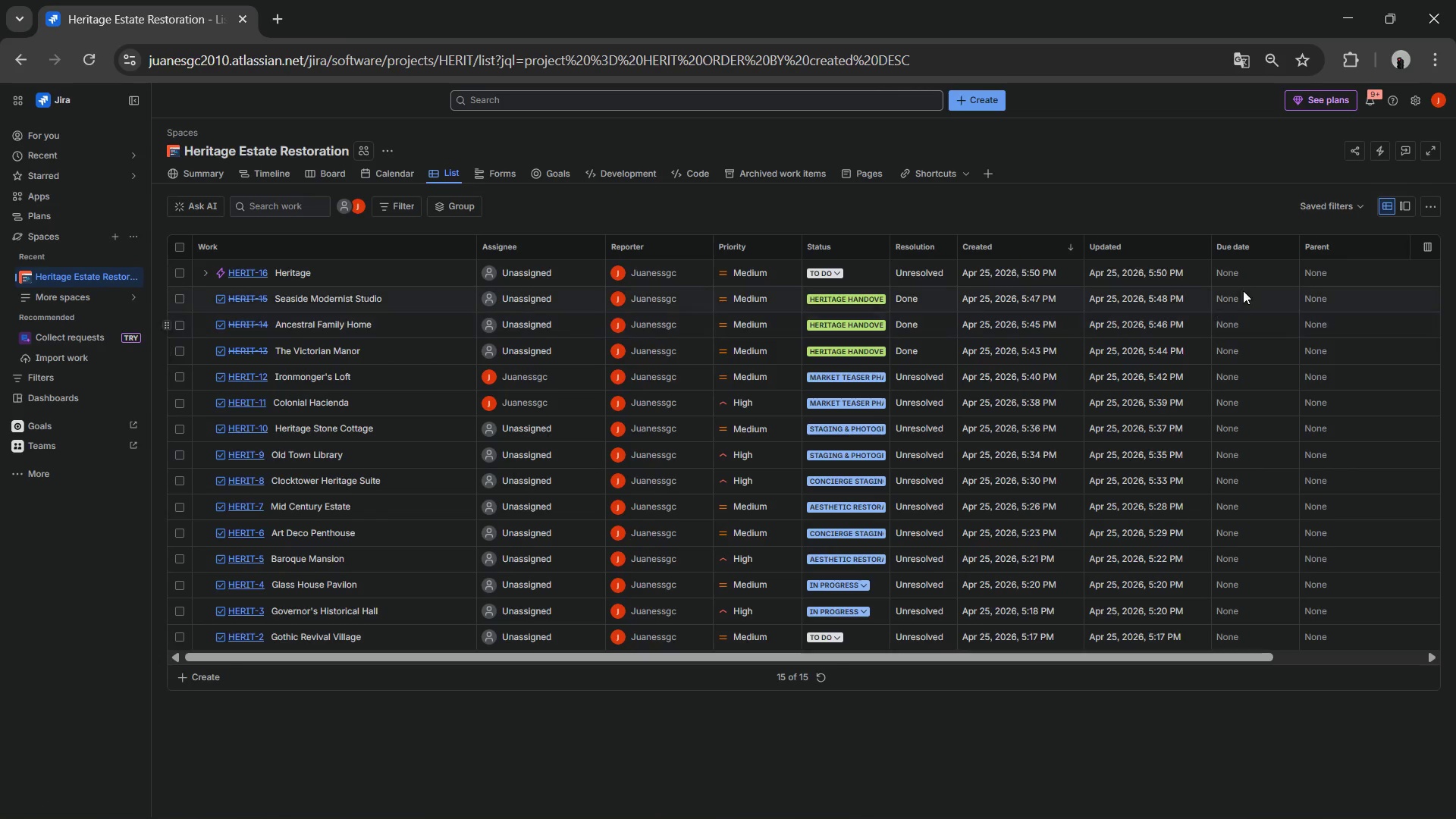 
type(Heritg)
key(Backspace)
key(Backspace)
type(ta)
 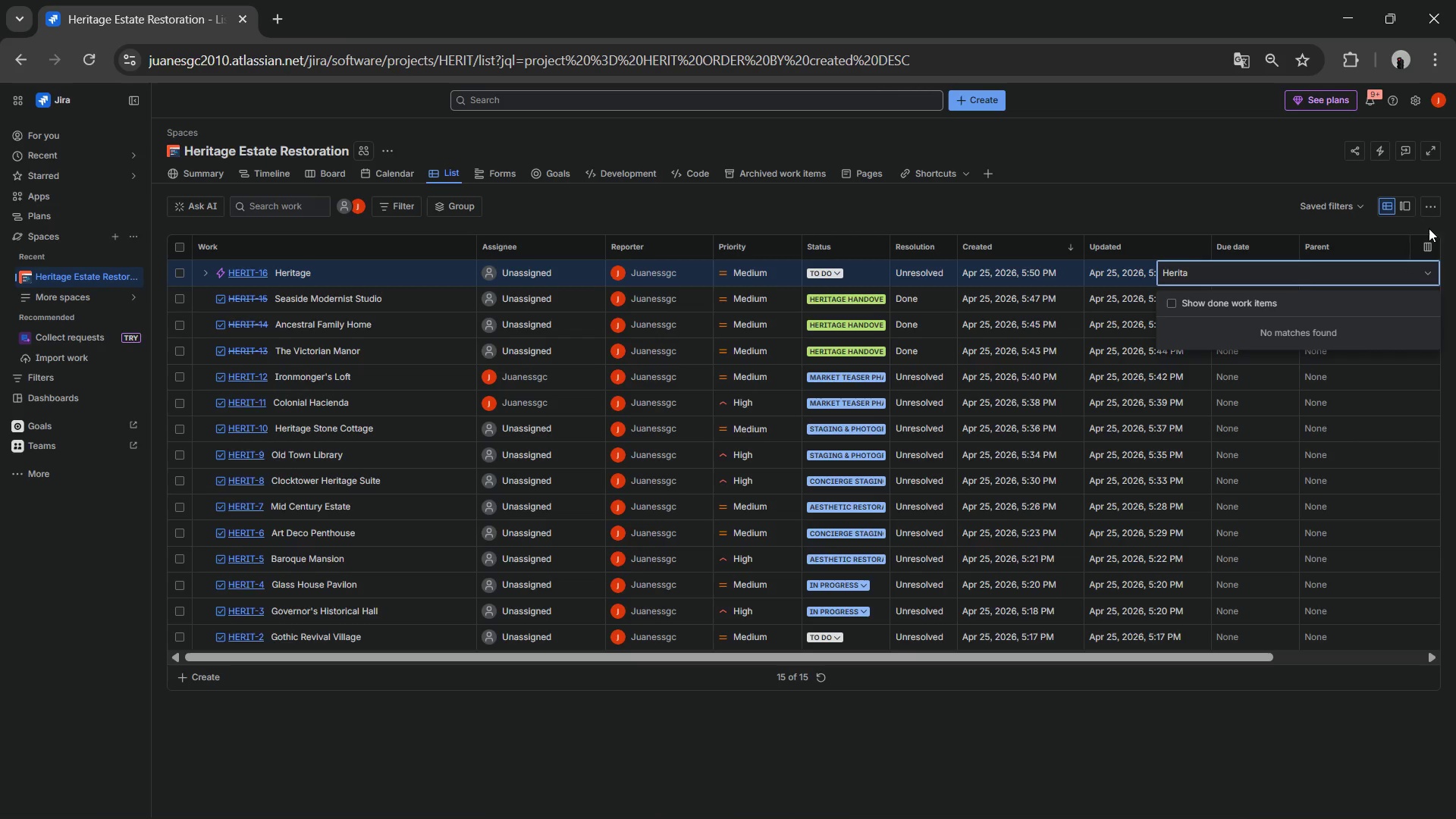 
left_click([1423, 249])
 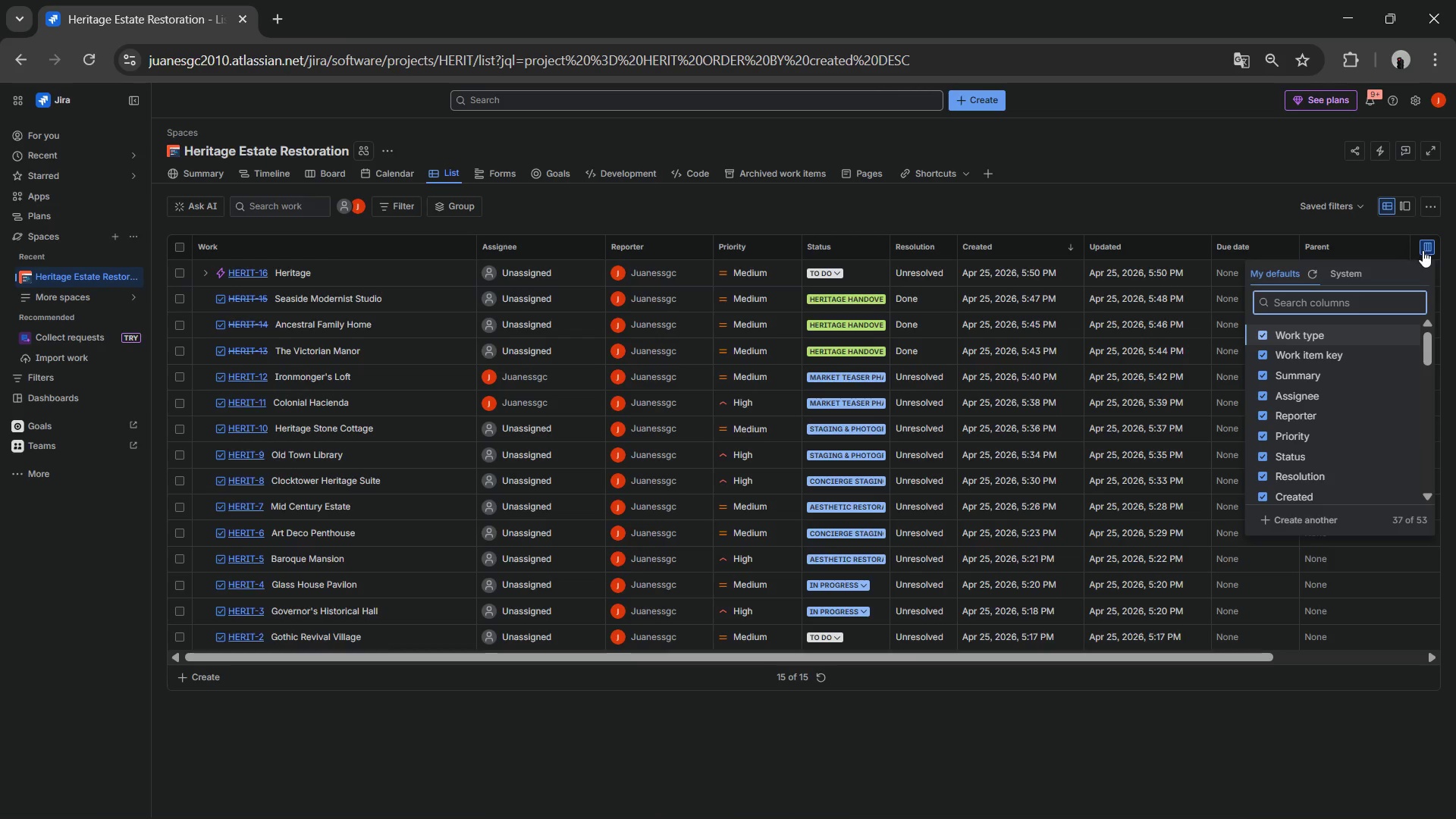 
type(epic)
key(Backspace)
key(Backspace)
key(Backspace)
key(Backspace)
key(Backspace)
 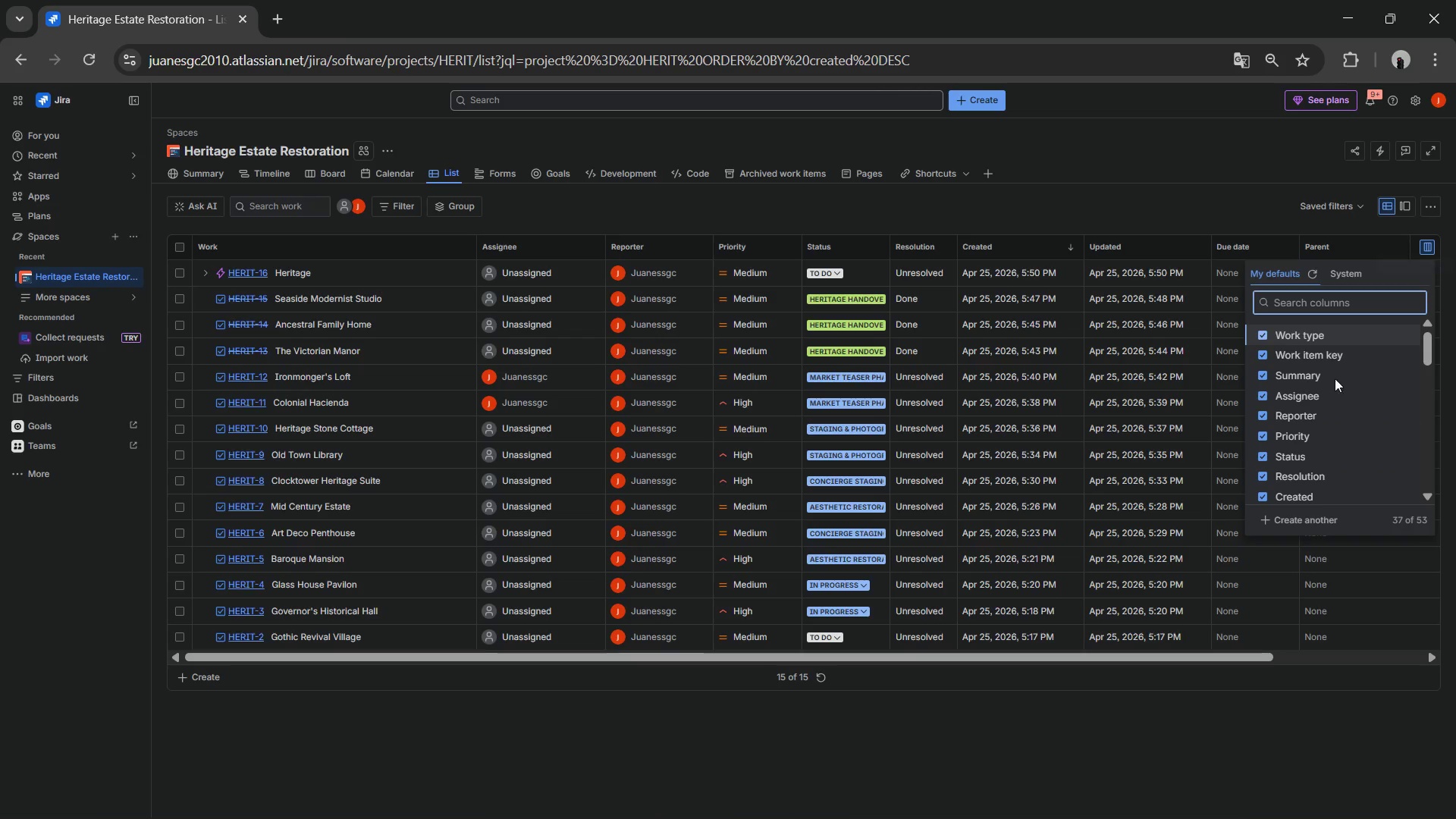 
scroll: coordinate [1329, 439], scroll_direction: down, amount: 14.0
 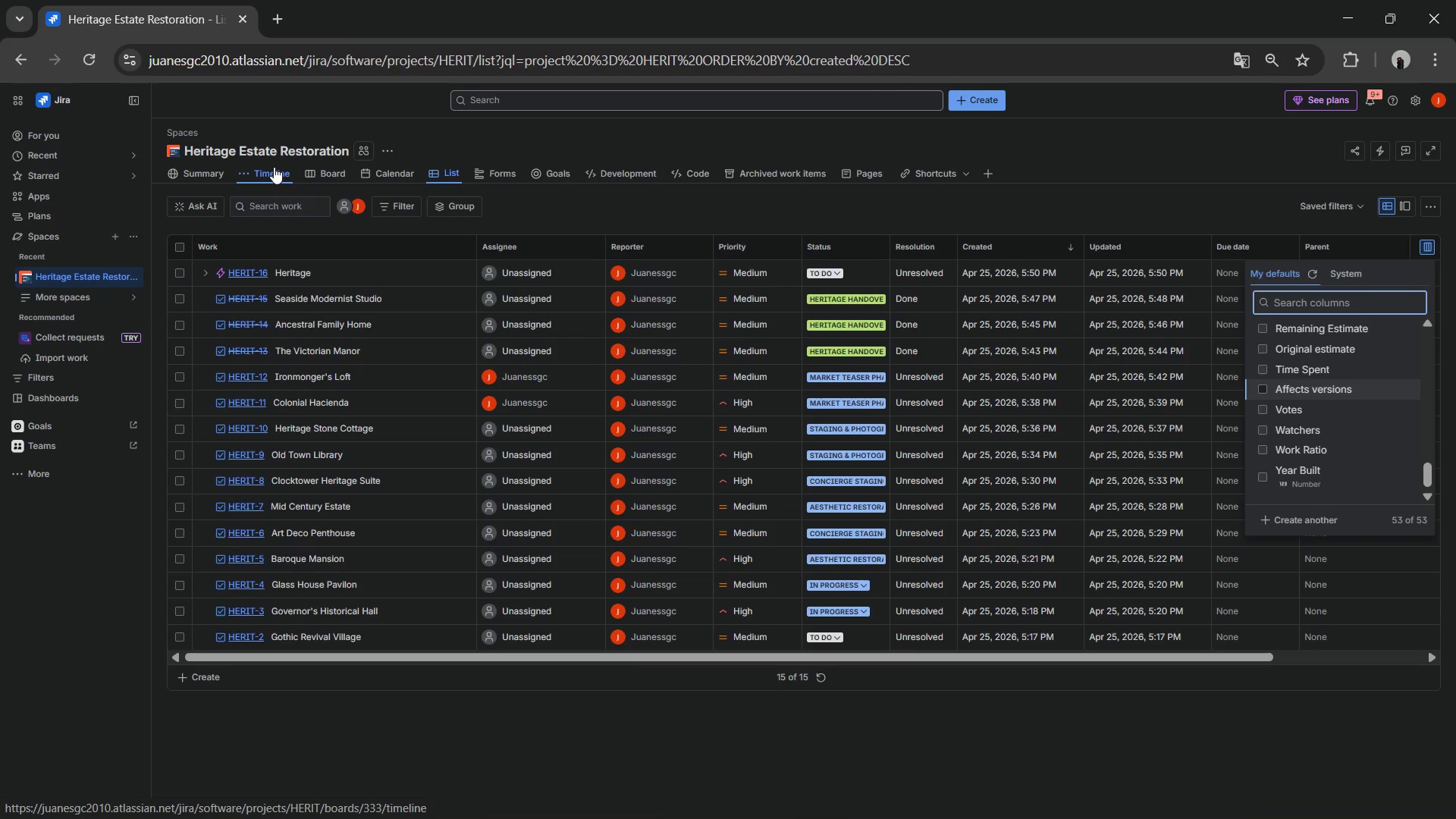 
left_click([315, 174])
 